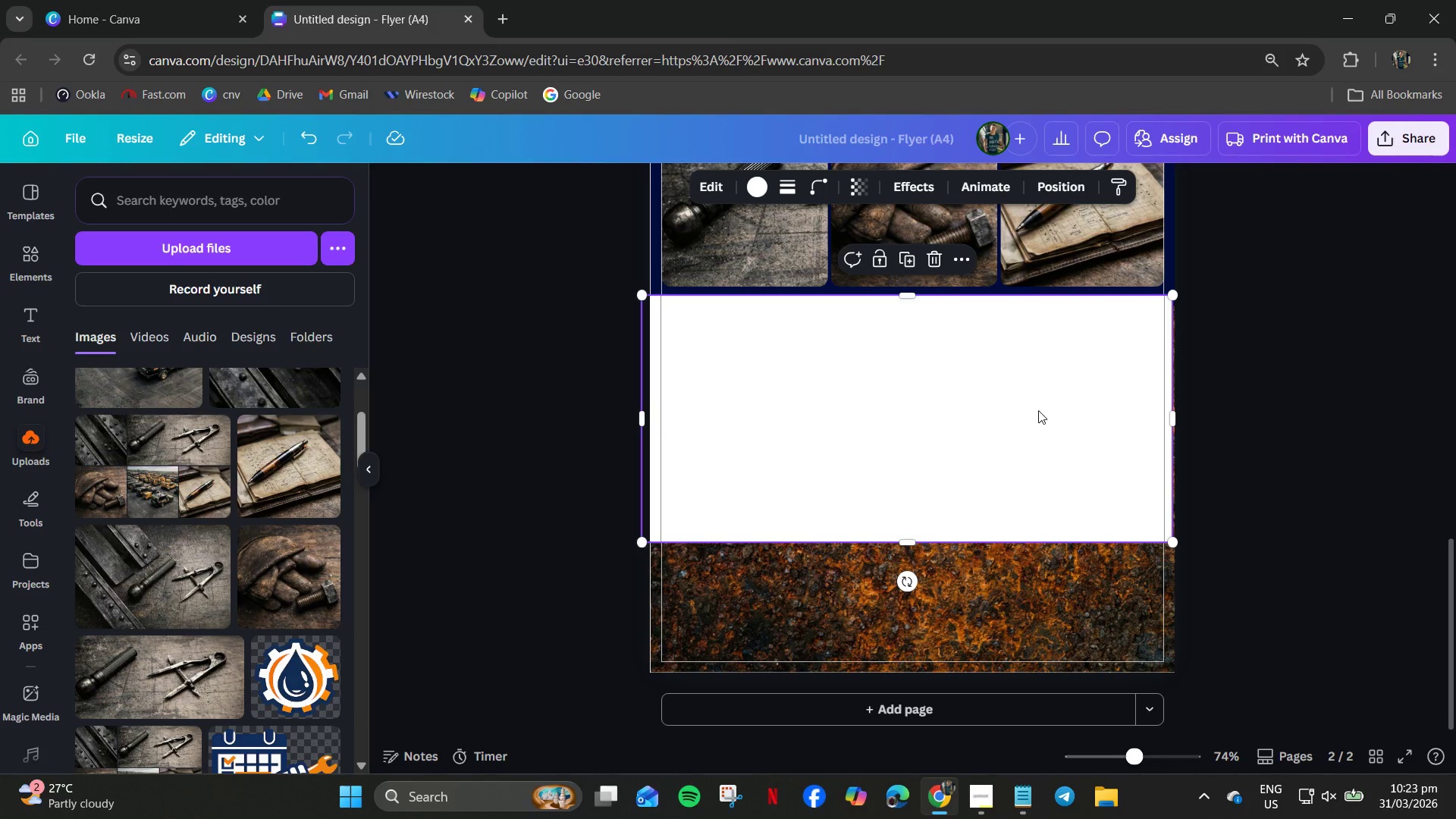 
key(ArrowRight)
 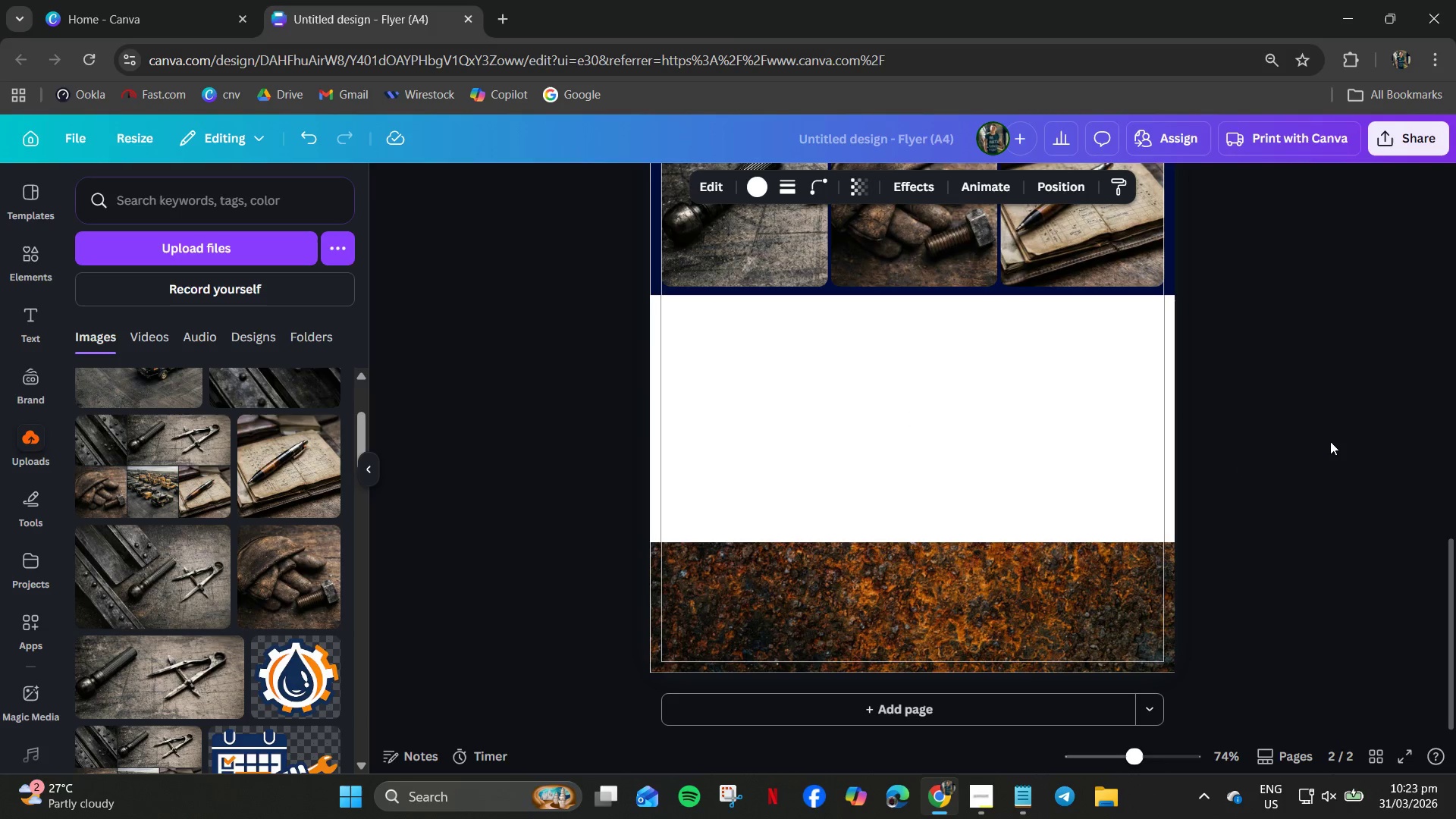 
left_click([1325, 437])
 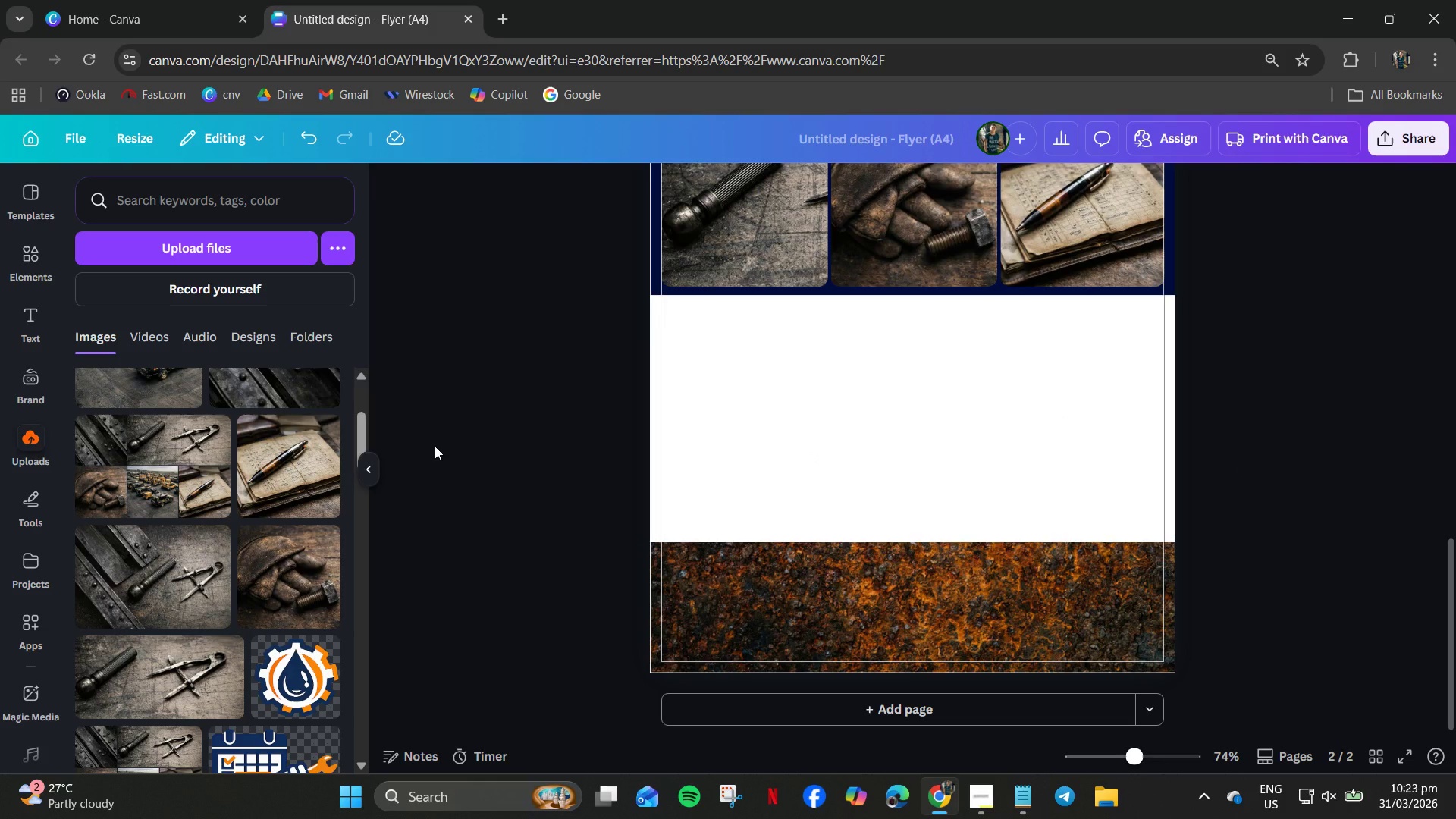 
wait(12.41)
 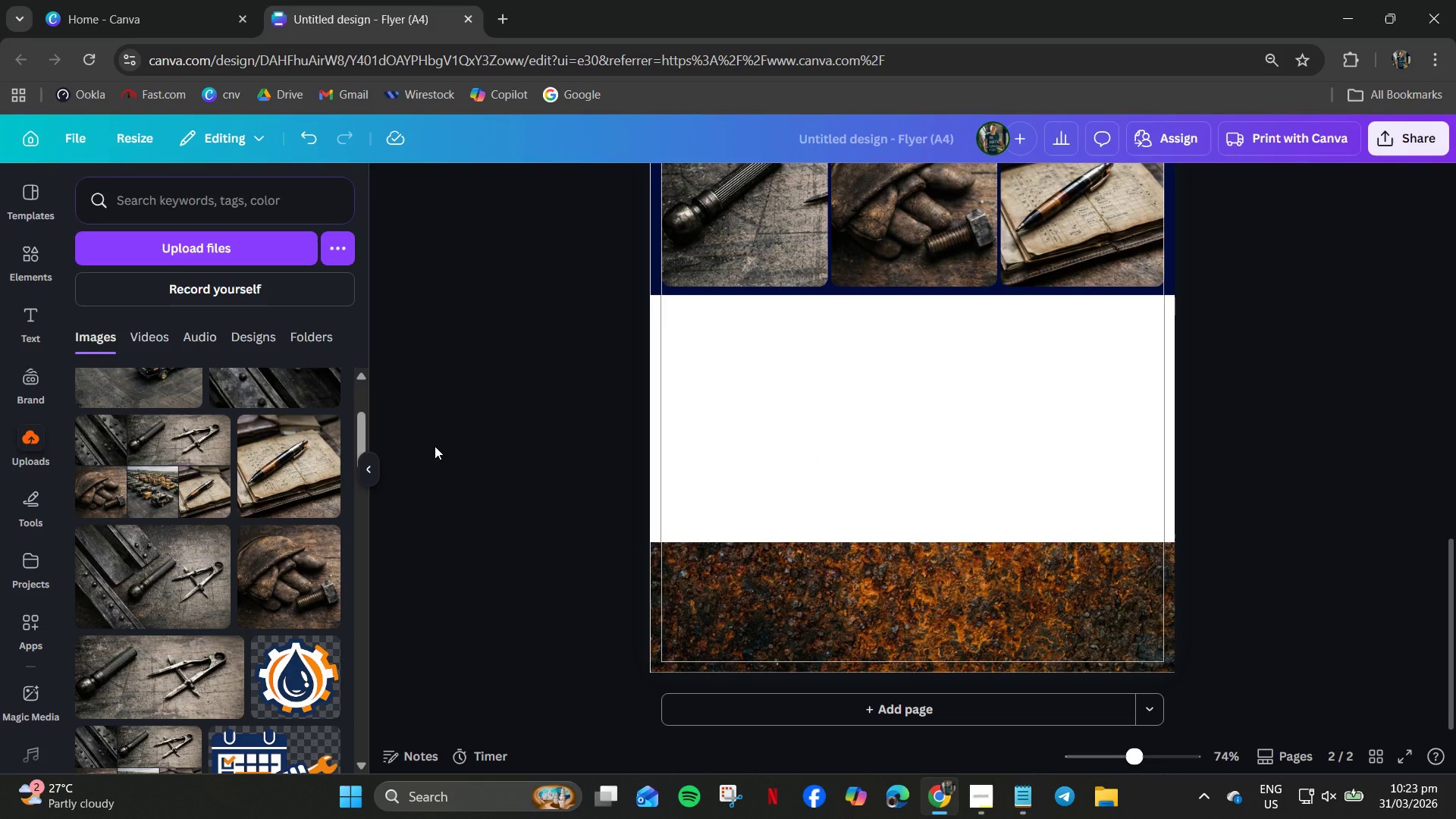 
hold_key(key=ControlLeft, duration=0.55)
 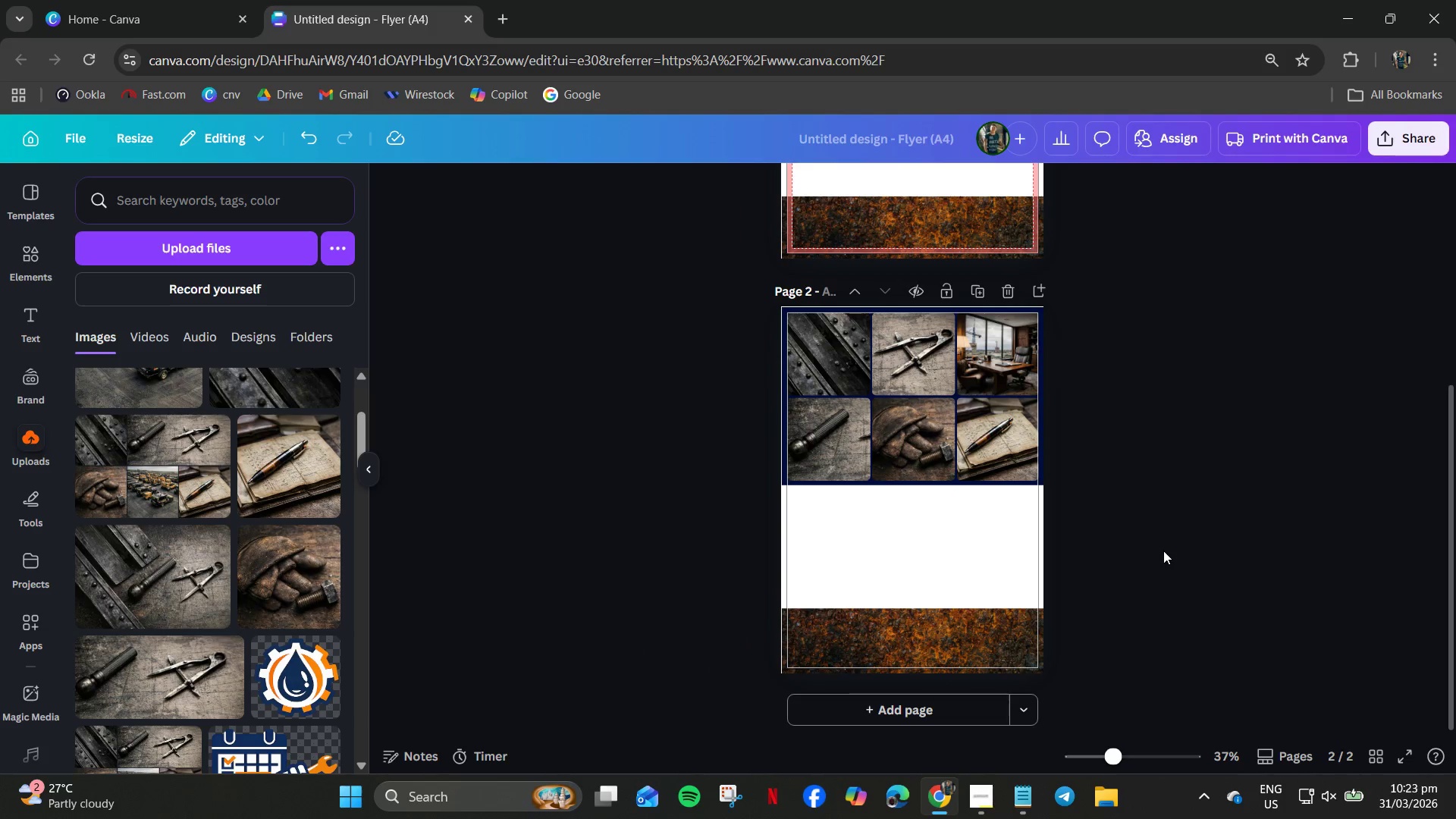 
left_click([1207, 551])
 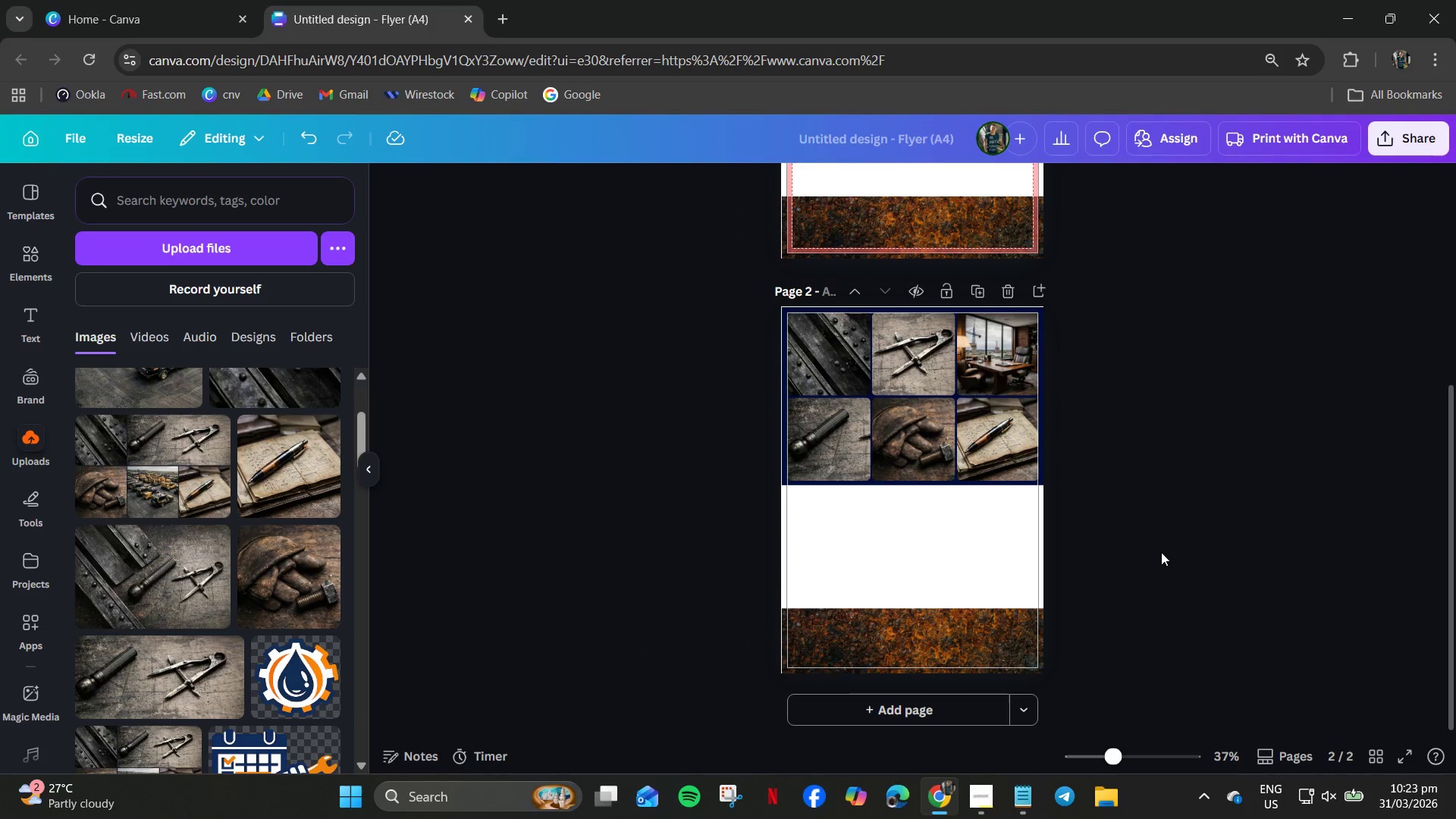 
scroll: coordinate [949, 501], scroll_direction: down, amount: 4.0
 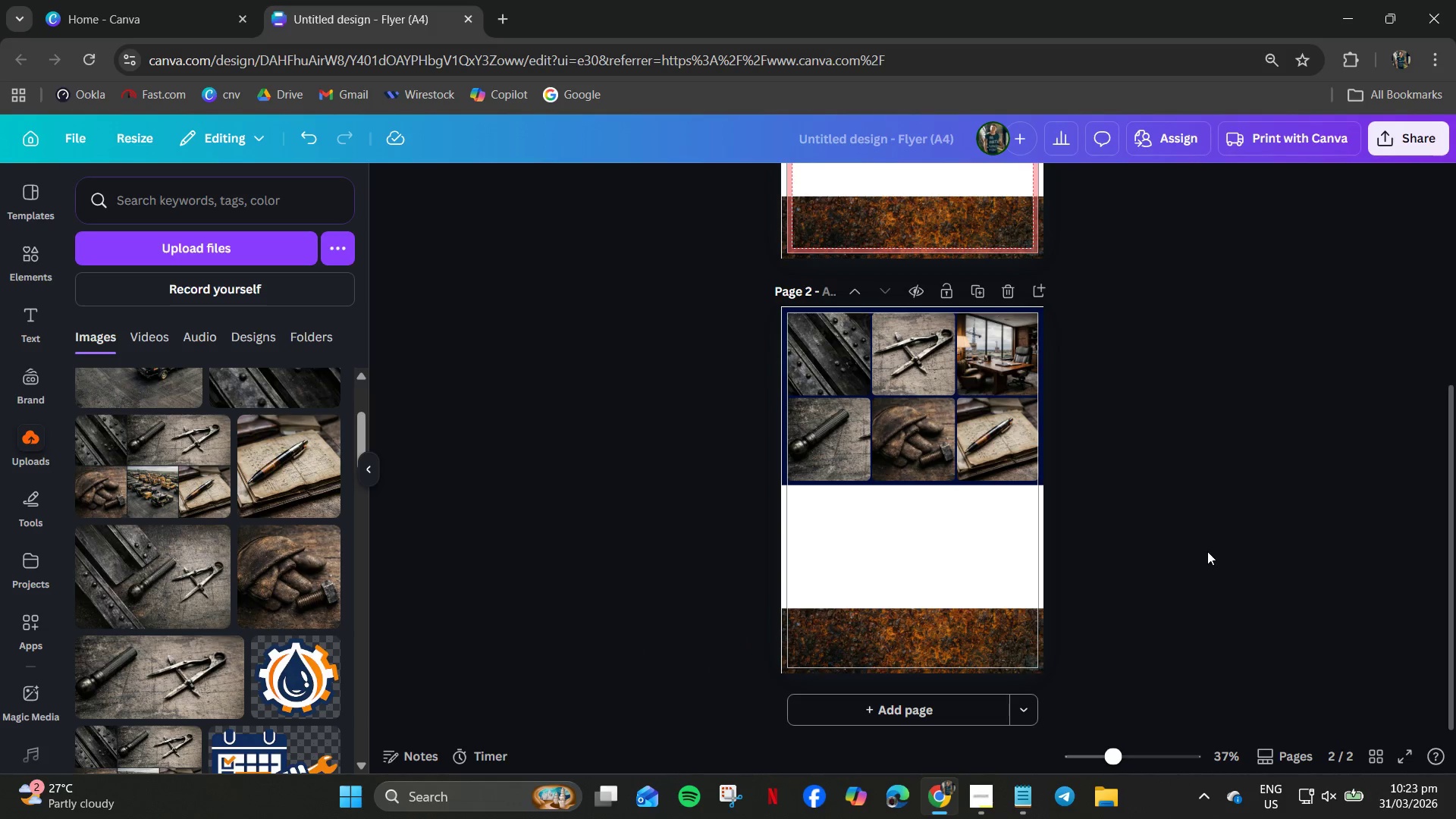 
hold_key(key=ControlLeft, duration=0.78)
scroll: coordinate [1141, 552], scroll_direction: up, amount: 6.0
 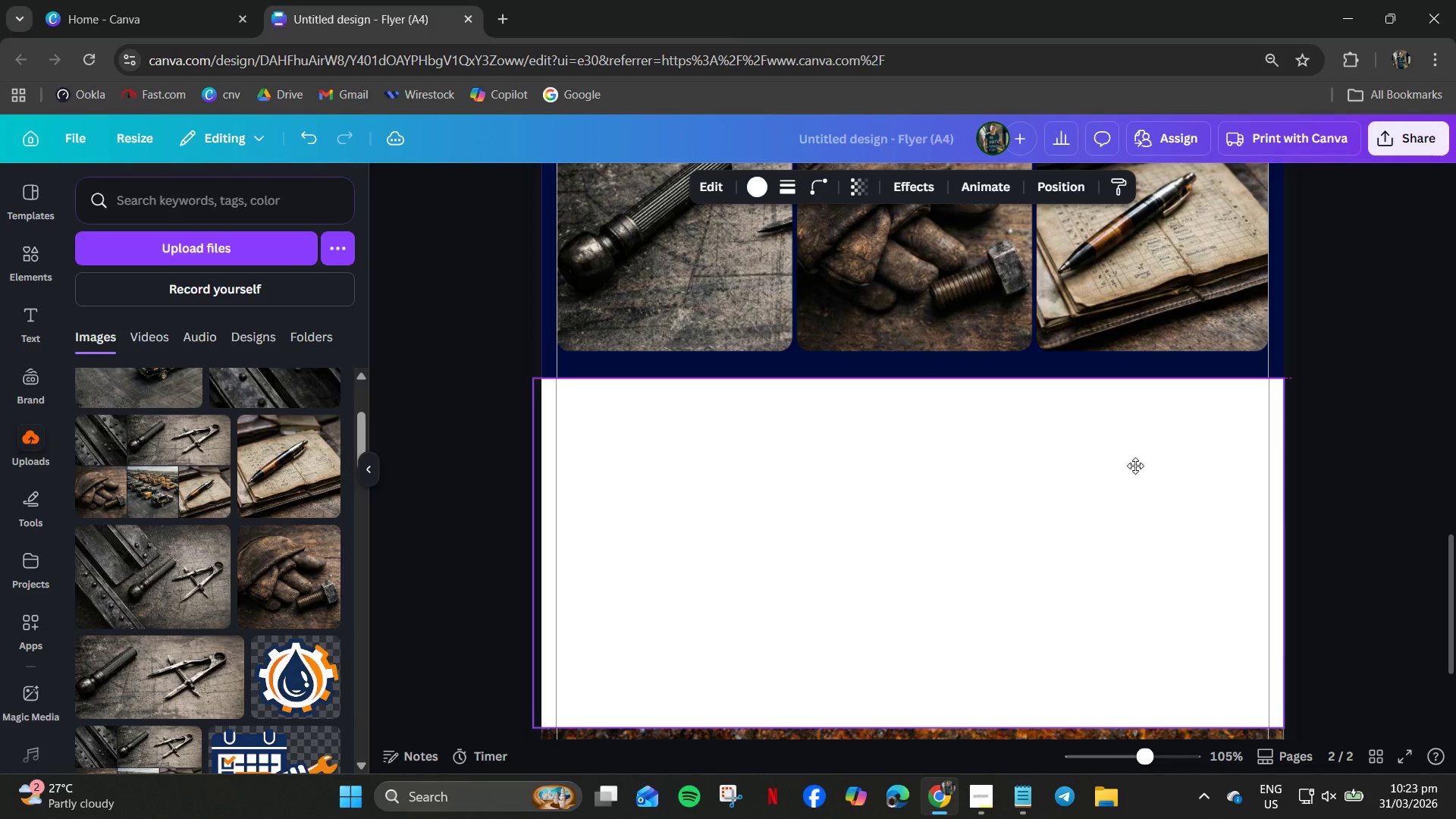 
wait(6.04)
 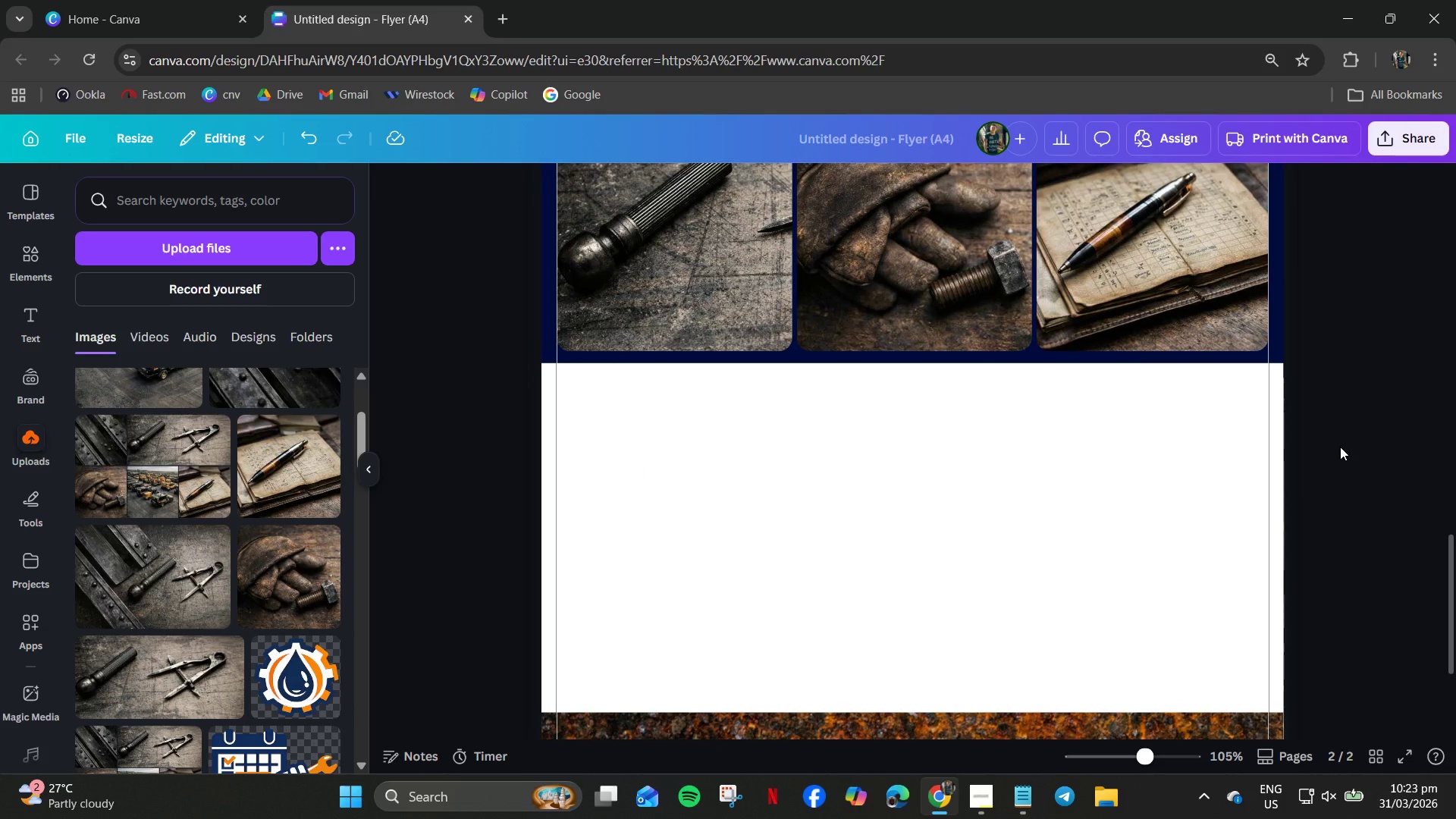 
scroll: coordinate [1387, 485], scroll_direction: up, amount: 5.0
 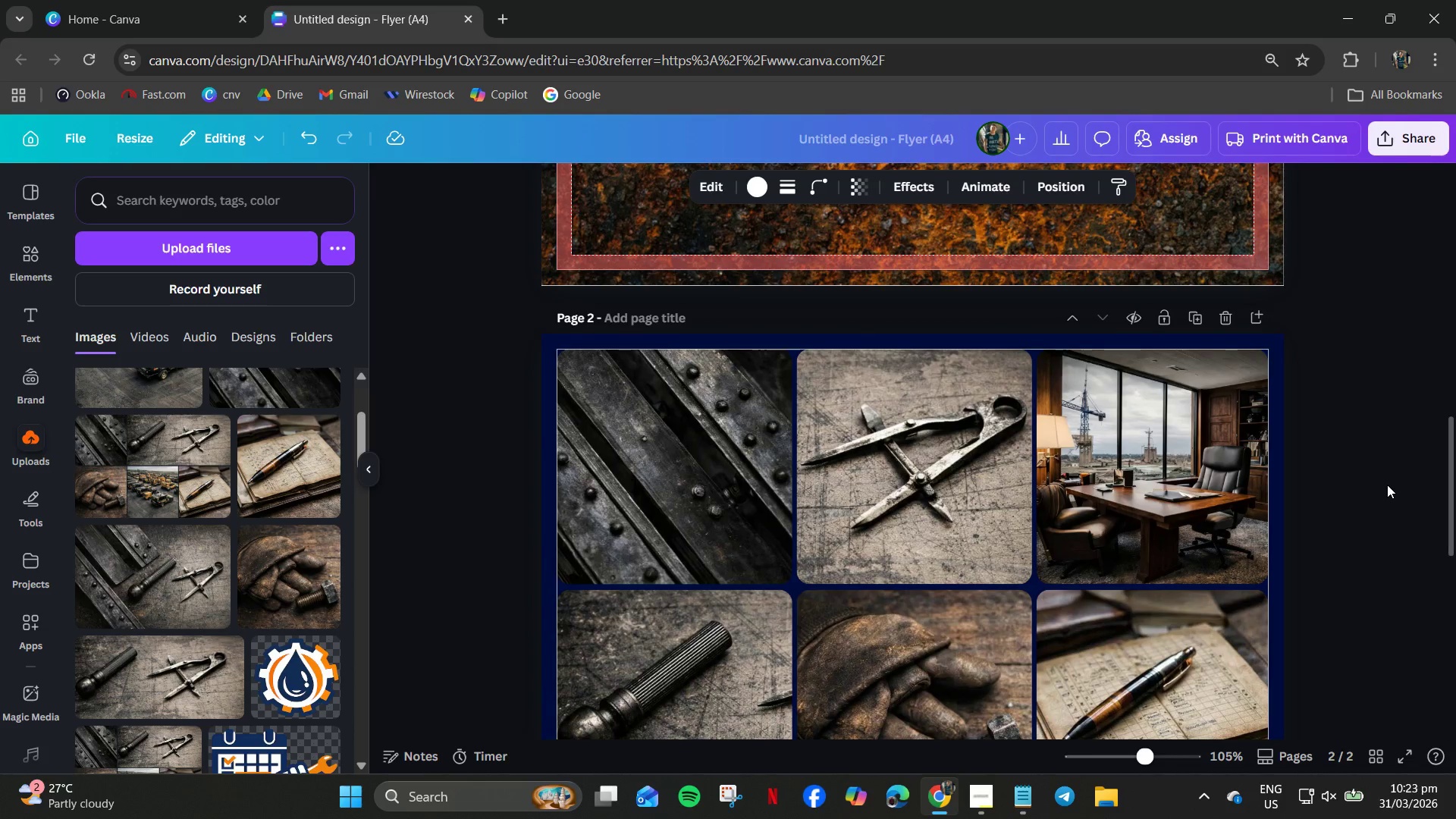 
left_click([1387, 485])
 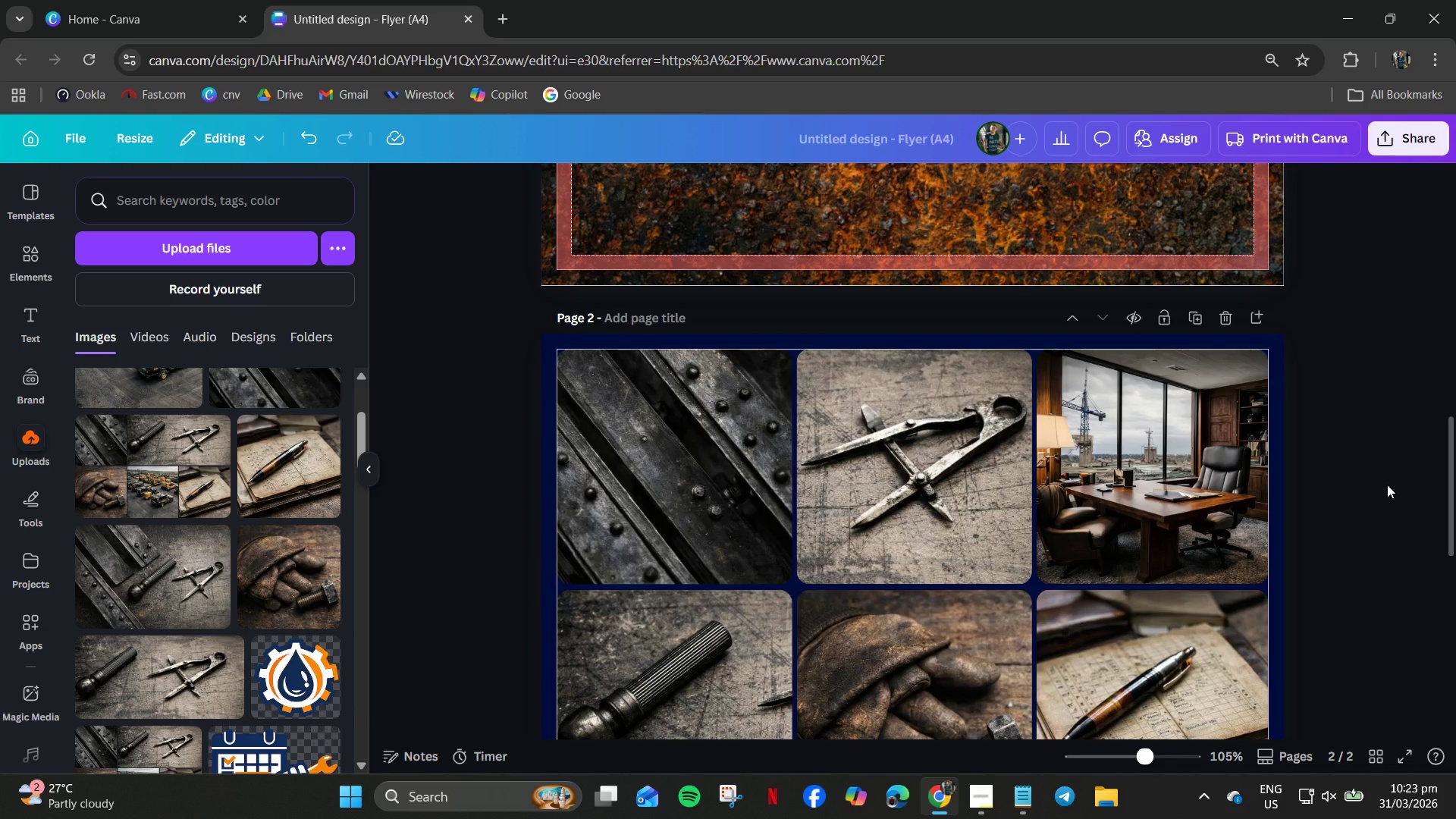 
double_click([1387, 485])
 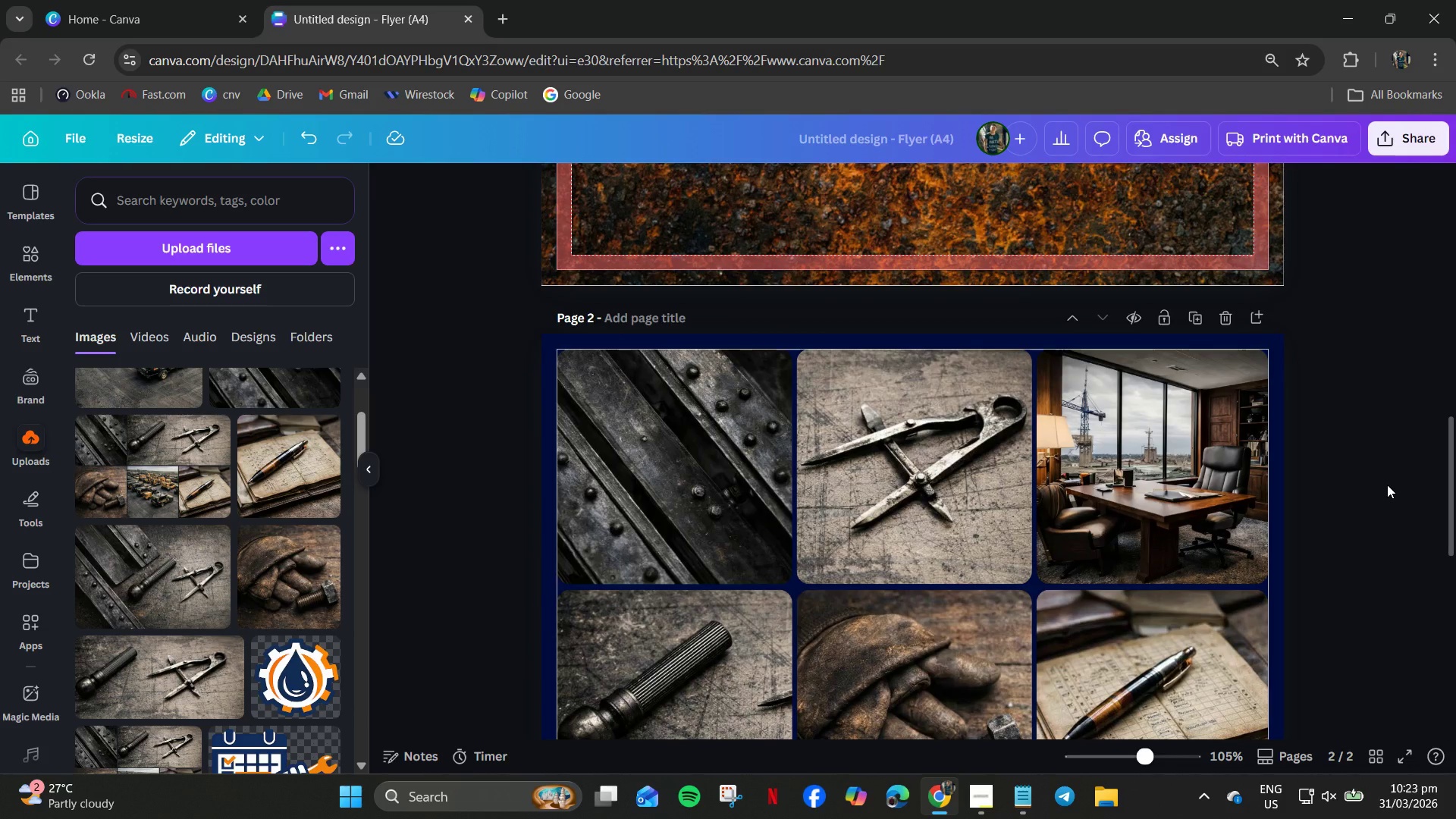 
wait(7.61)
 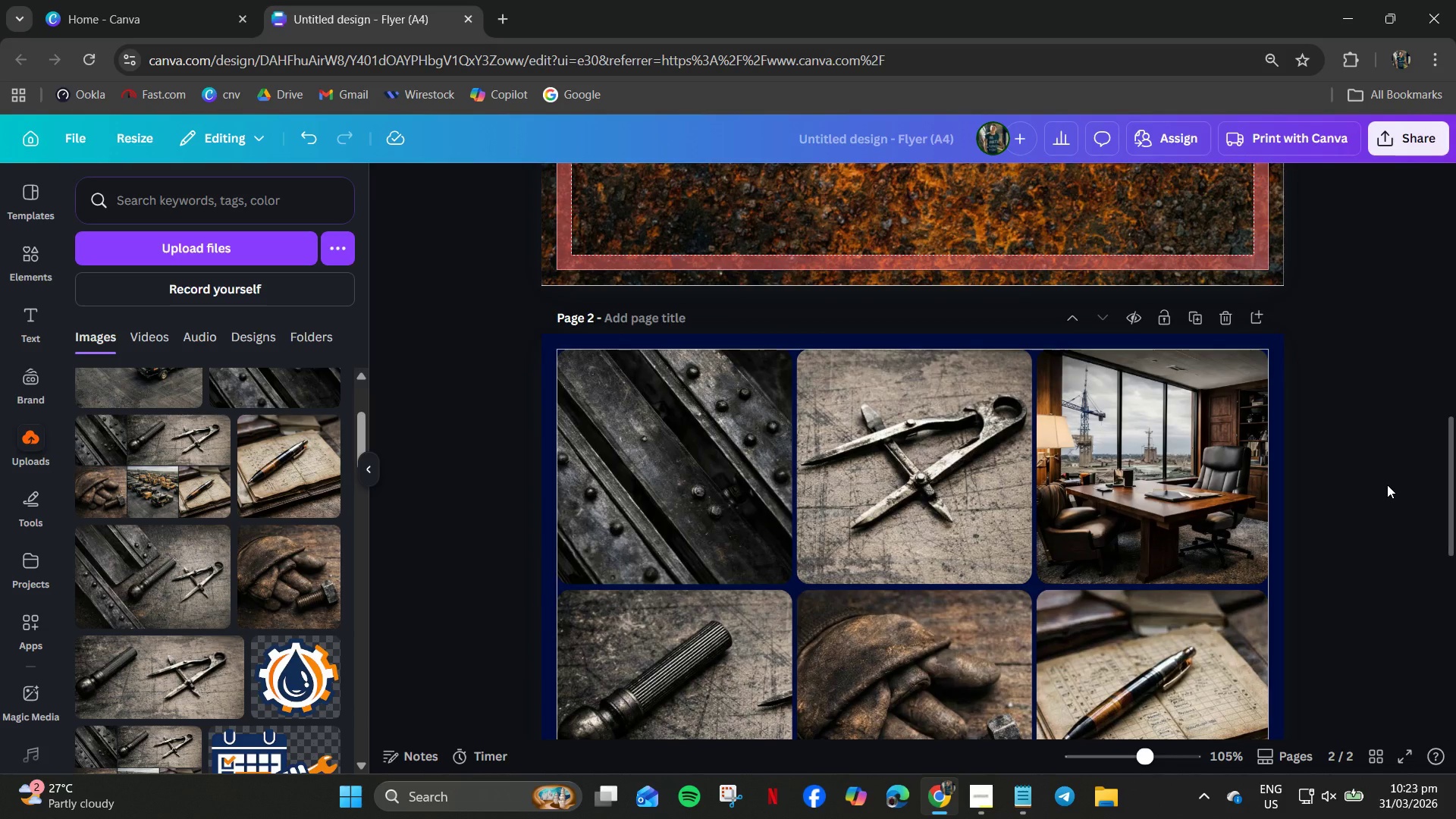 
left_click([28, 269])
 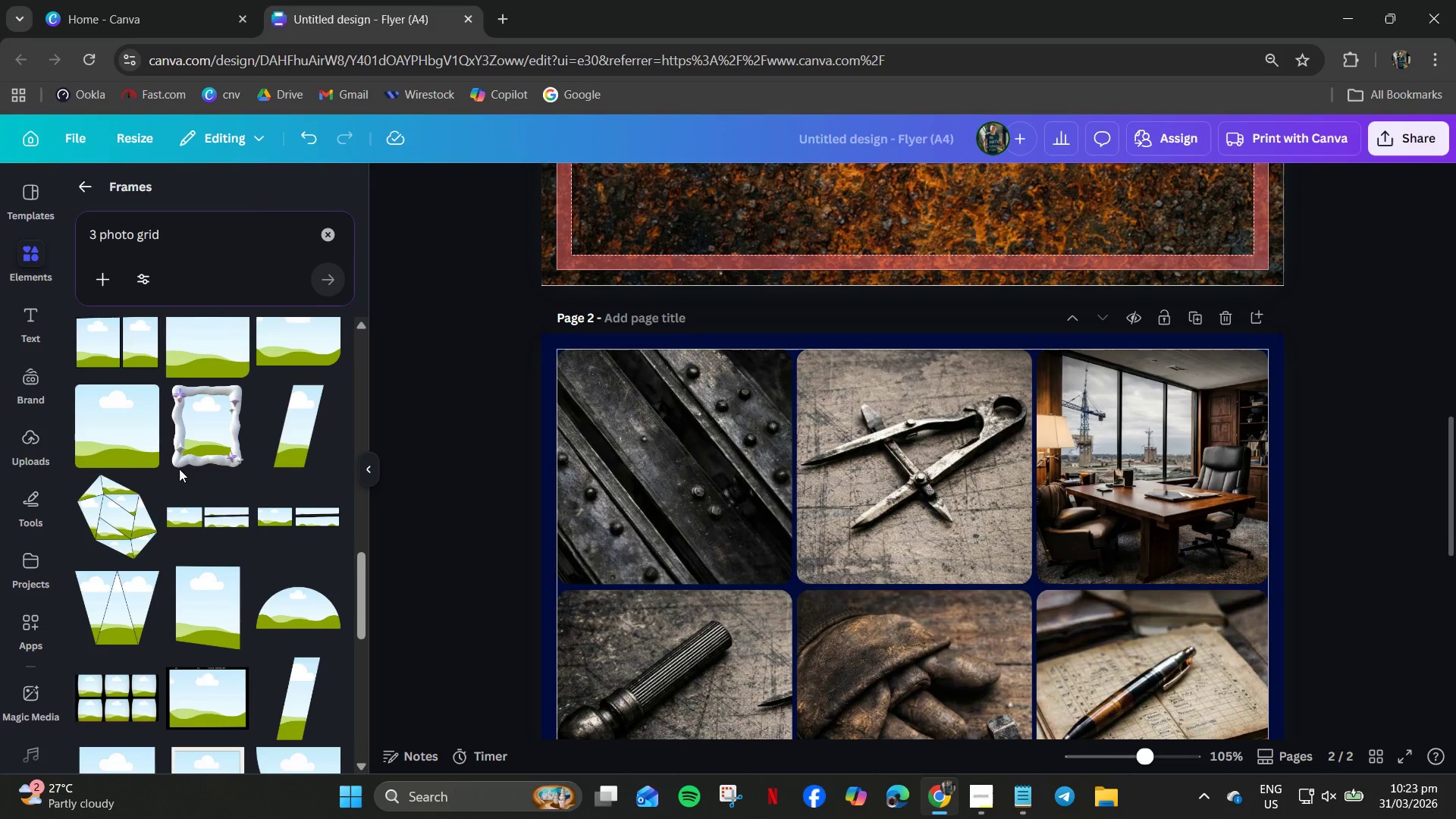 
scroll: coordinate [202, 580], scroll_direction: down, amount: 9.0
 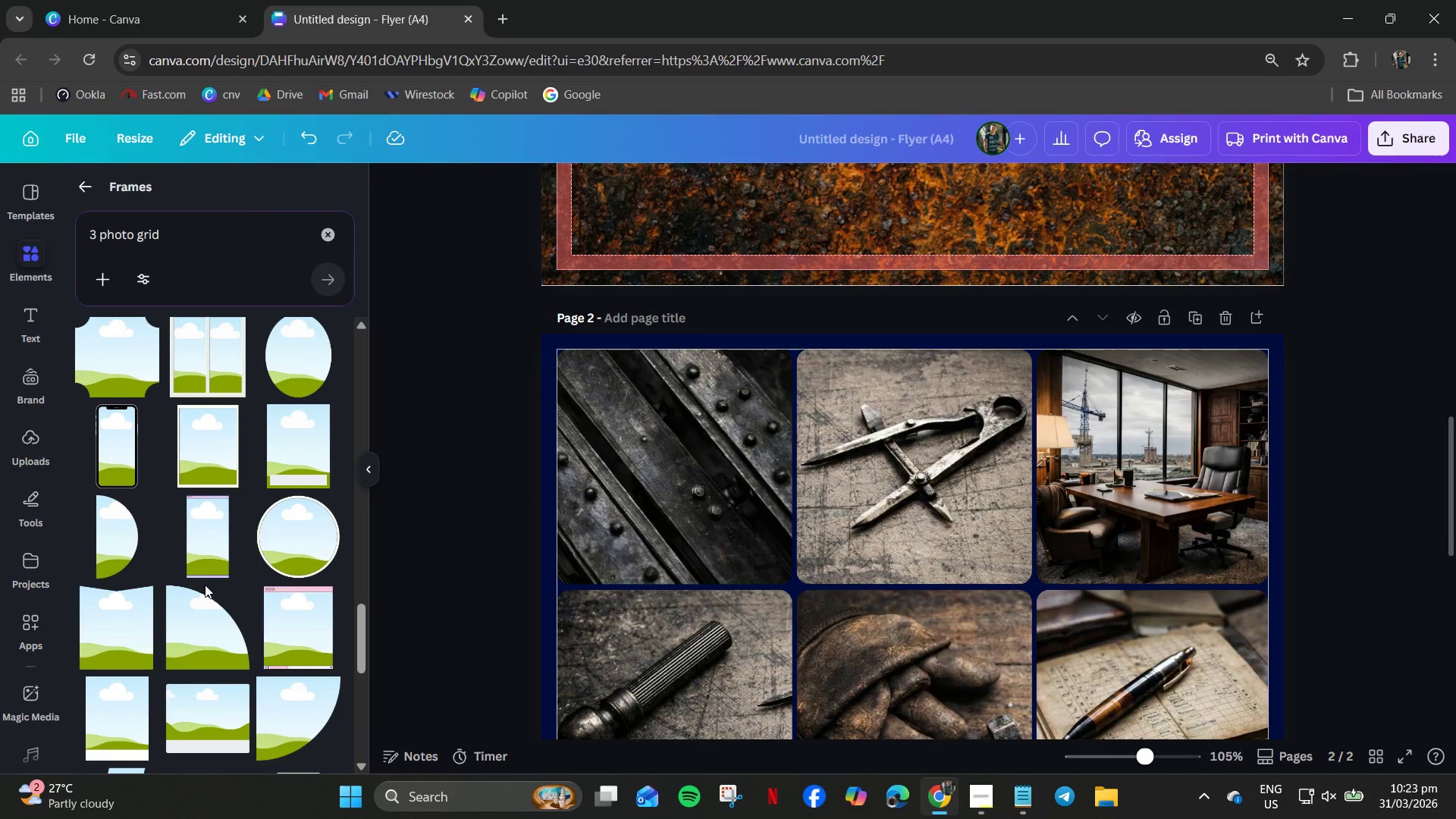 
scroll: coordinate [215, 584], scroll_direction: up, amount: 14.0
 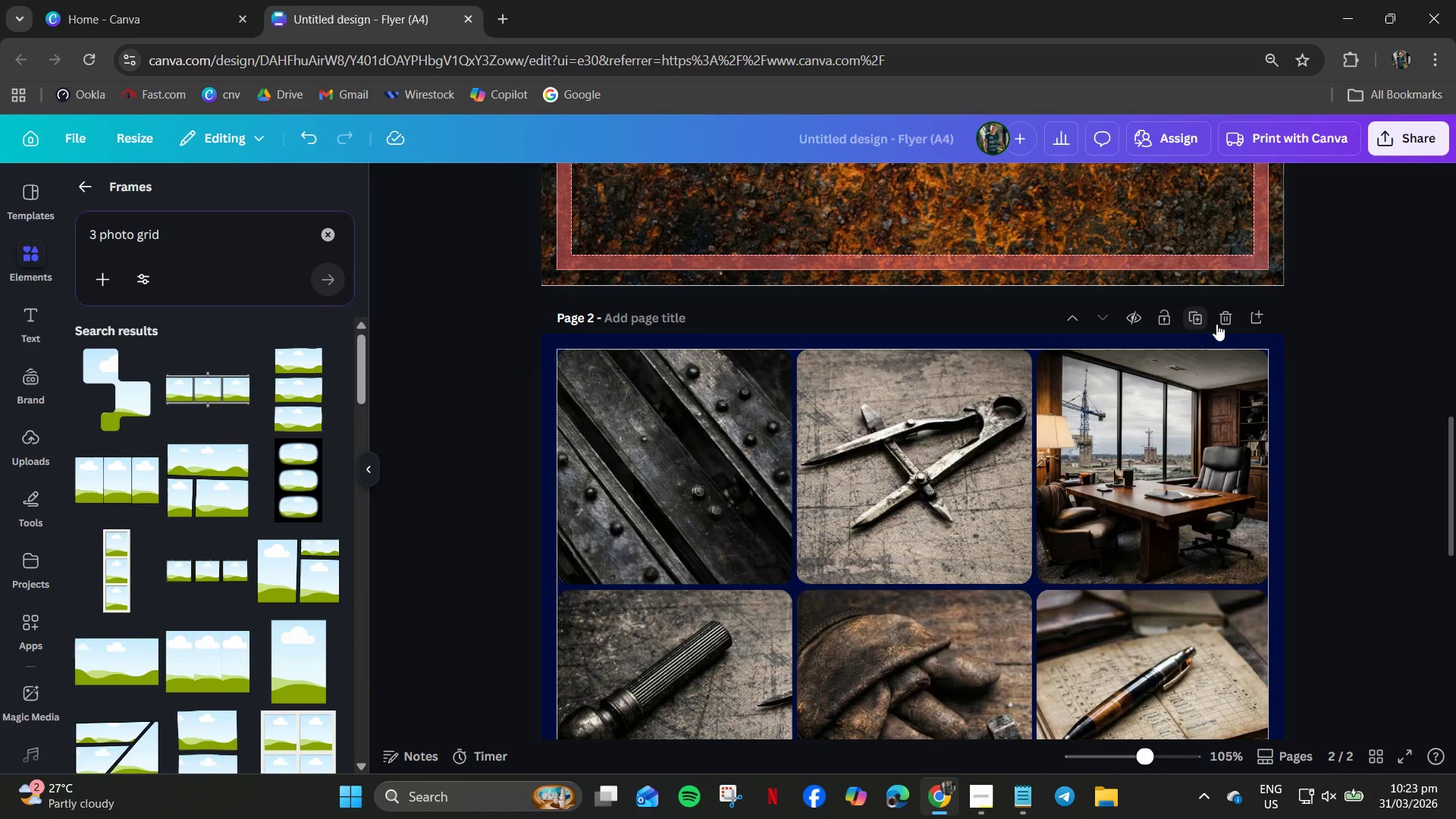 
wait(8.75)
 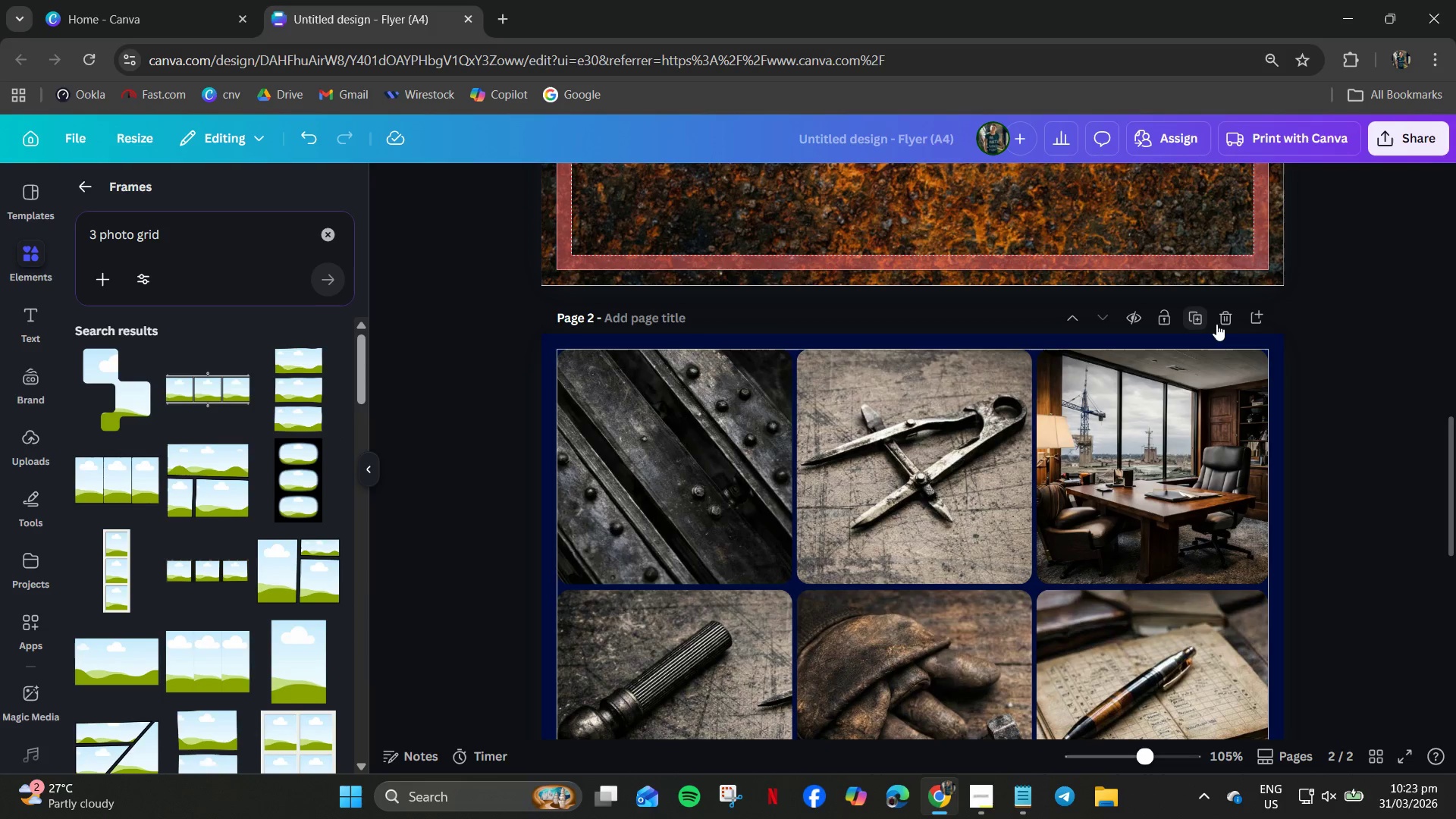 
left_click([206, 654])
 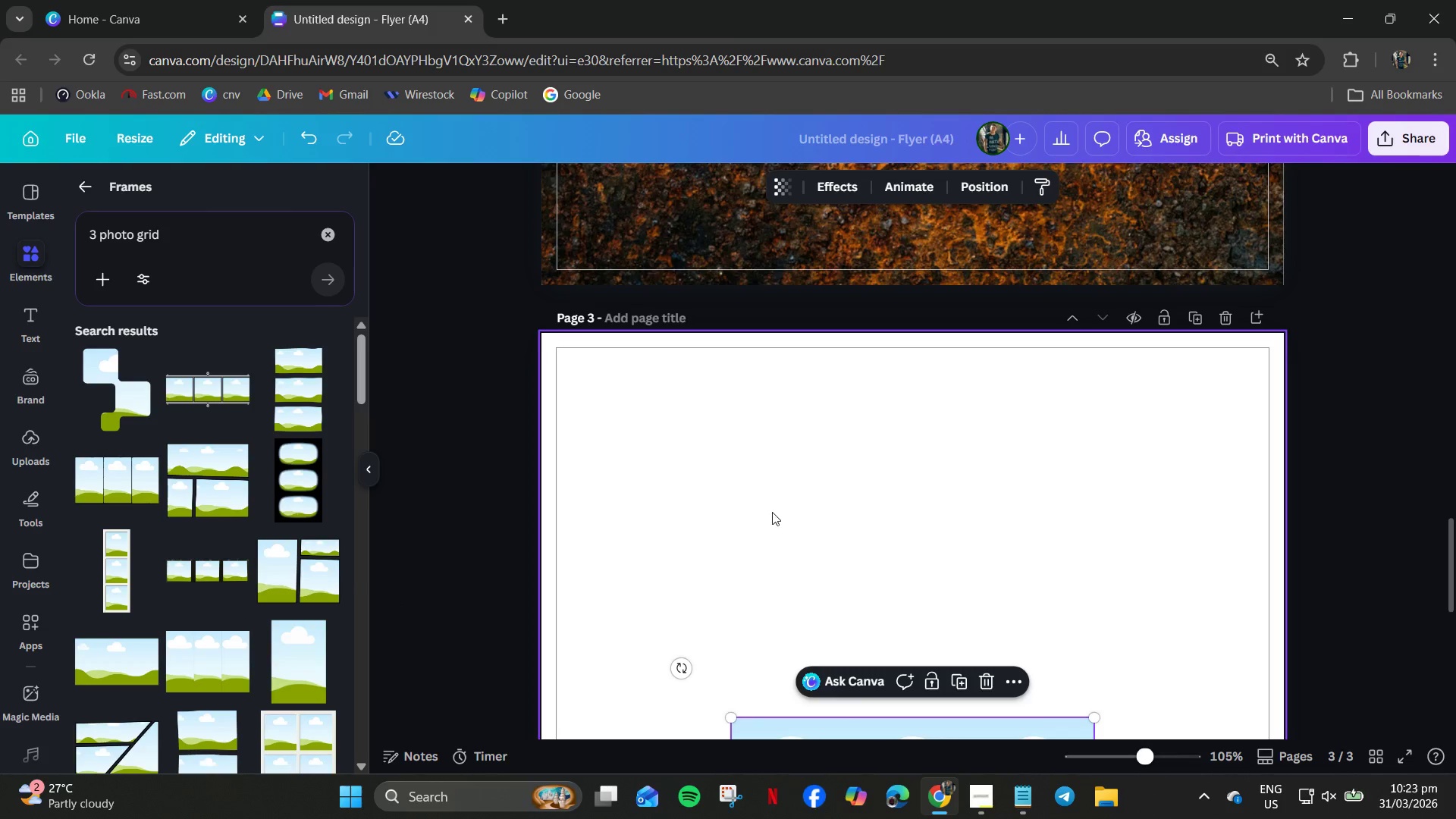 
scroll: coordinate [794, 585], scroll_direction: down, amount: 4.0
 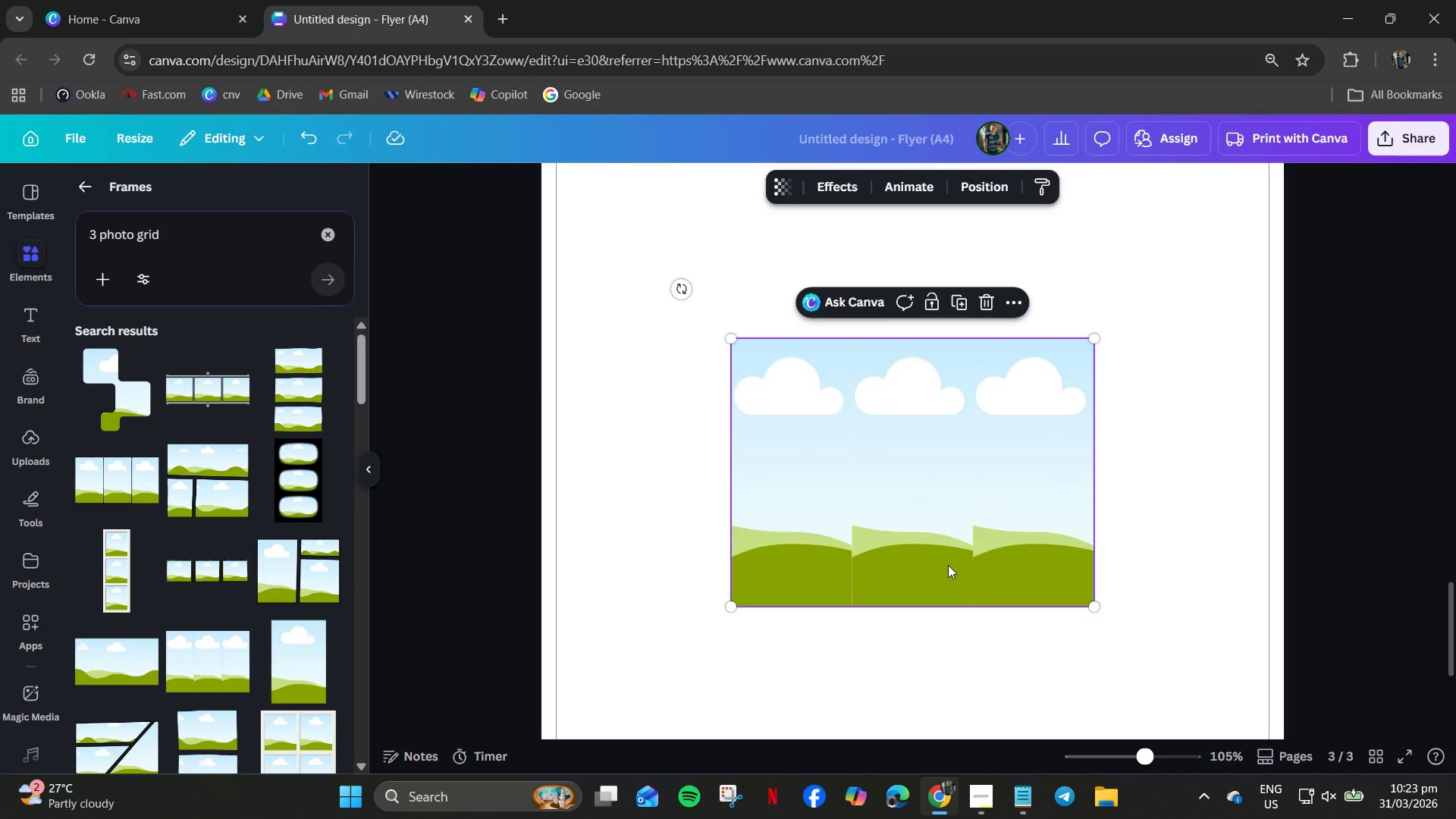 
left_click_drag(start_coordinate=[948, 564], to_coordinate=[832, 503])
 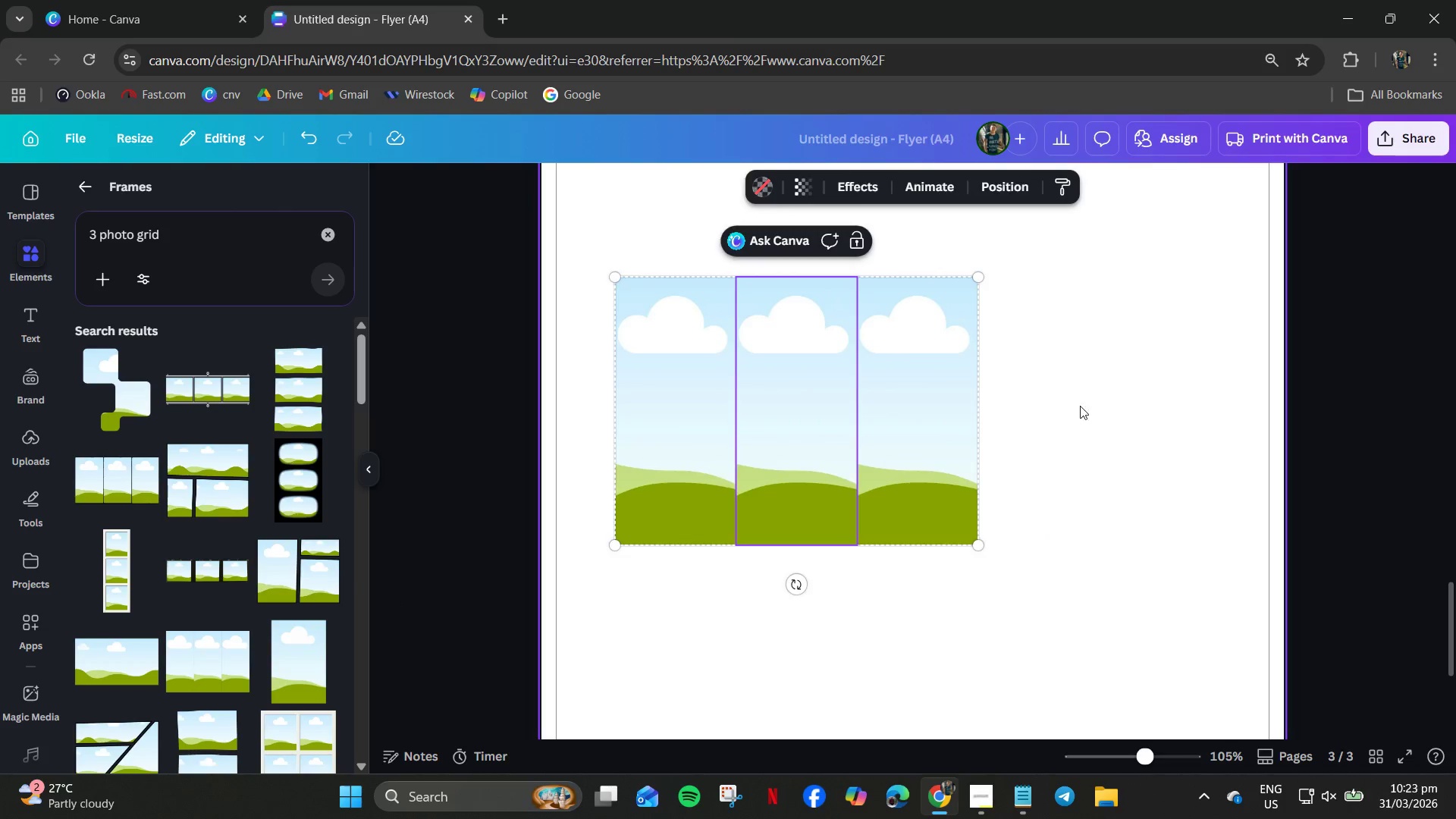 
double_click([923, 439])
 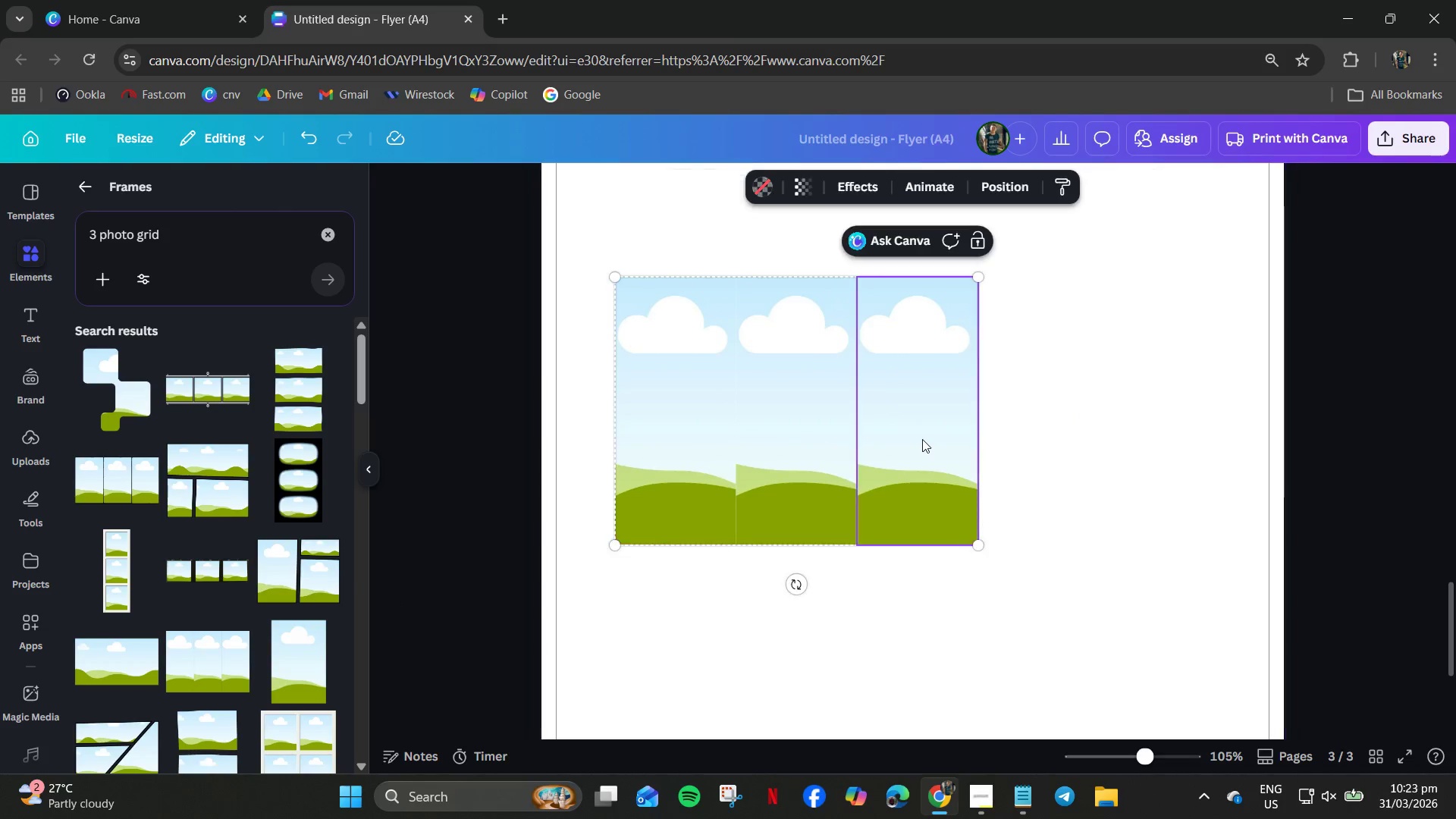 
key(Delete)
 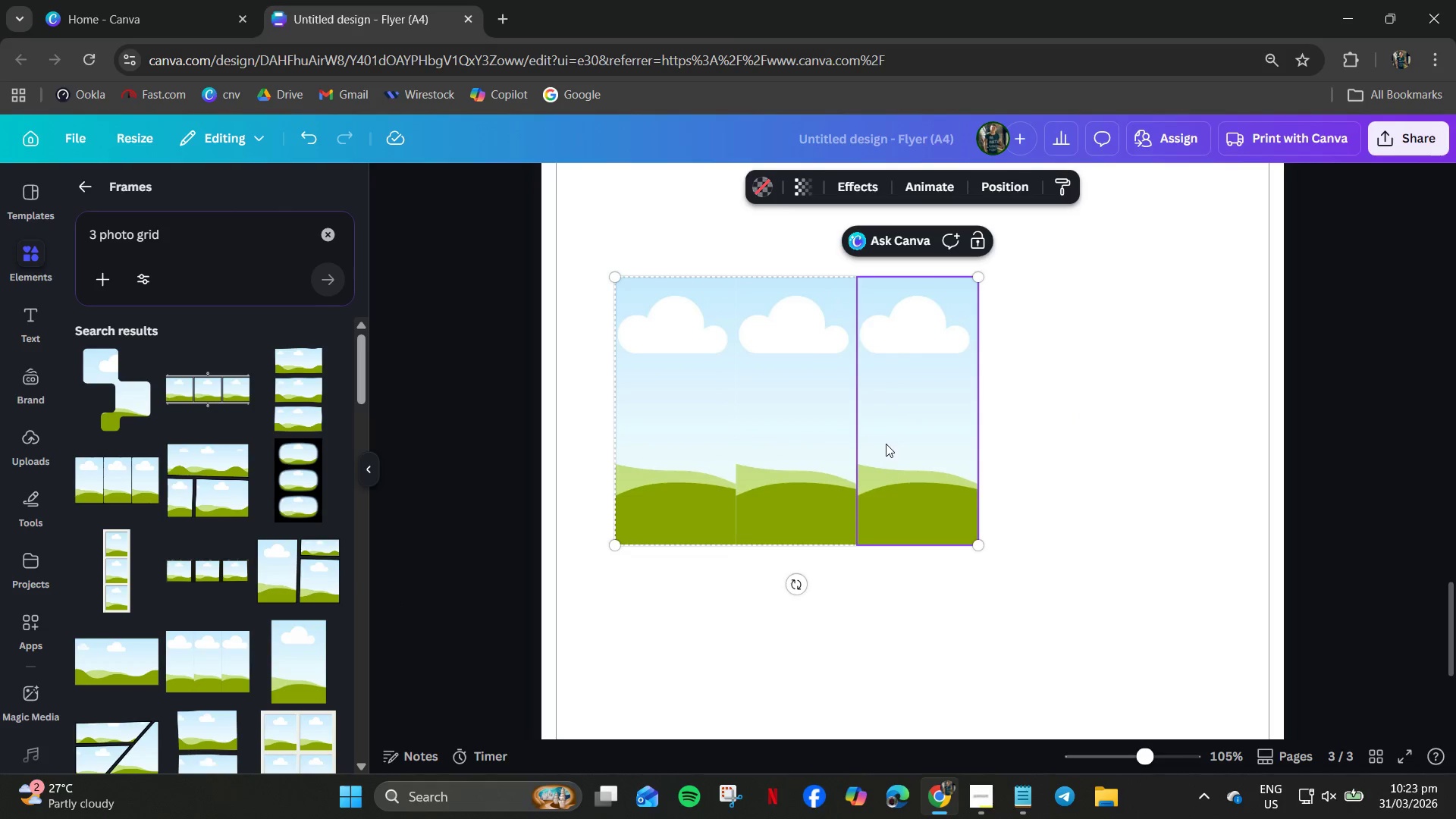 
left_click_drag(start_coordinate=[1086, 435], to_coordinate=[562, 449])
 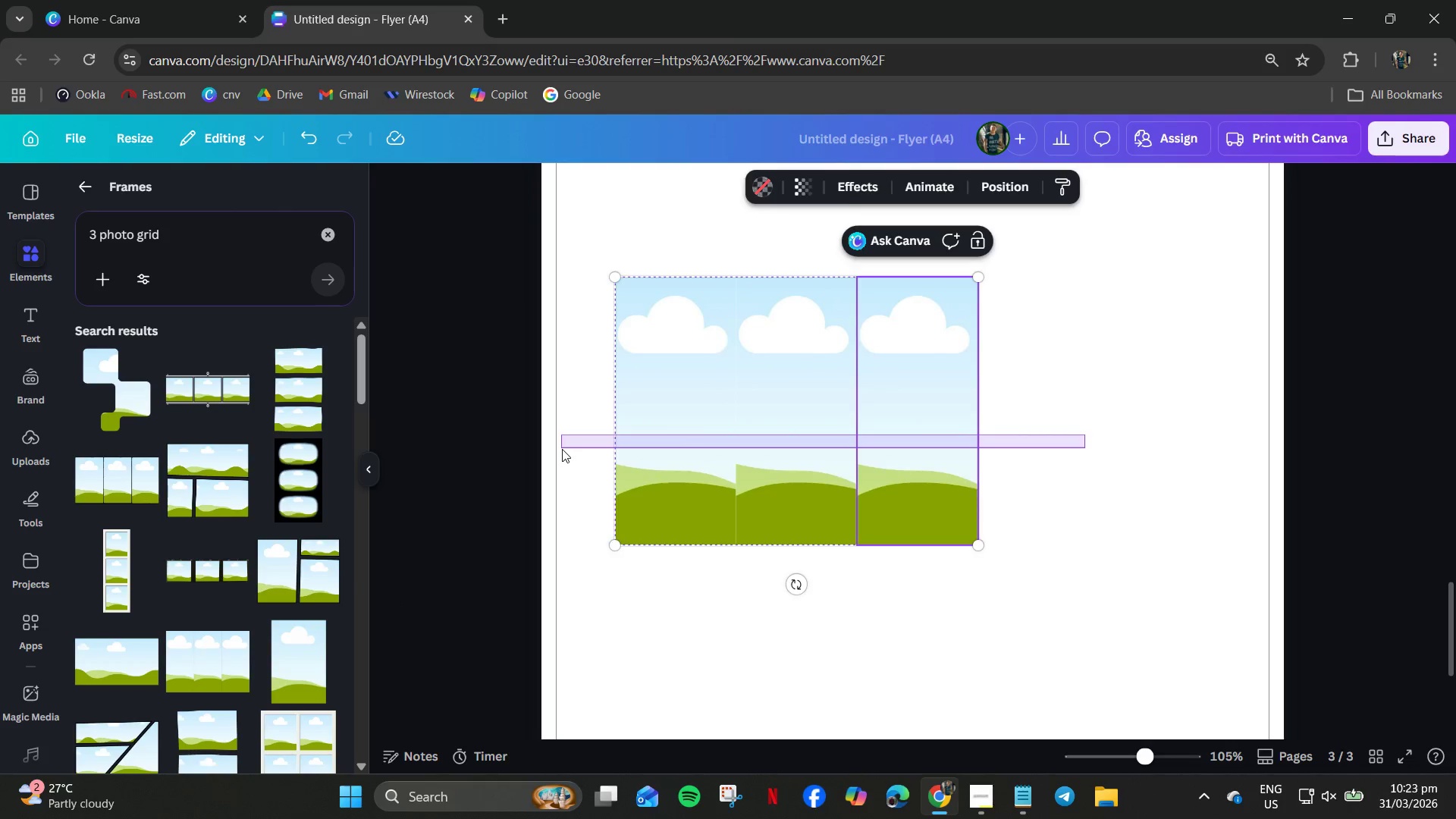 
key(Delete)
 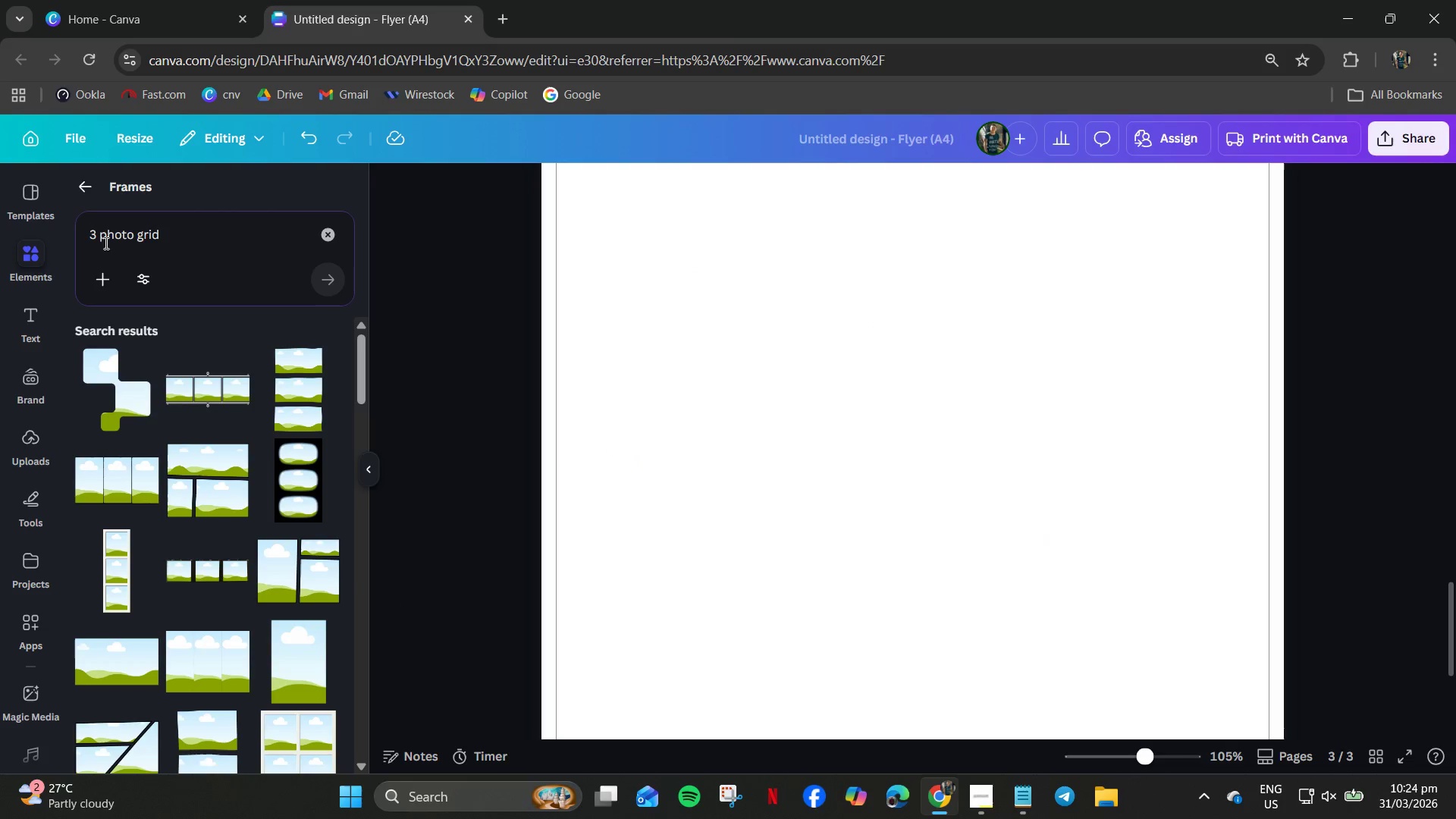 
left_click([110, 675])
 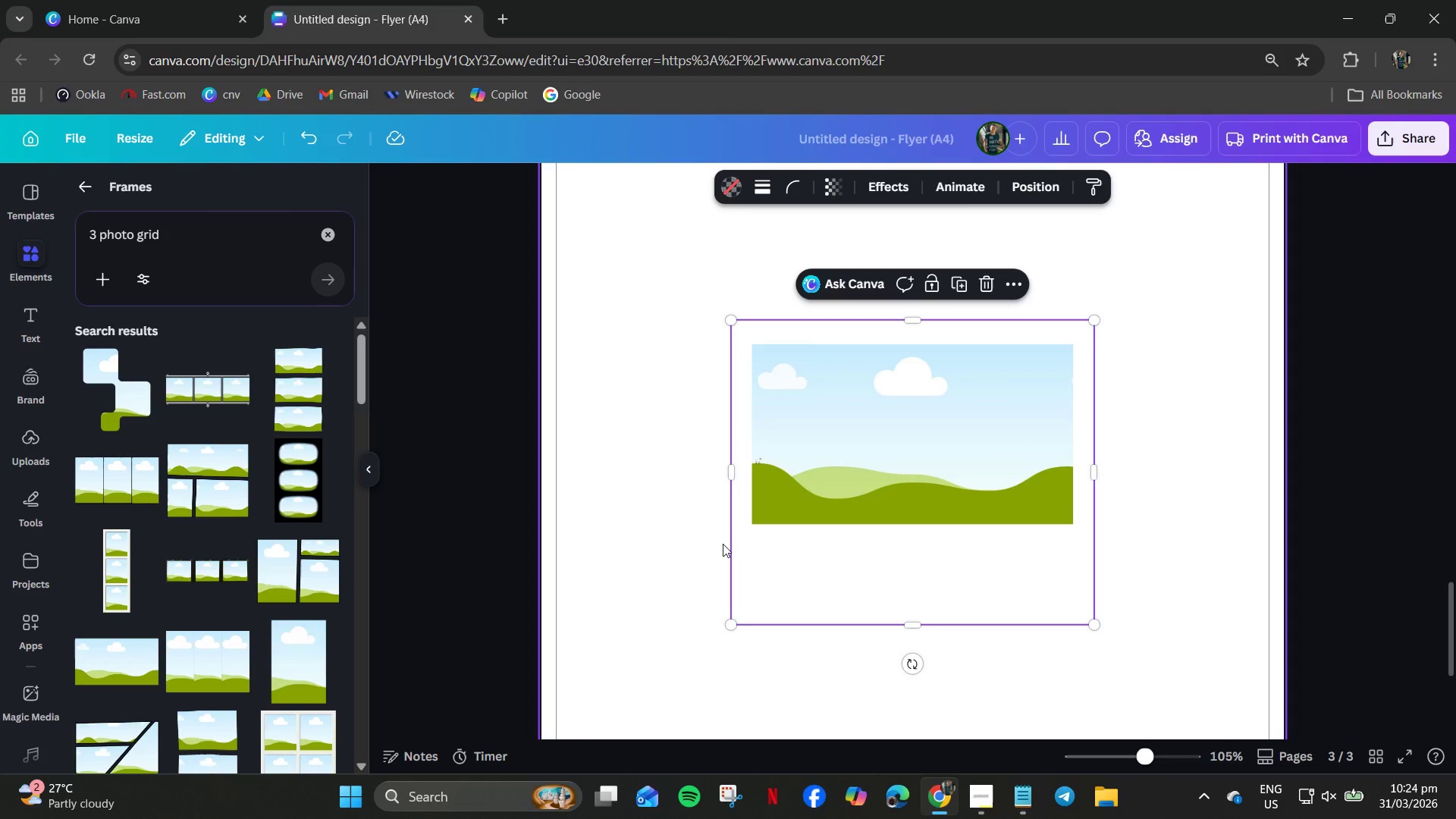 
key(Delete)
 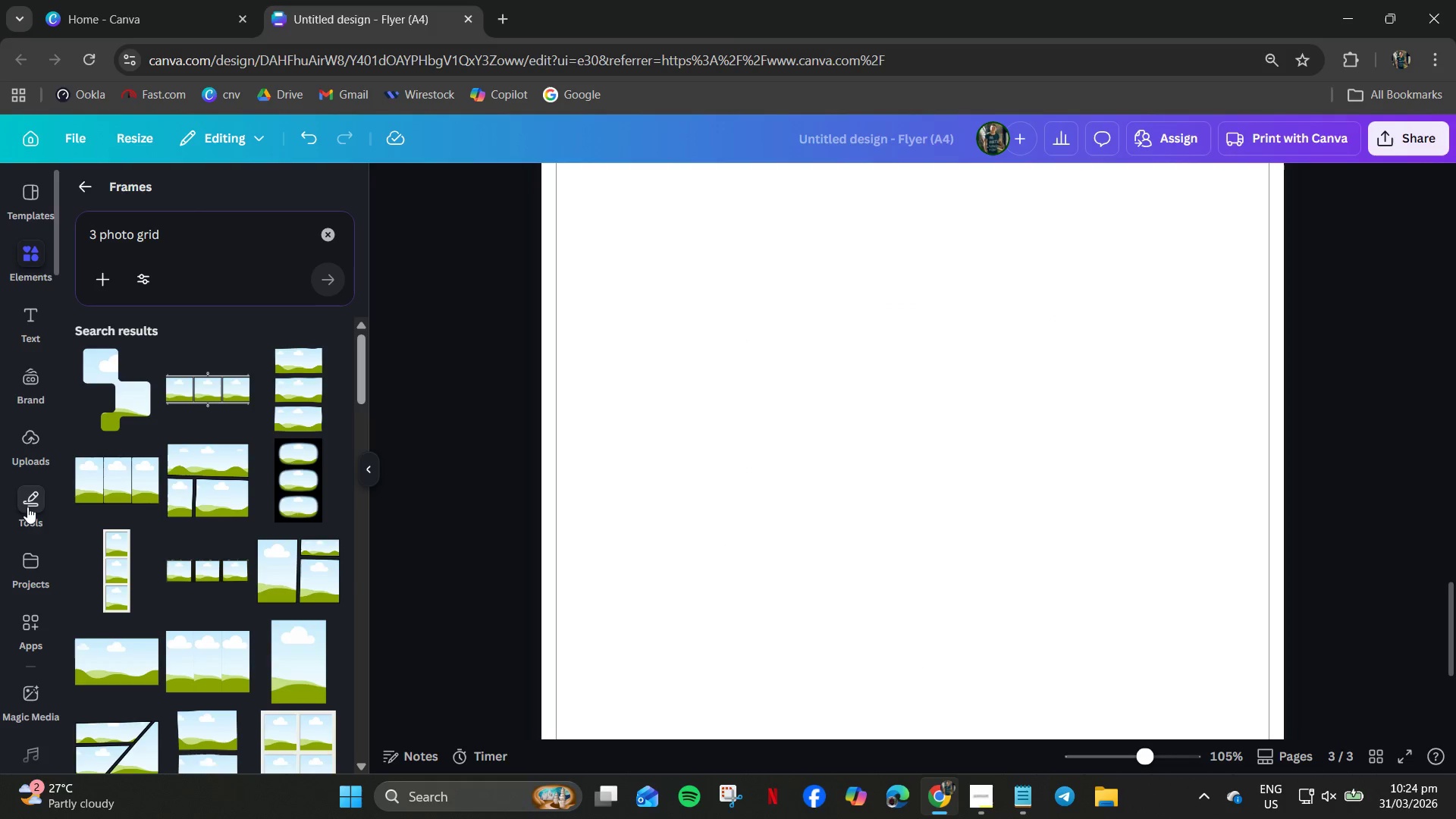 
left_click_drag(start_coordinate=[331, 675], to_coordinate=[327, 675])
 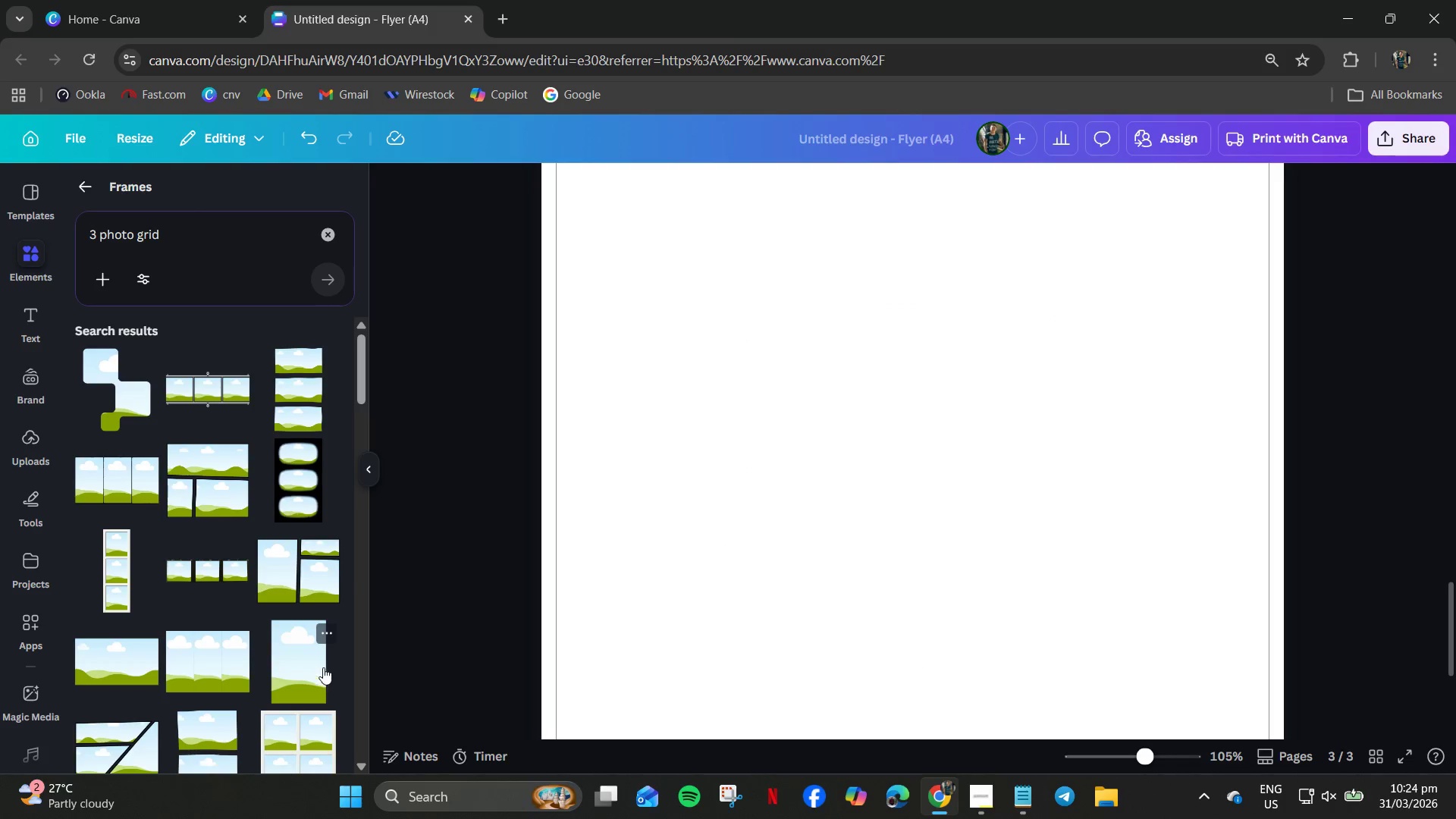 
left_click([322, 665])
 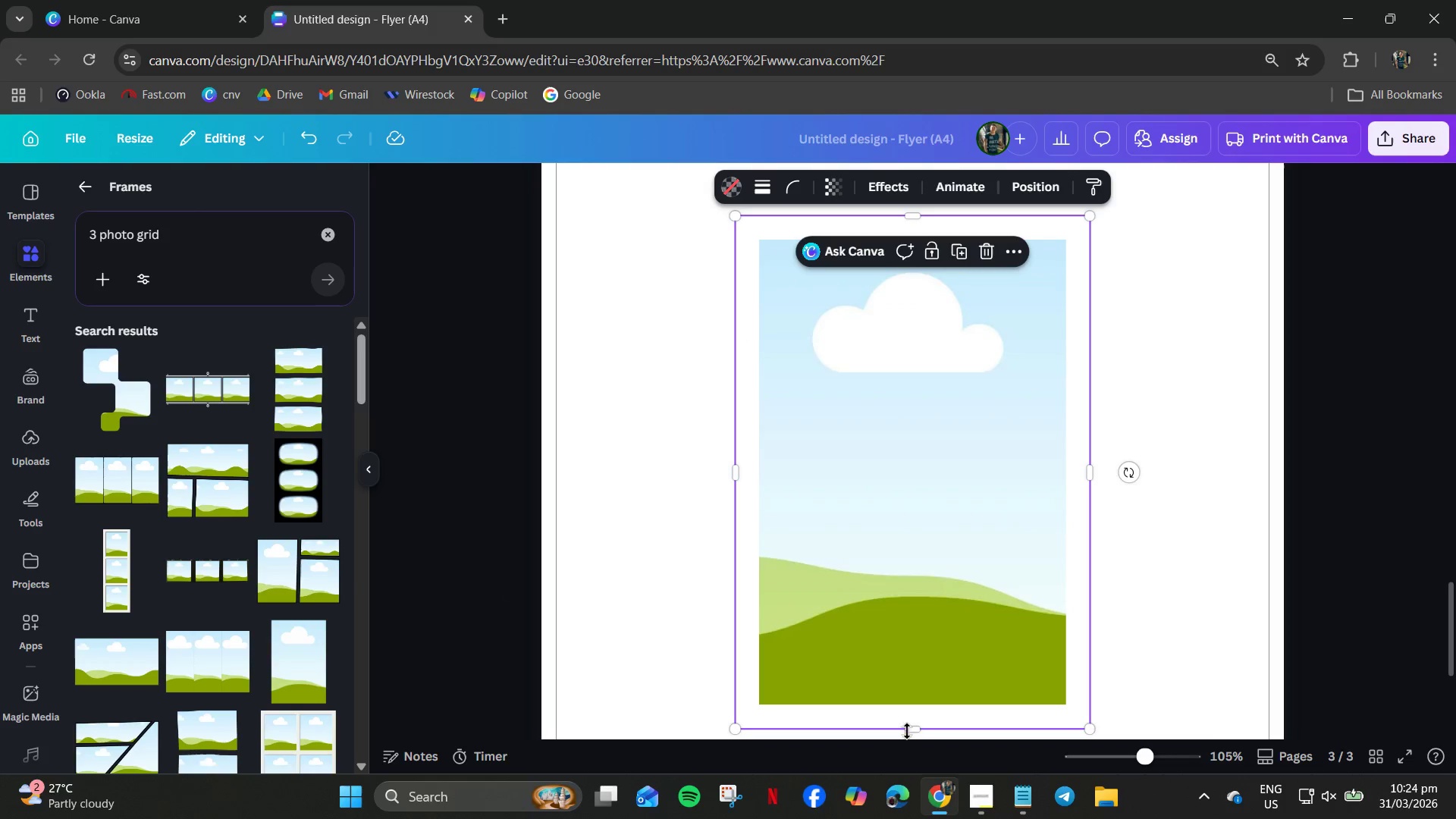 
left_click_drag(start_coordinate=[910, 731], to_coordinate=[913, 467])
 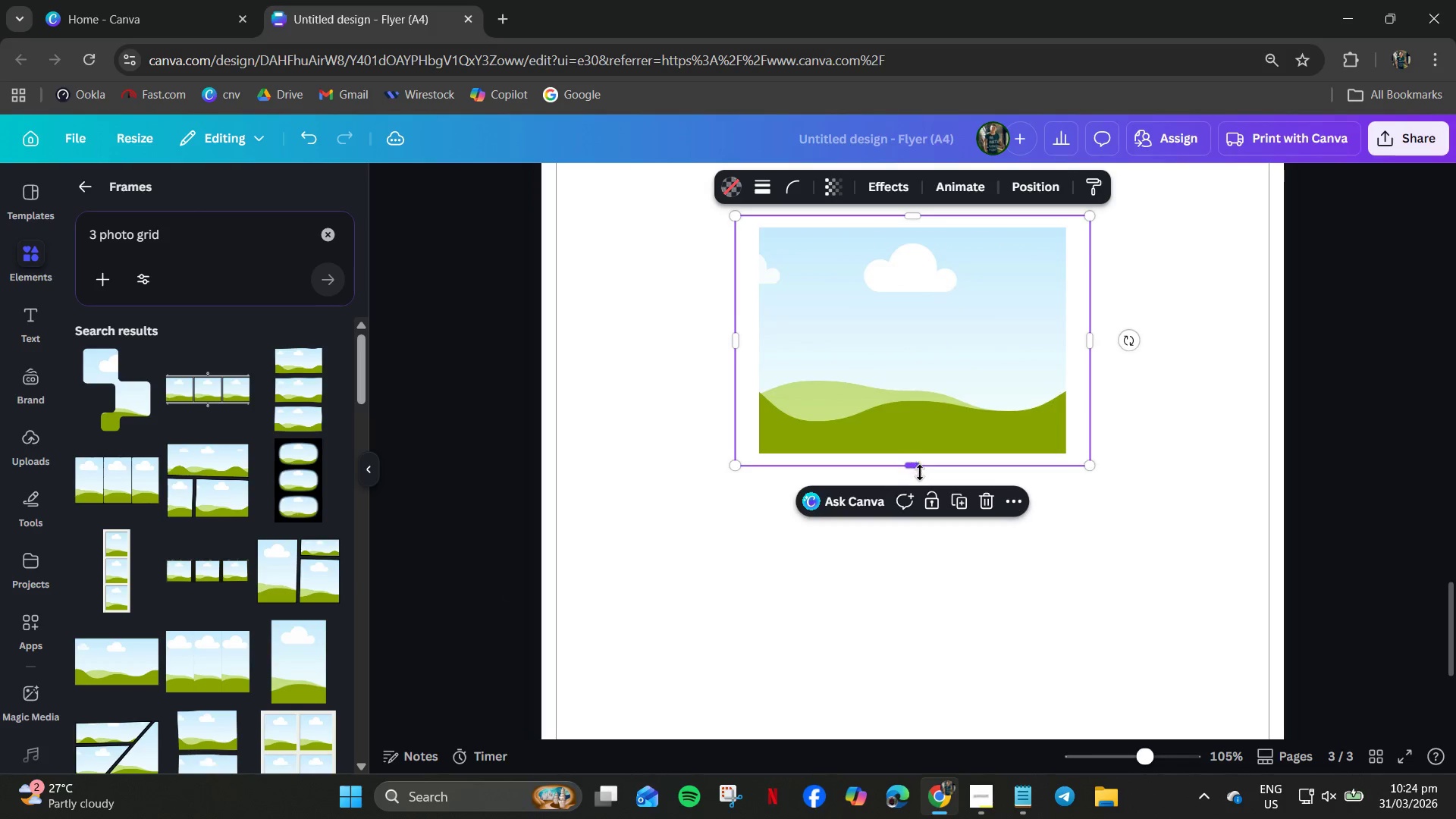 
scroll: coordinate [927, 478], scroll_direction: up, amount: 3.0
 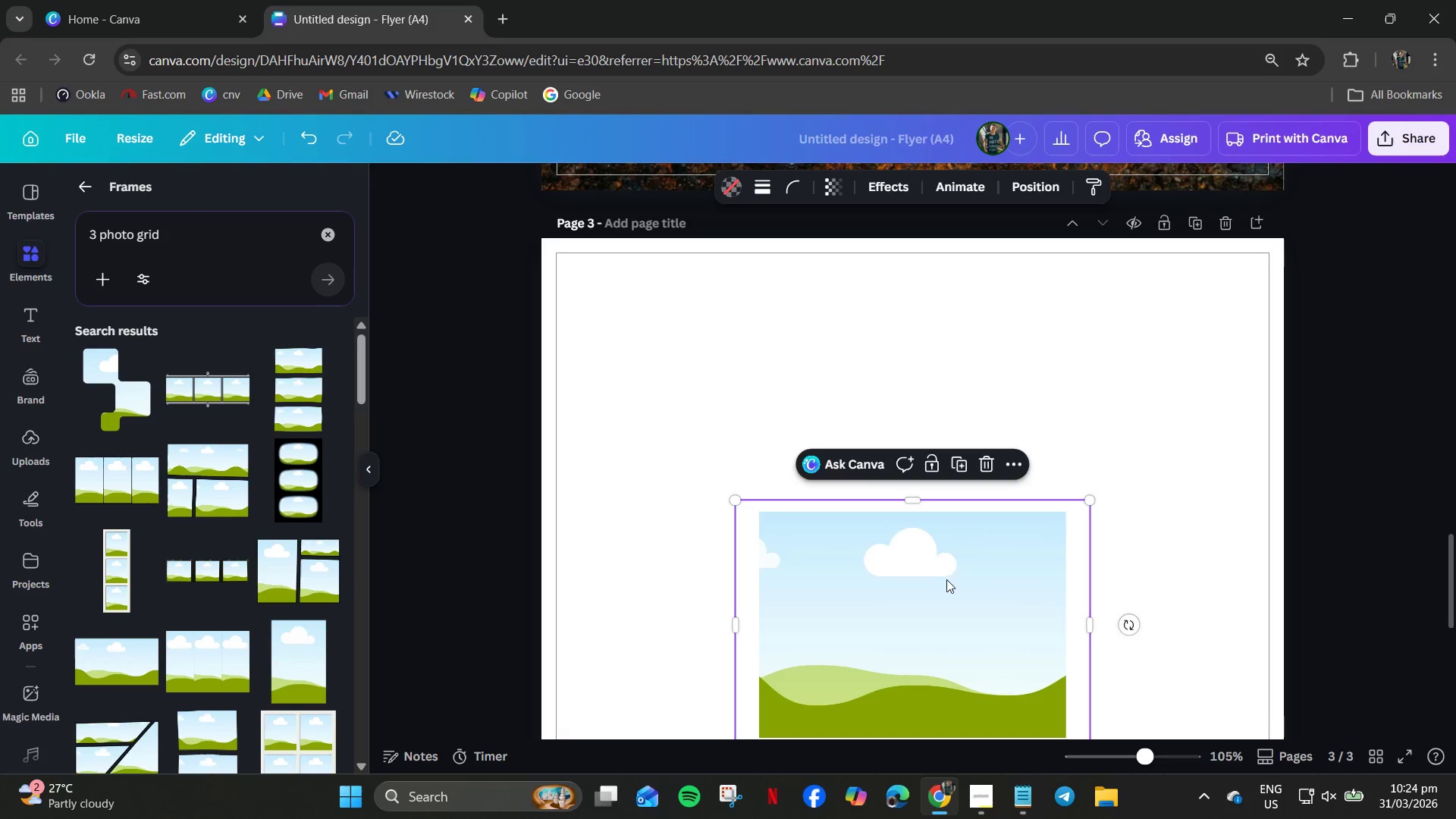 
left_click_drag(start_coordinate=[938, 580], to_coordinate=[742, 327])
 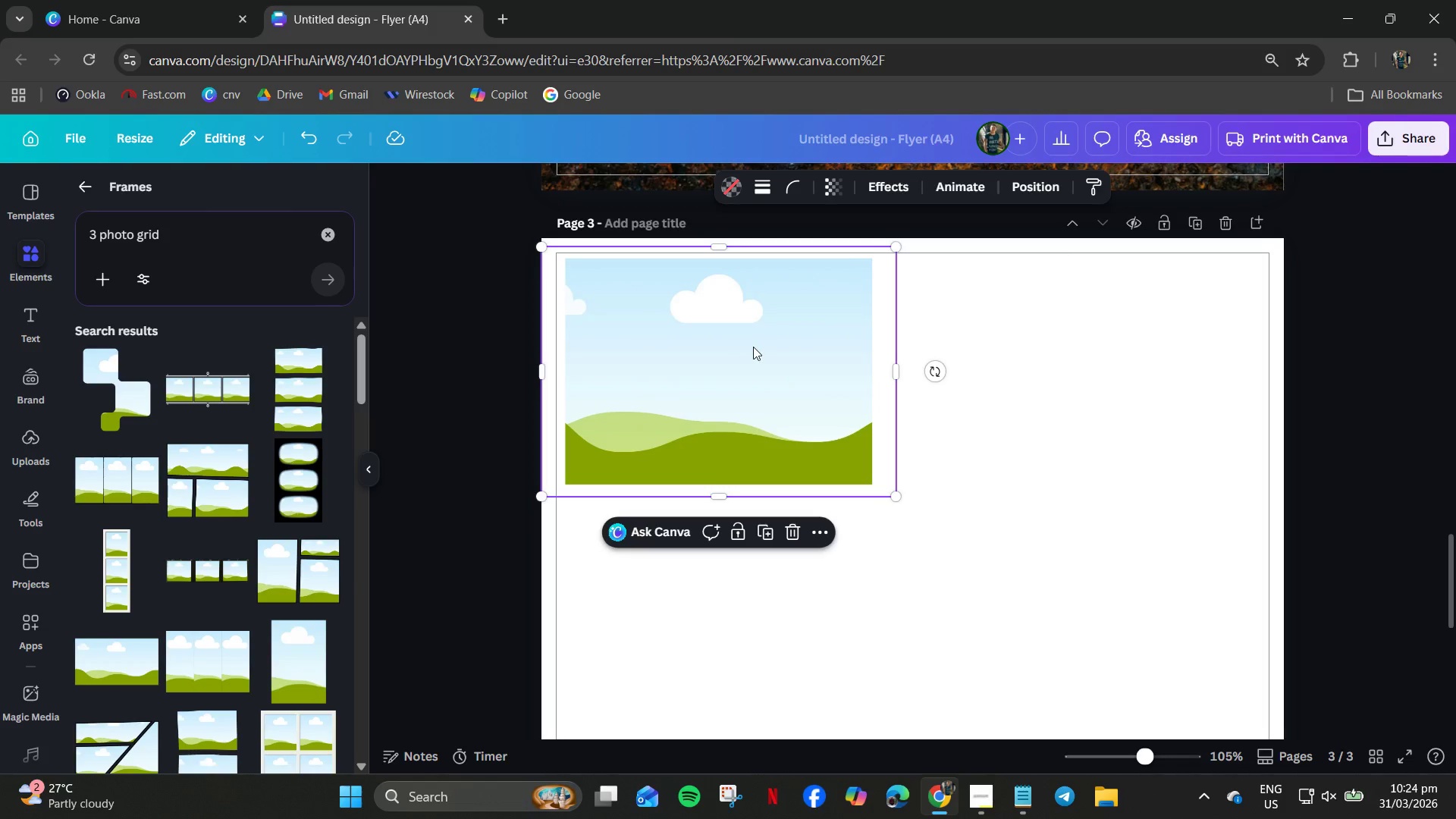 
left_click_drag(start_coordinate=[753, 346], to_coordinate=[774, 353])
 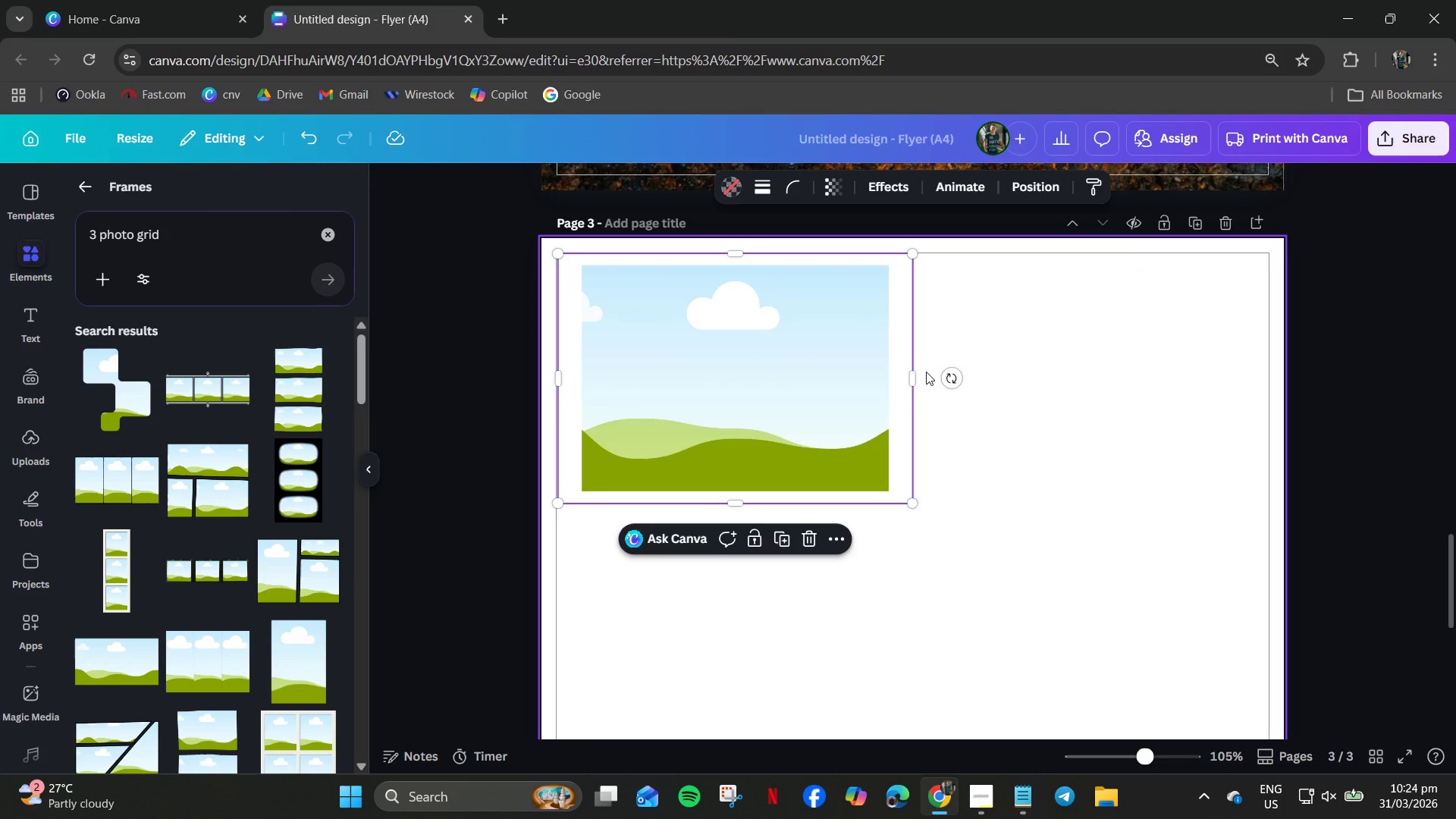 
left_click_drag(start_coordinate=[912, 377], to_coordinate=[886, 377])
 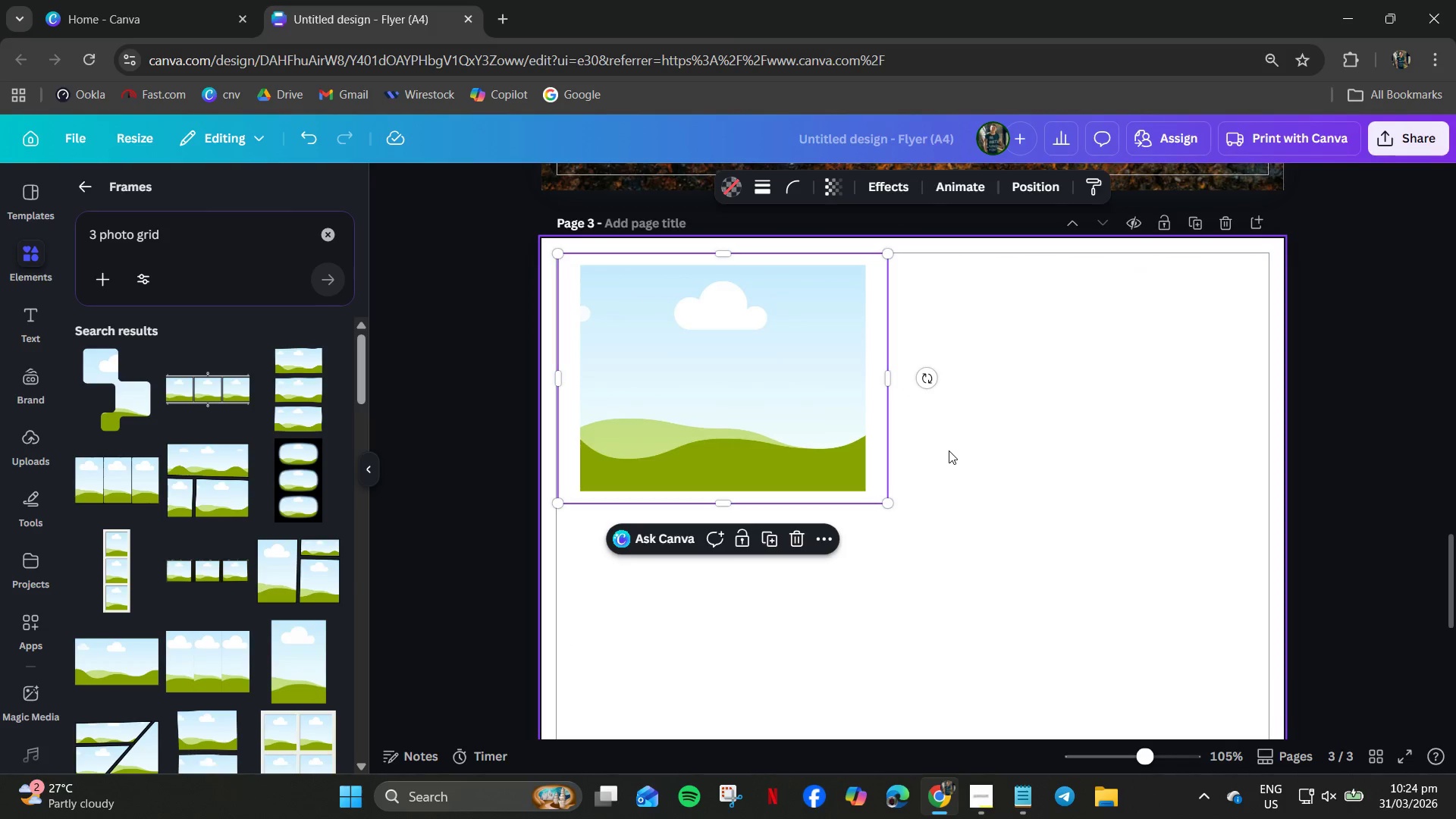 
key(Control+Z)
 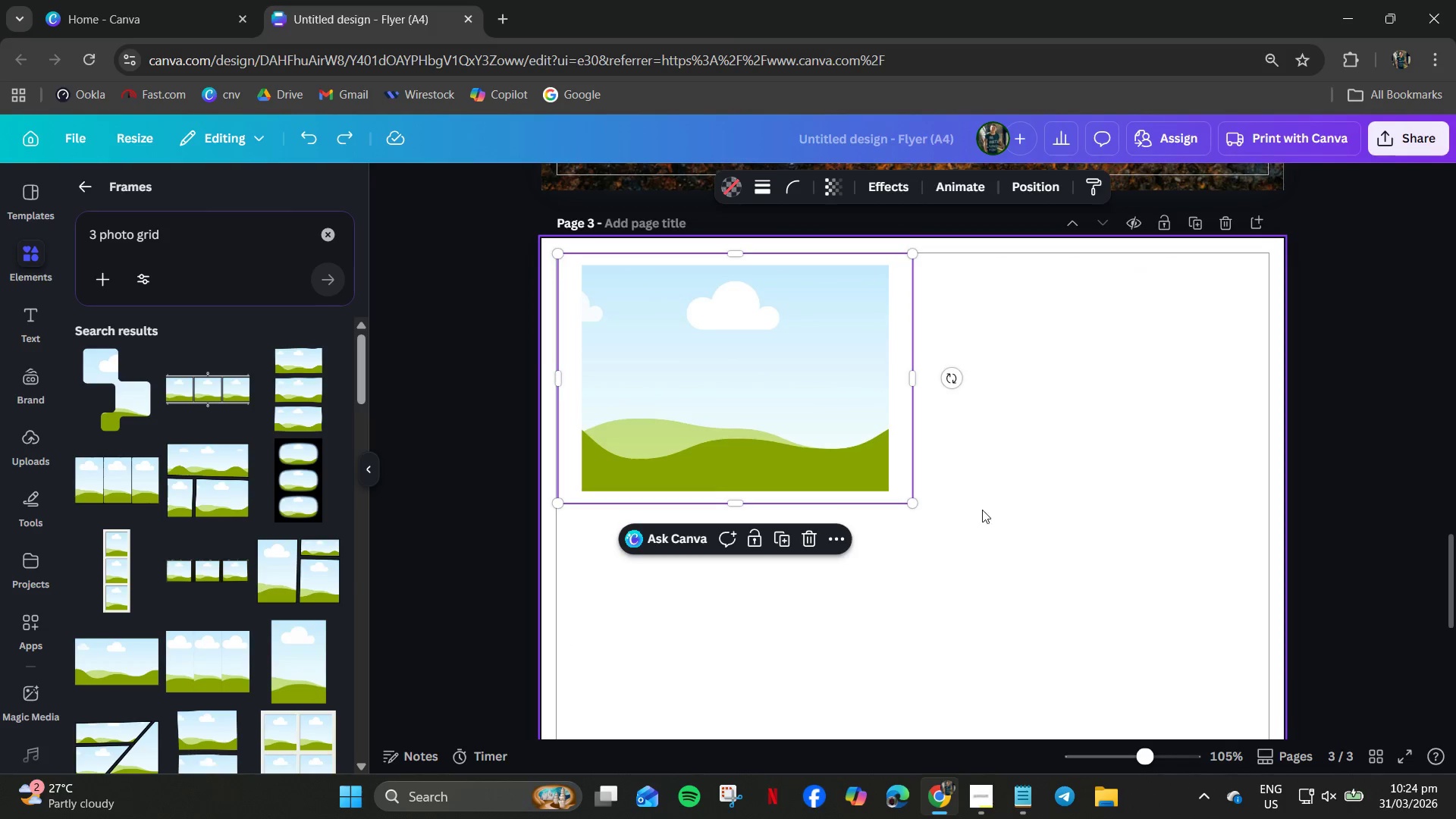 
key(Control+Z)
 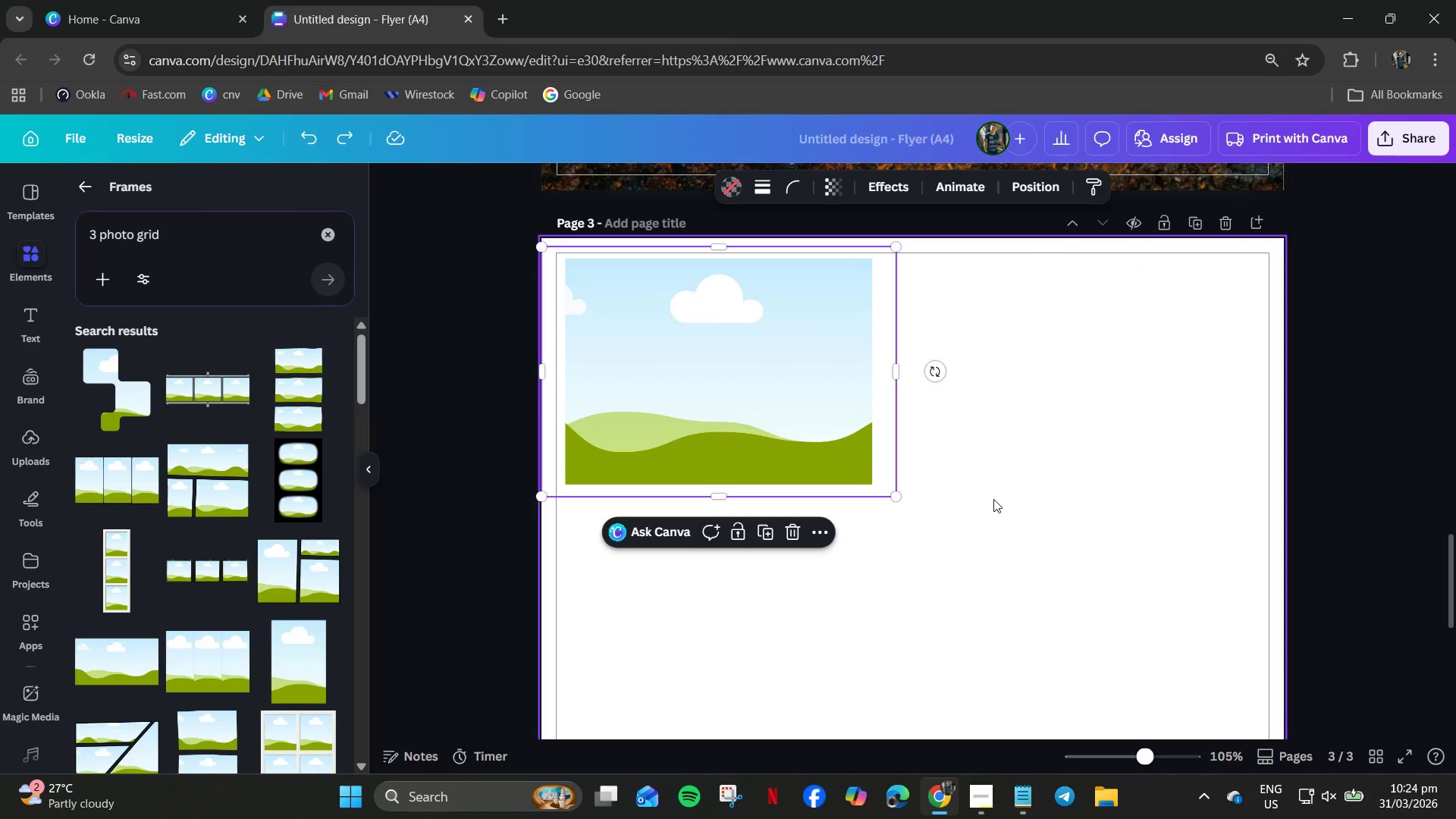 
left_click_drag(start_coordinate=[758, 431], to_coordinate=[777, 443])
 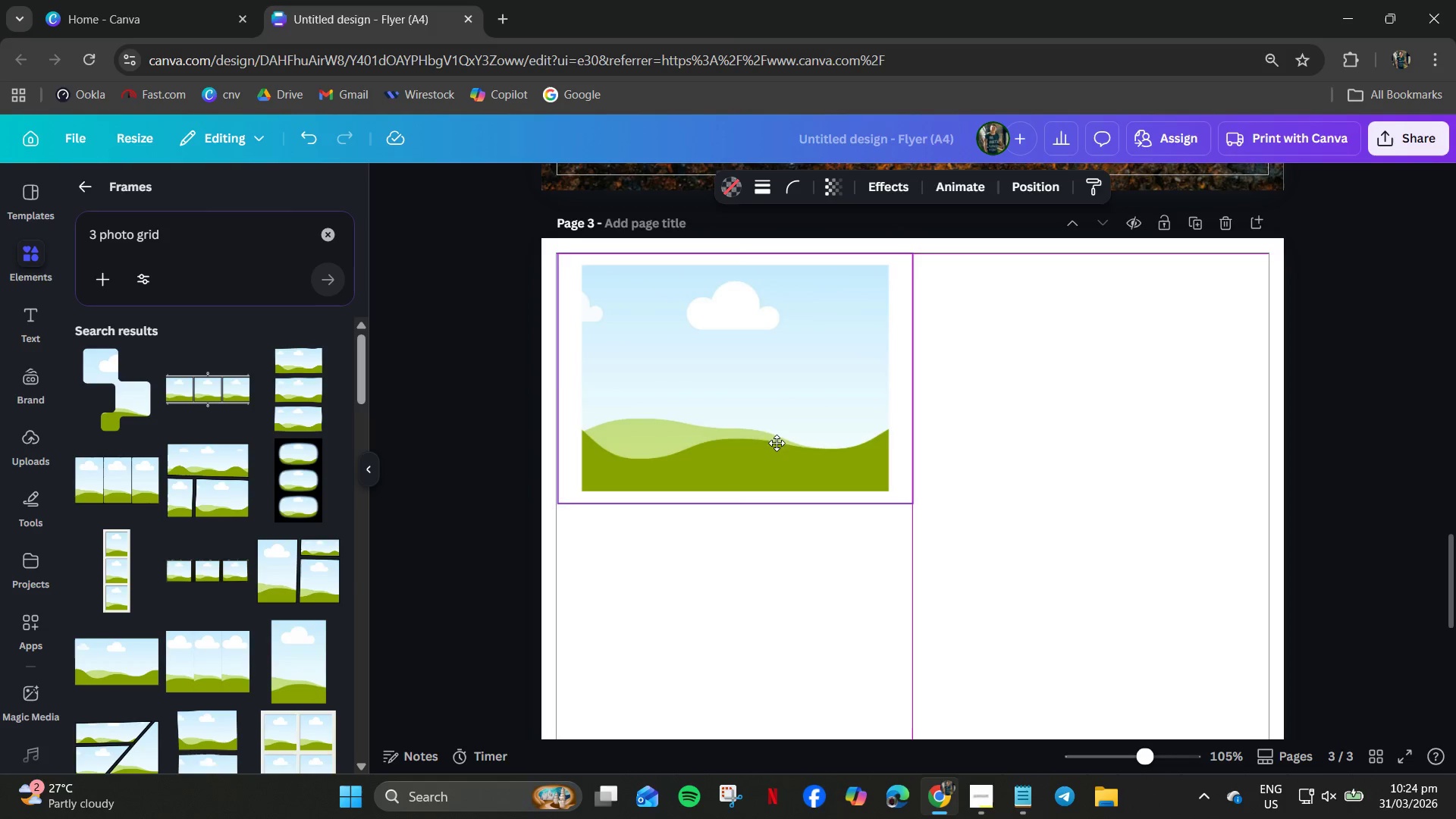 
double_click([777, 443])
 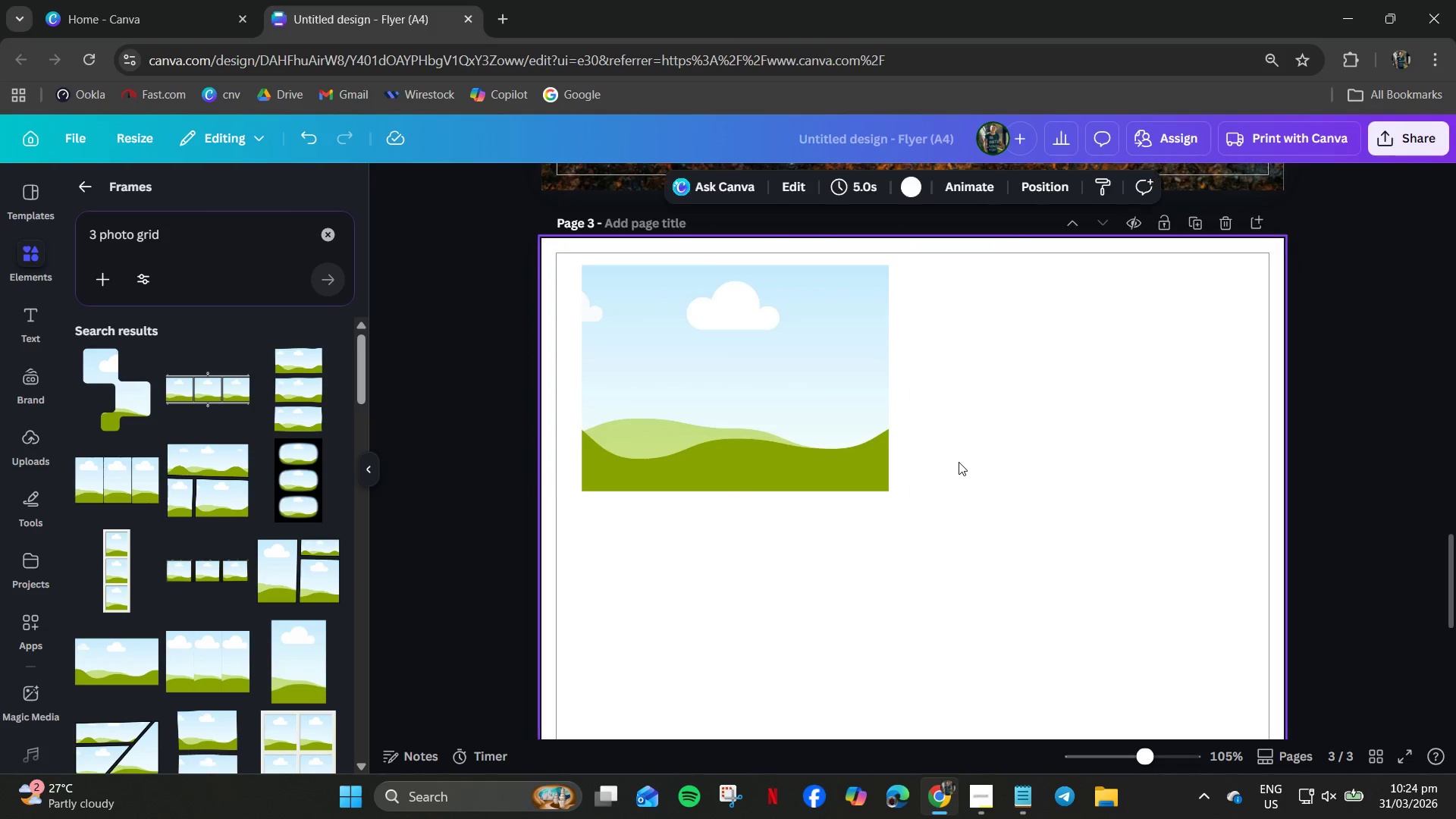 
left_click_drag(start_coordinate=[855, 444], to_coordinate=[850, 442])
 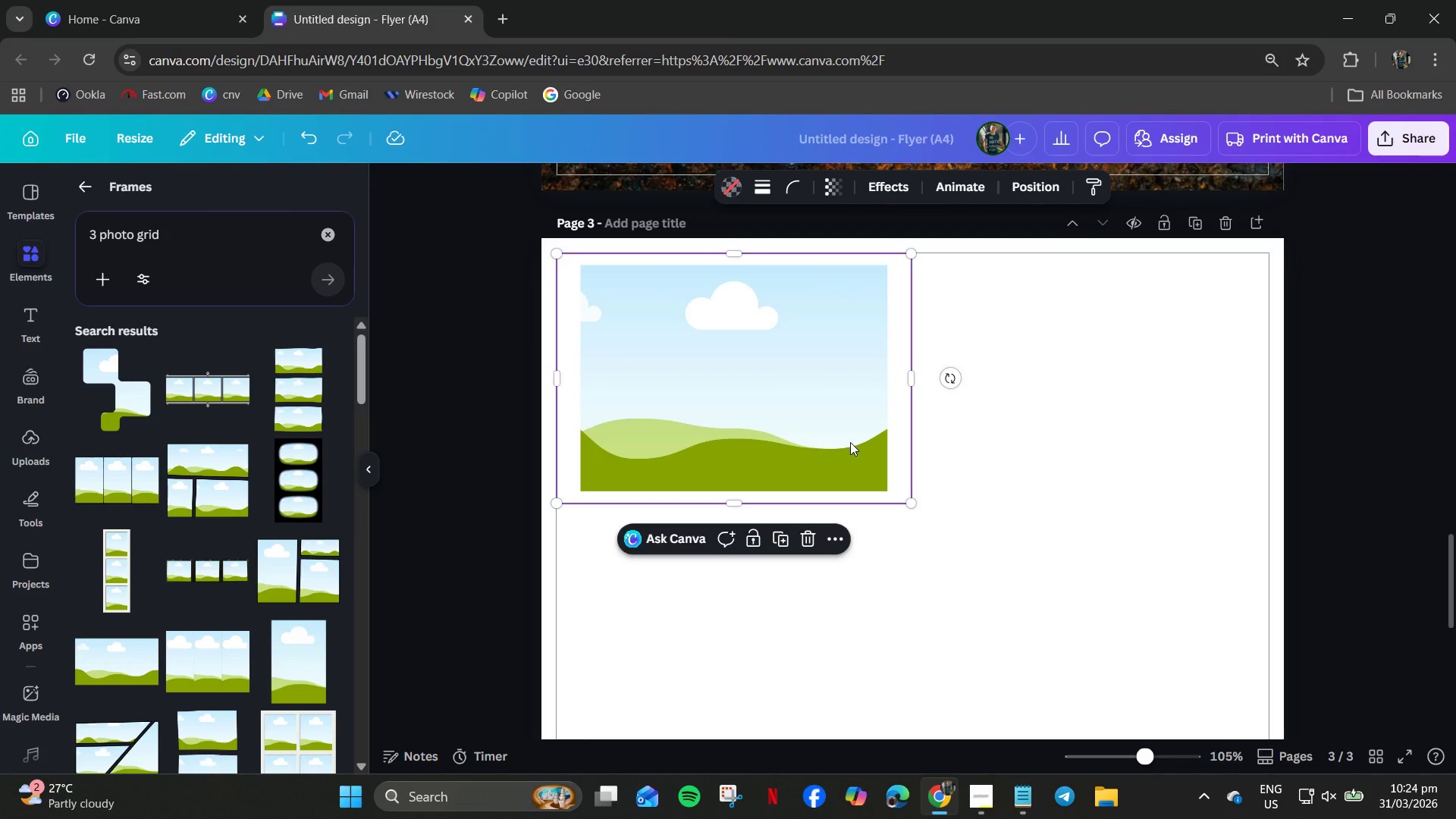 
key(Control+Z)
 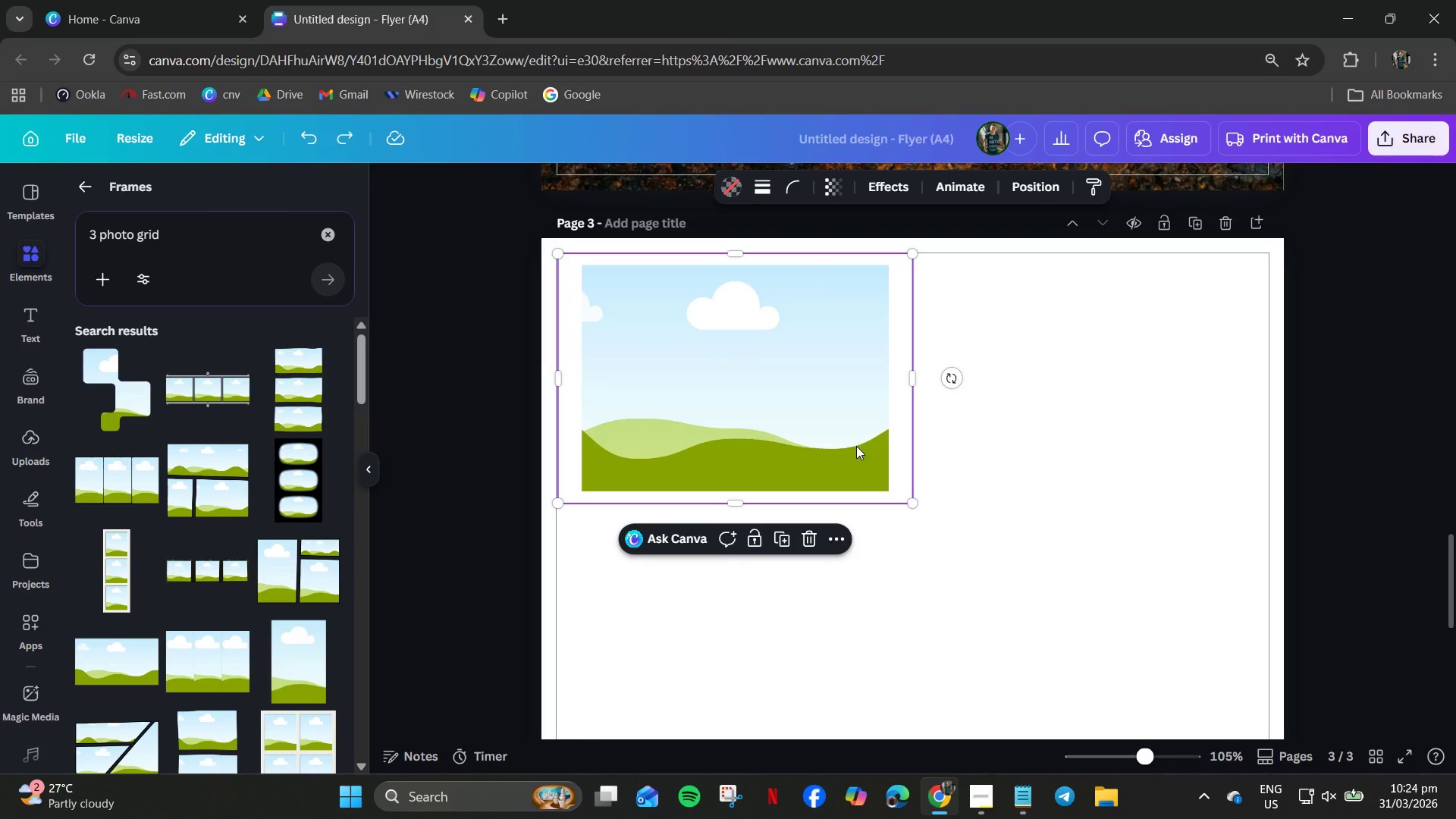 
key(Control+Z)
 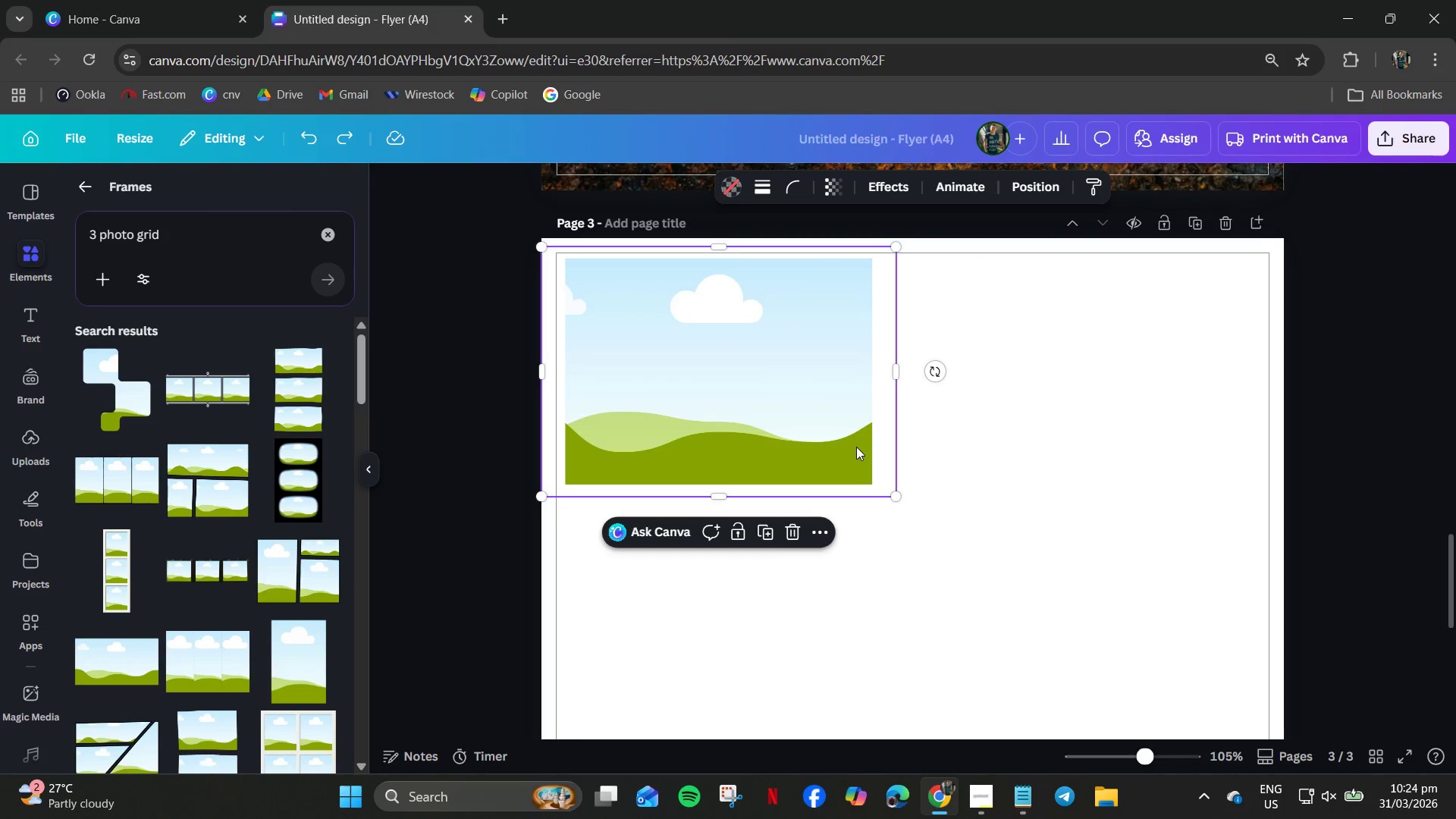 
left_click([856, 447])
 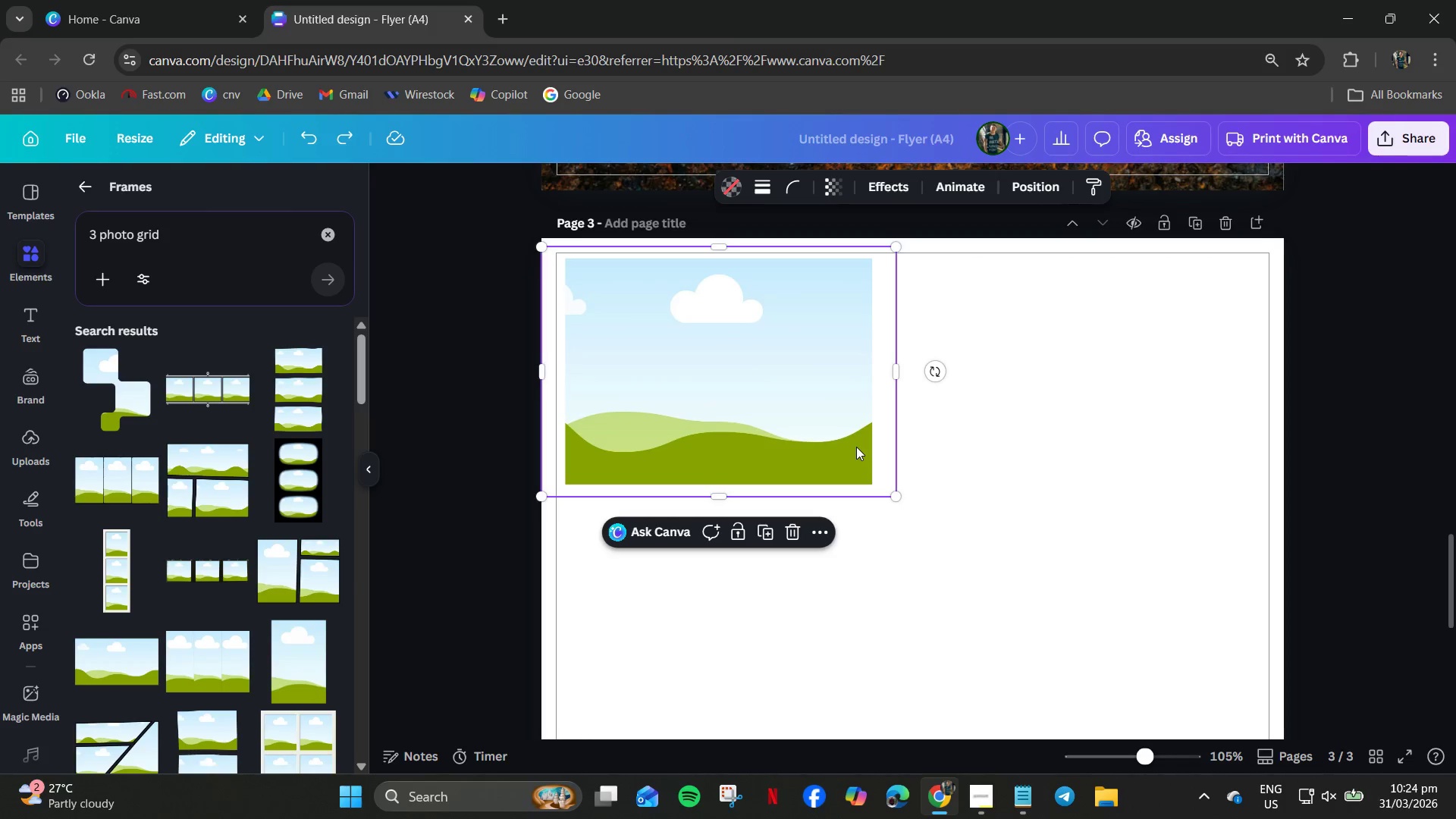 
key(Delete)
 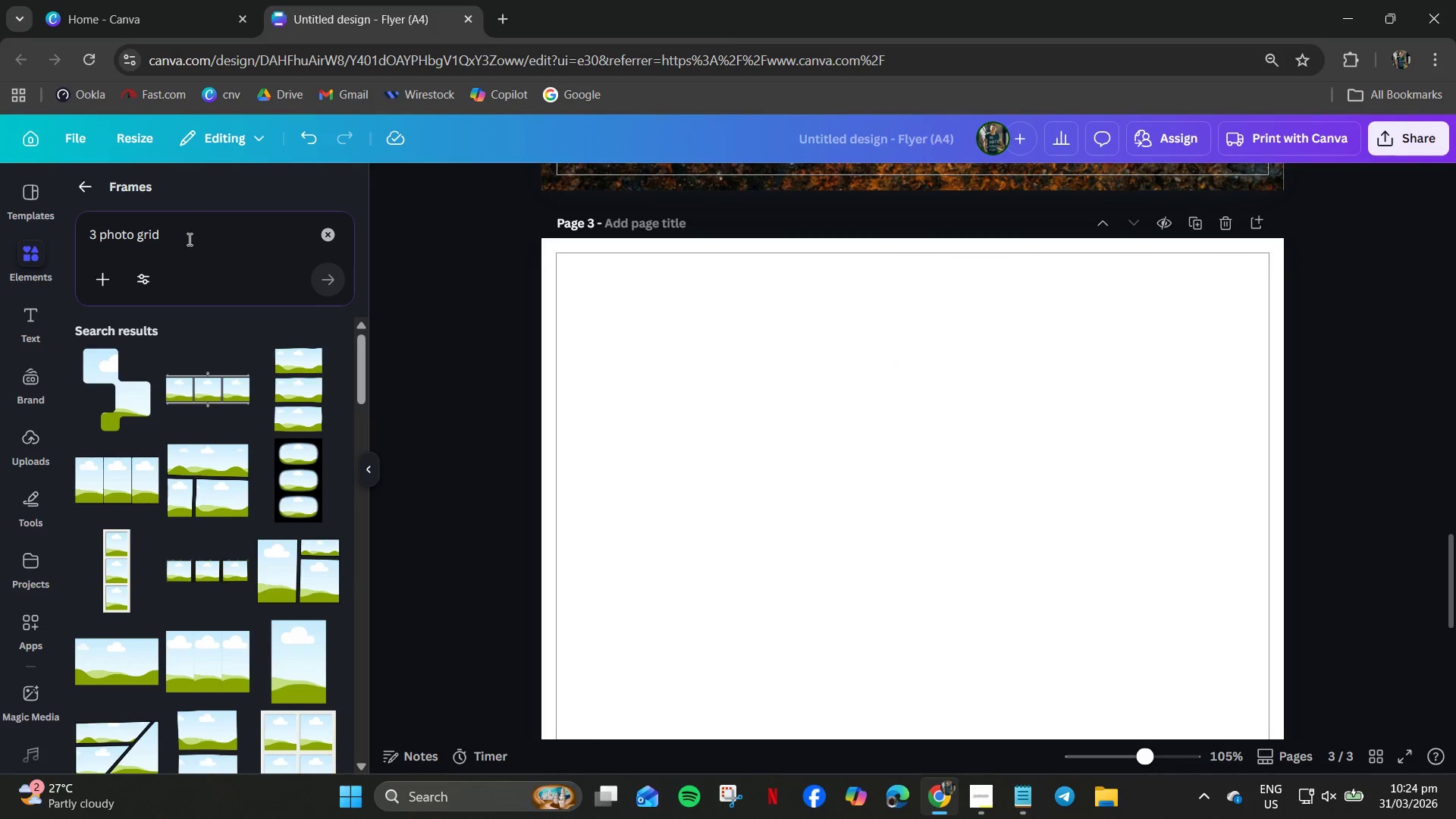 
left_click([36, 266])
 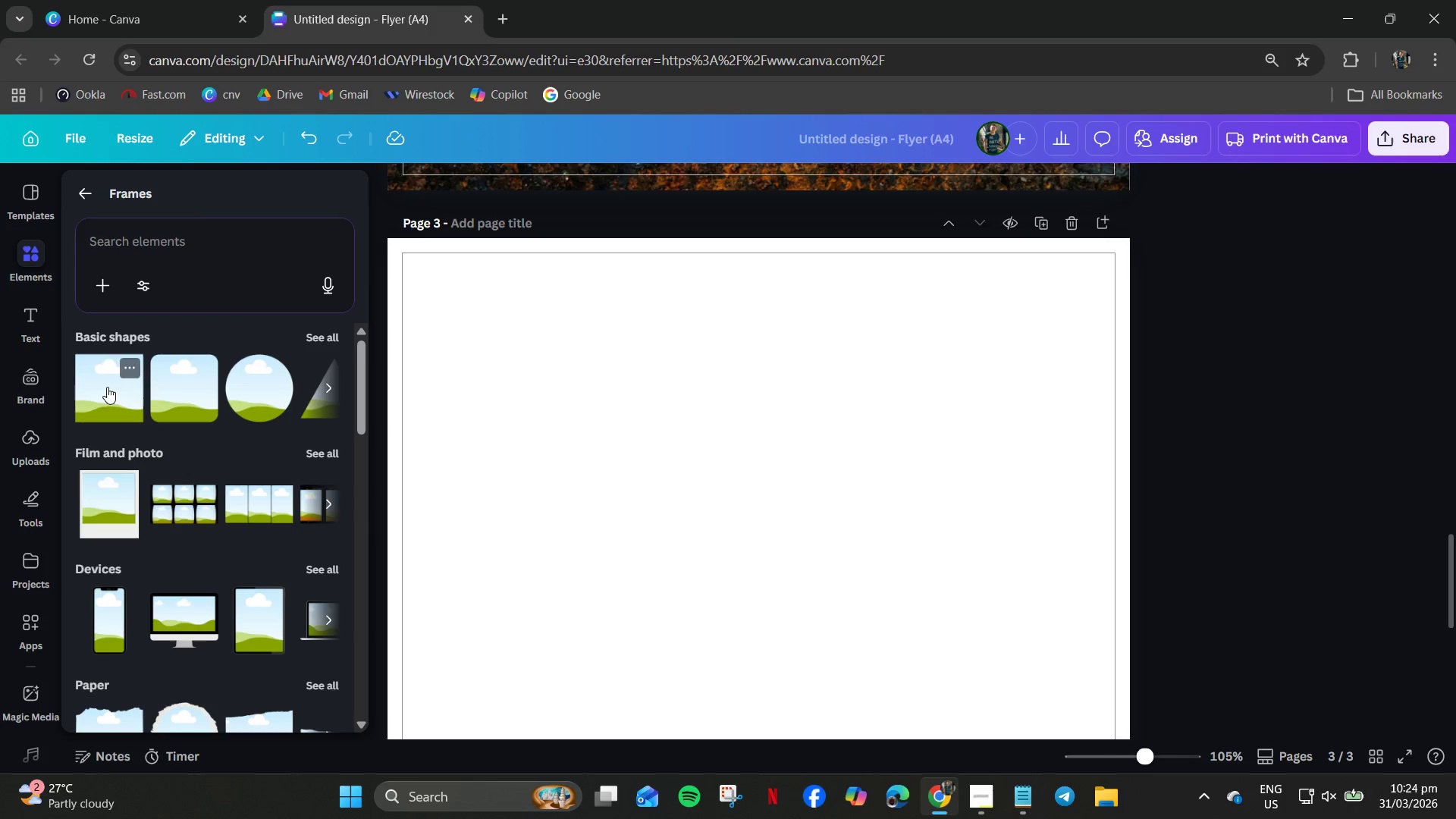 
left_click_drag(start_coordinate=[764, 630], to_coordinate=[591, 306])
 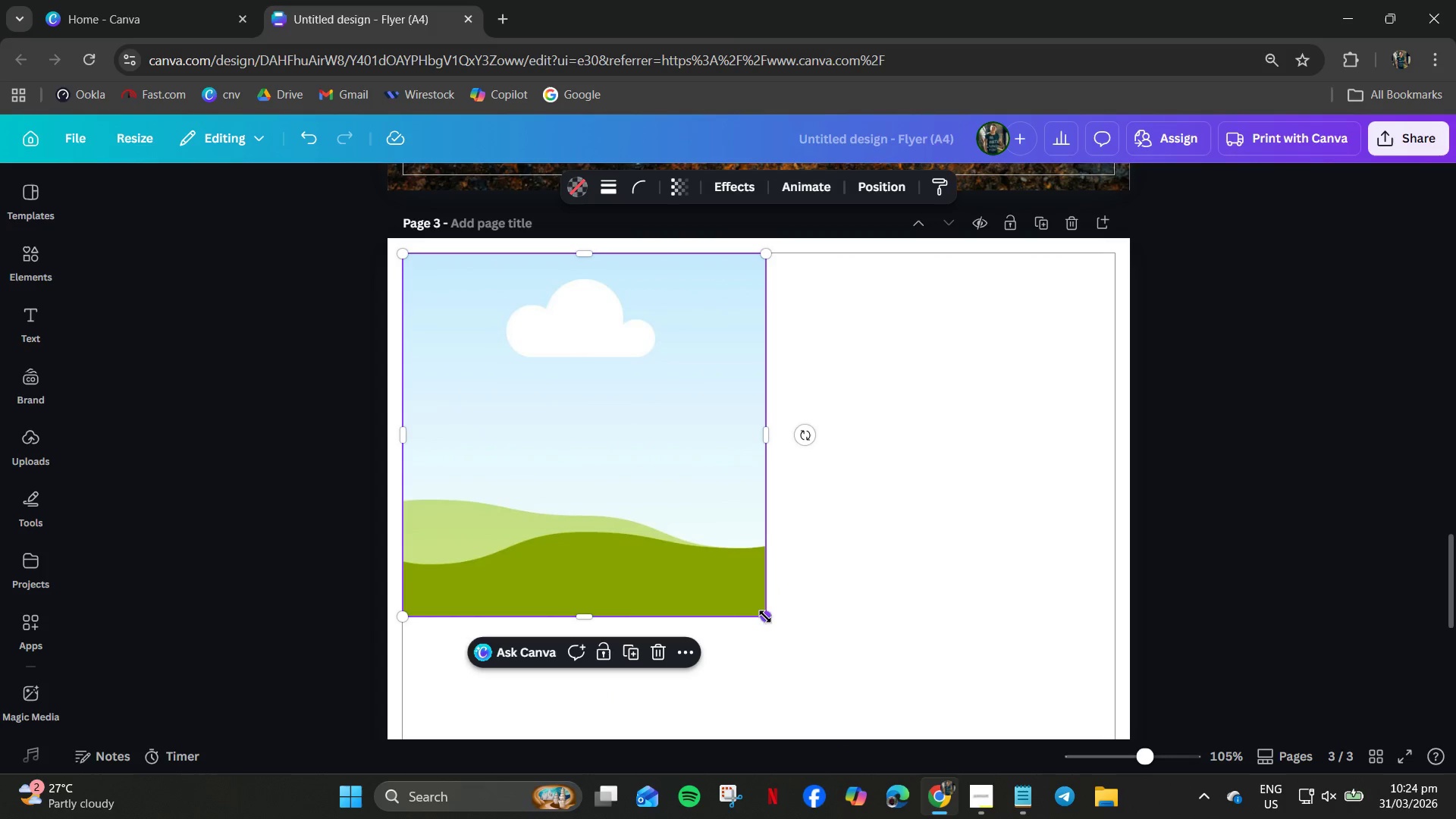 
left_click_drag(start_coordinate=[764, 619], to_coordinate=[680, 502])
 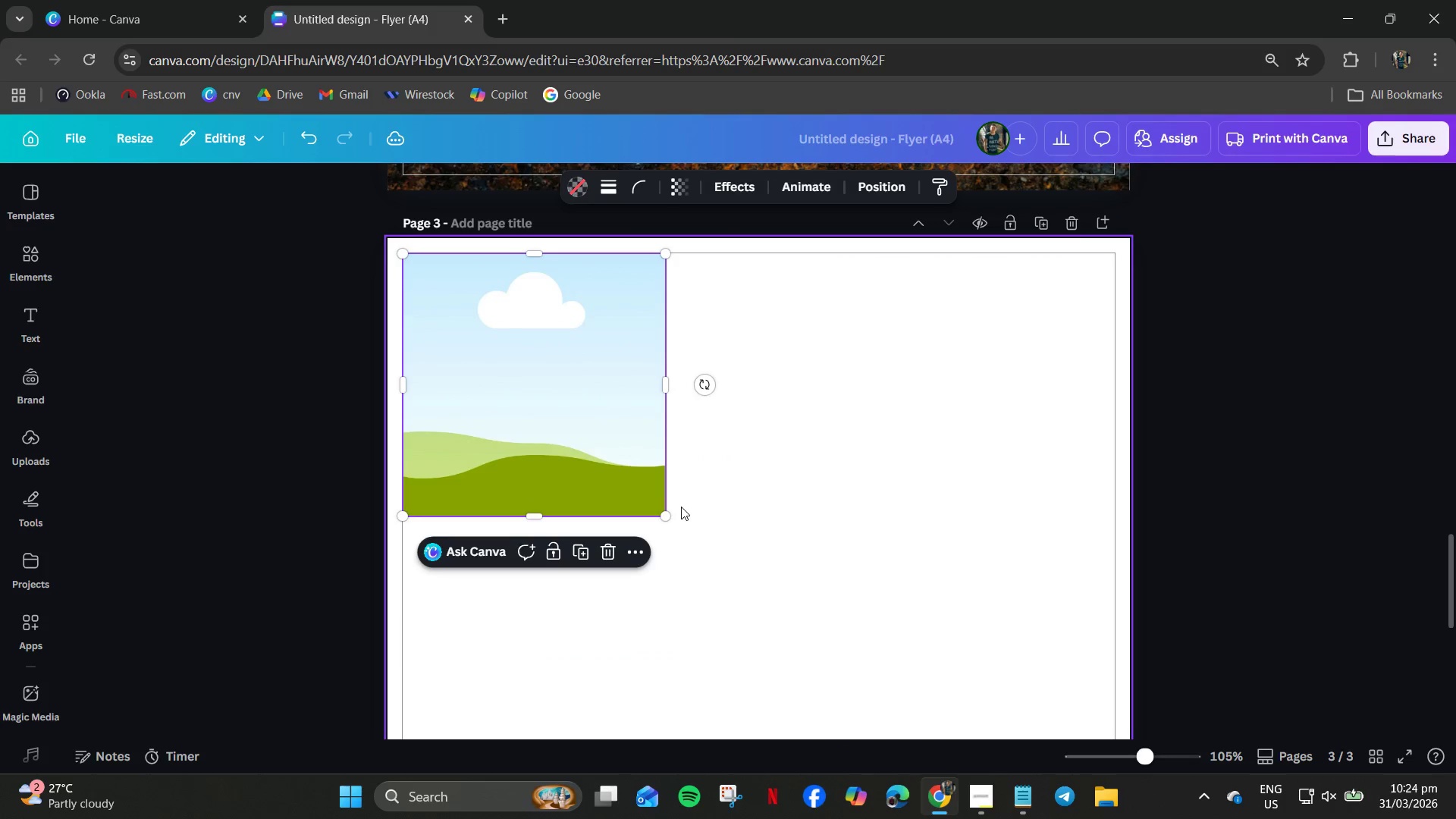 
key(Control+ControlLeft)
 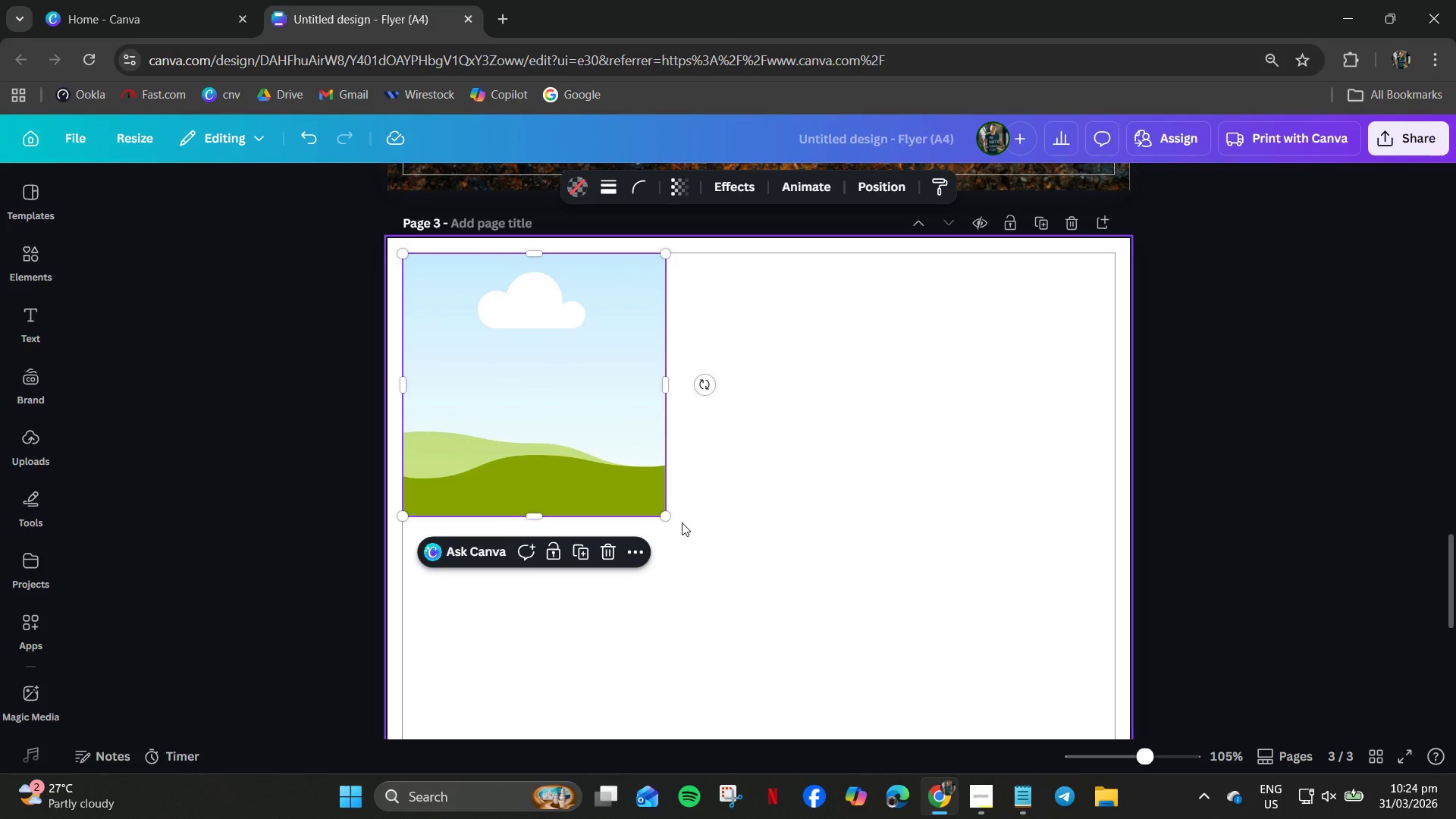 
key(Control+C)
 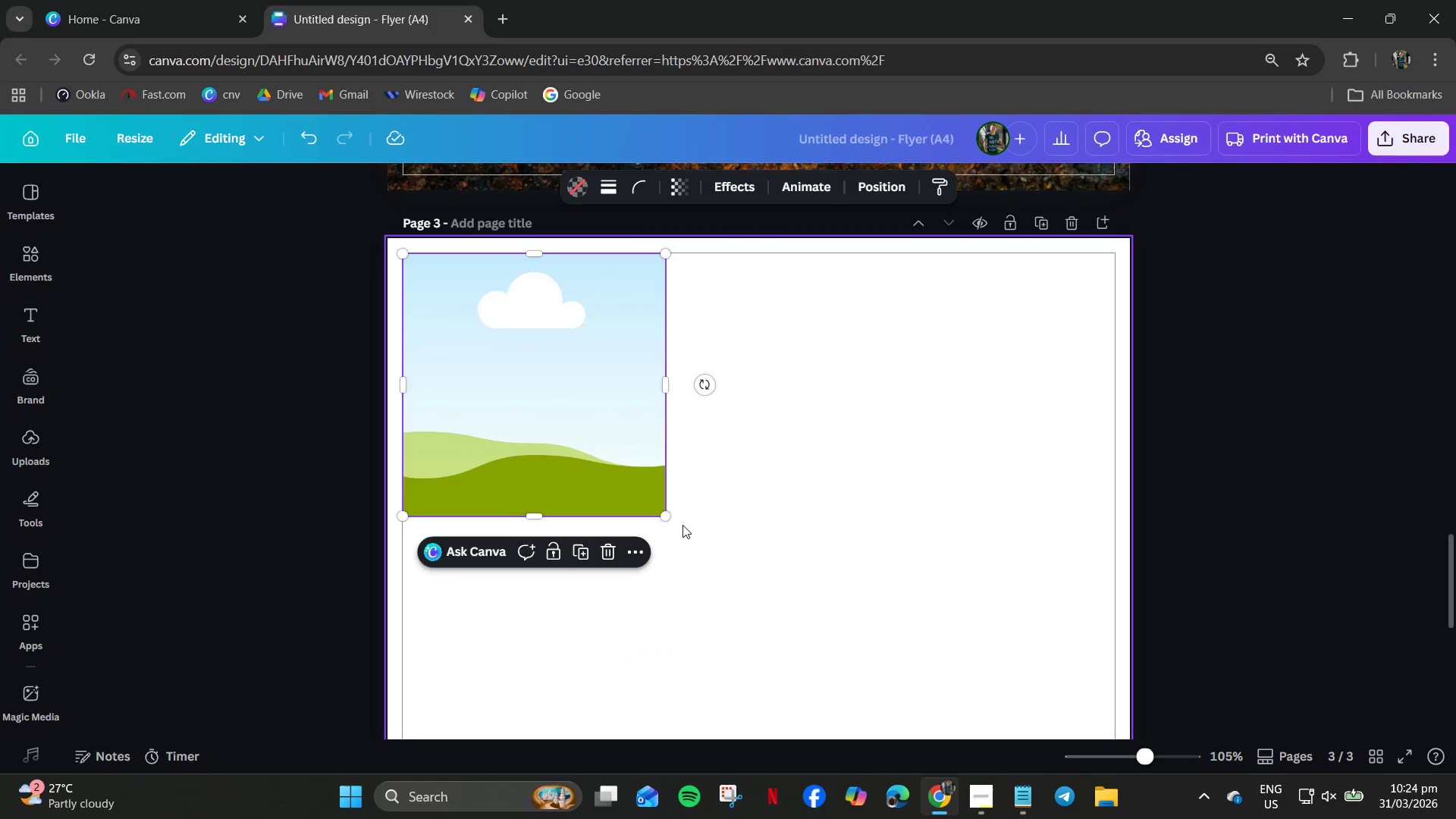 
key(Control+V)
 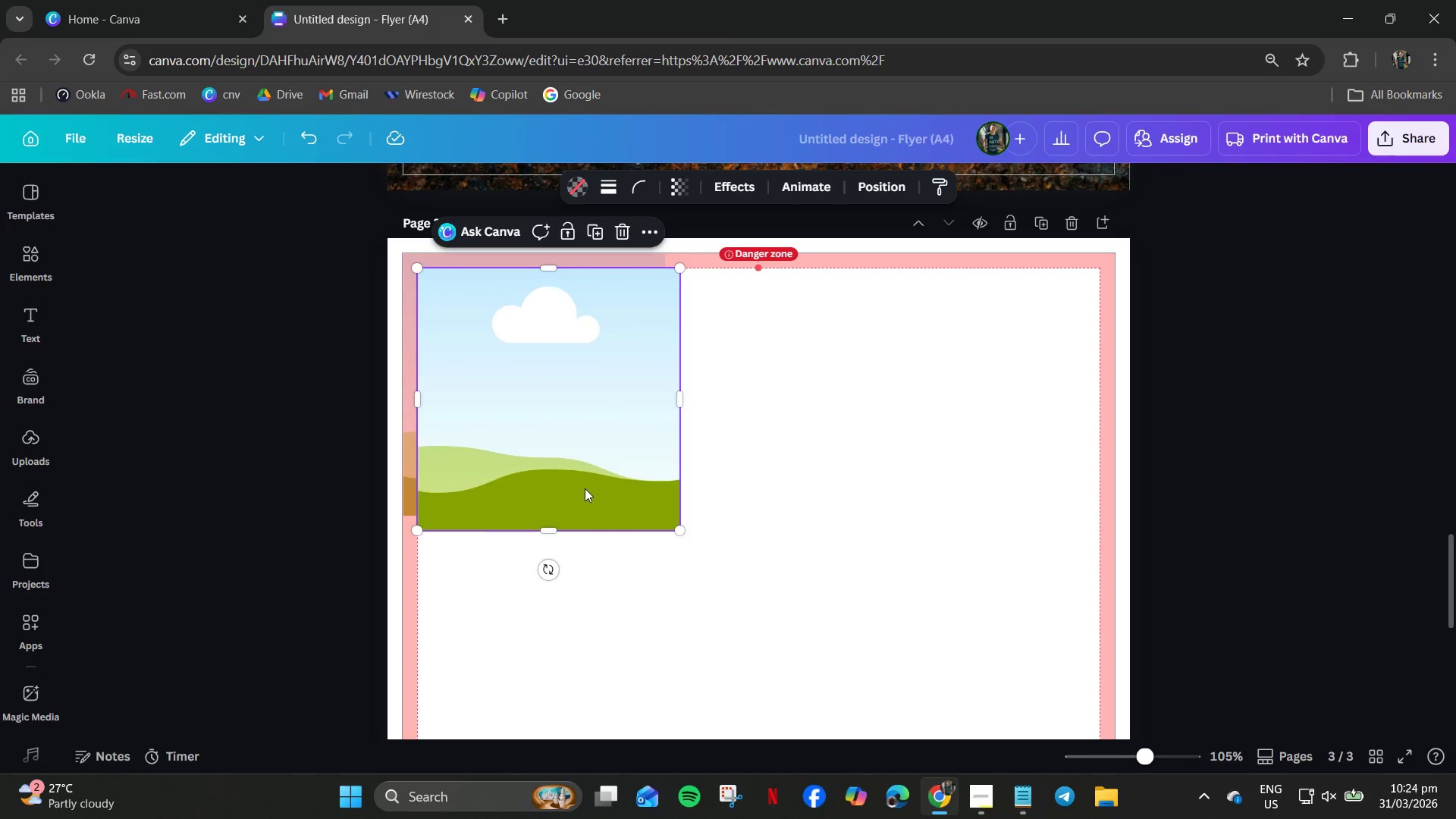 
left_click_drag(start_coordinate=[584, 489], to_coordinate=[847, 472])
 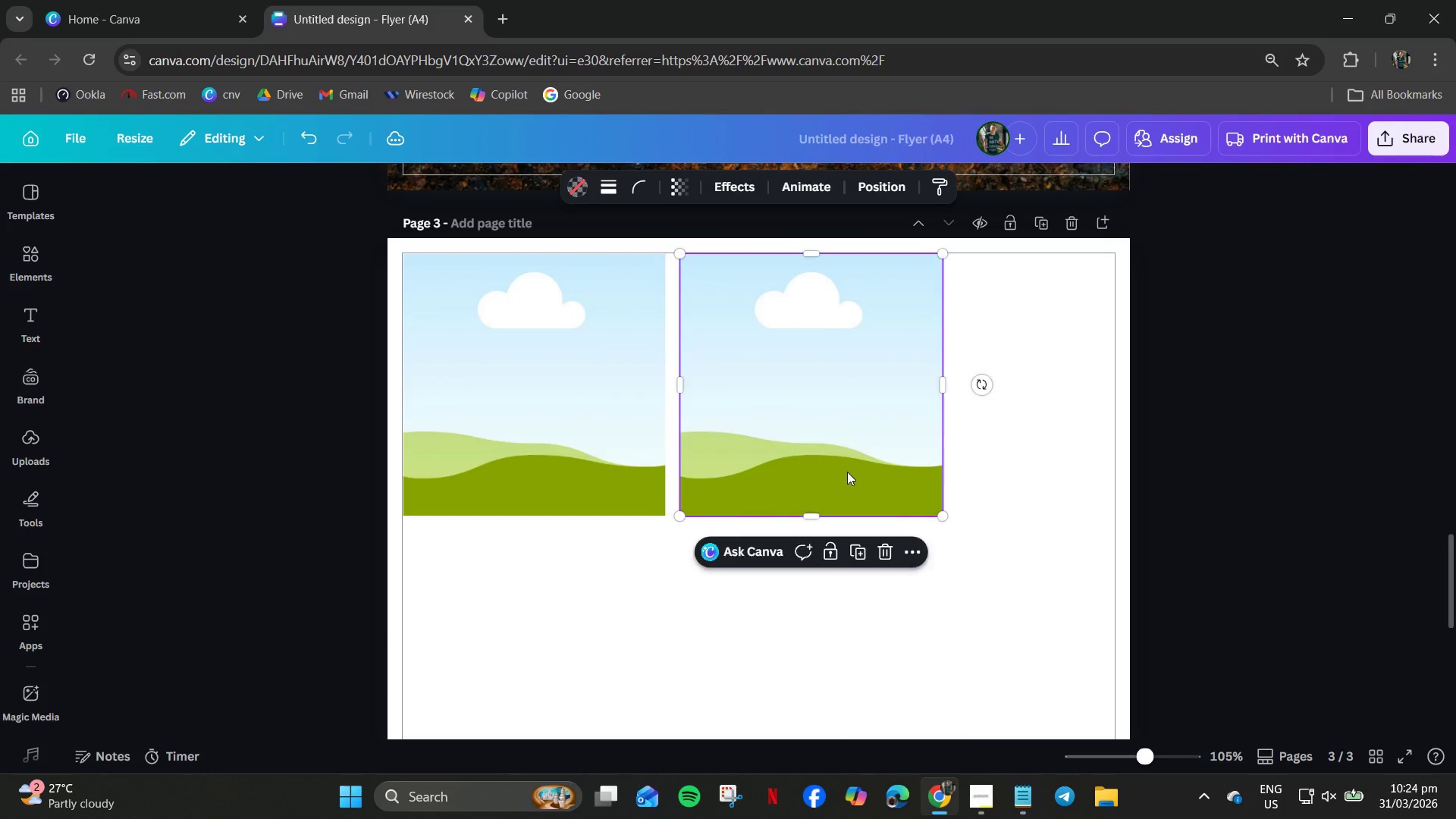 
key(Control+V)
 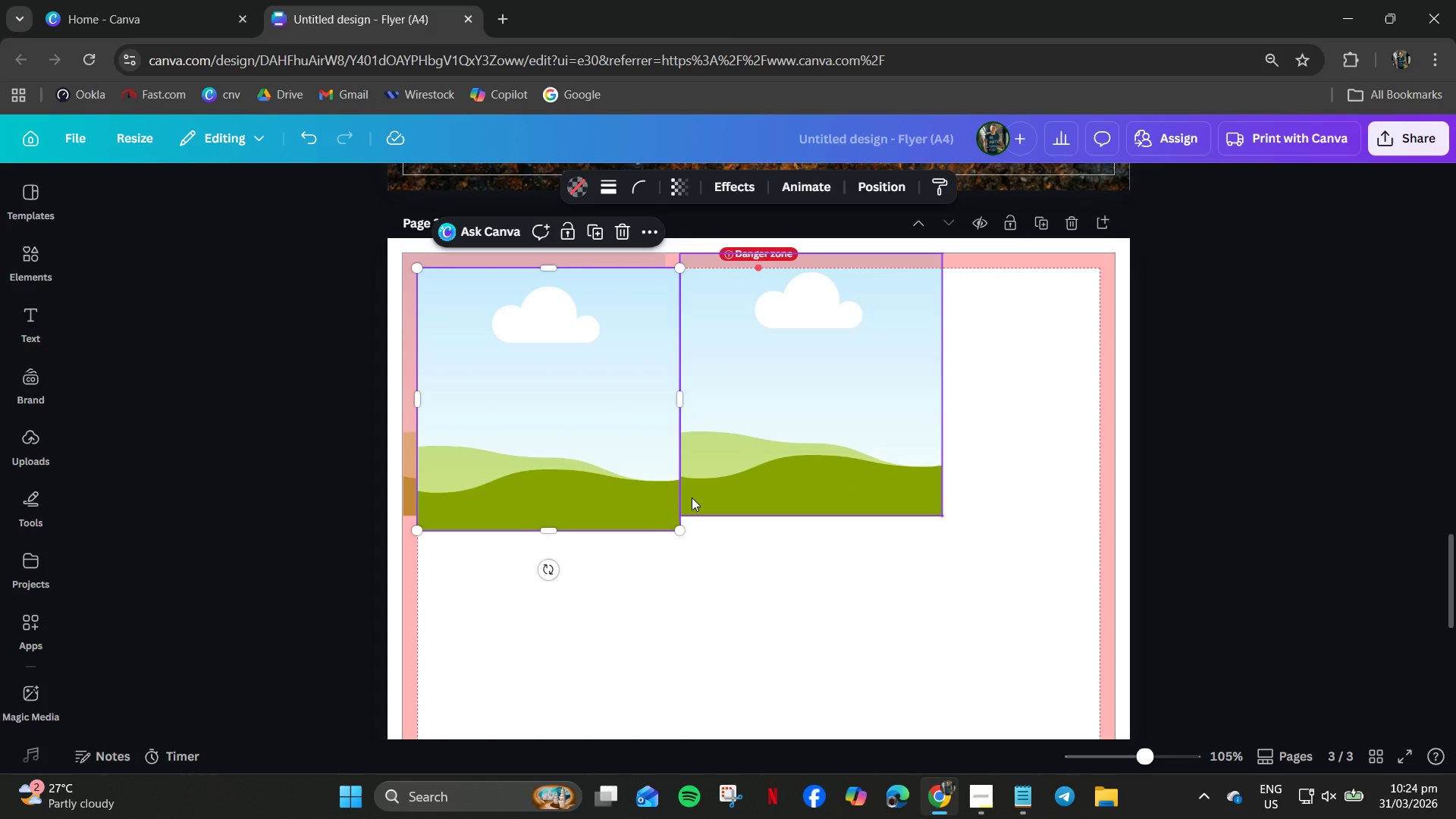 
left_click_drag(start_coordinate=[608, 479], to_coordinate=[1040, 461])
 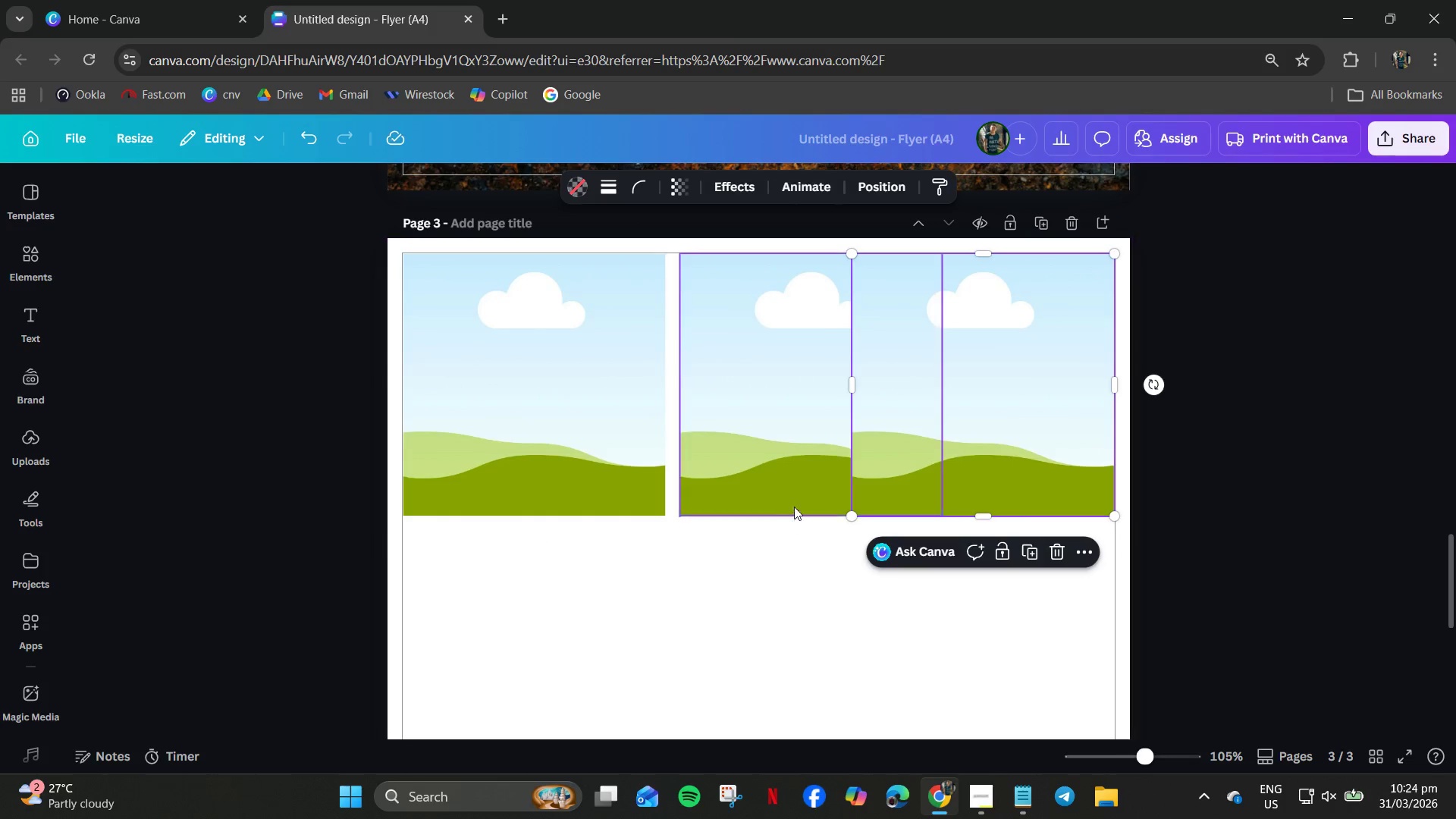 
left_click([795, 504])
 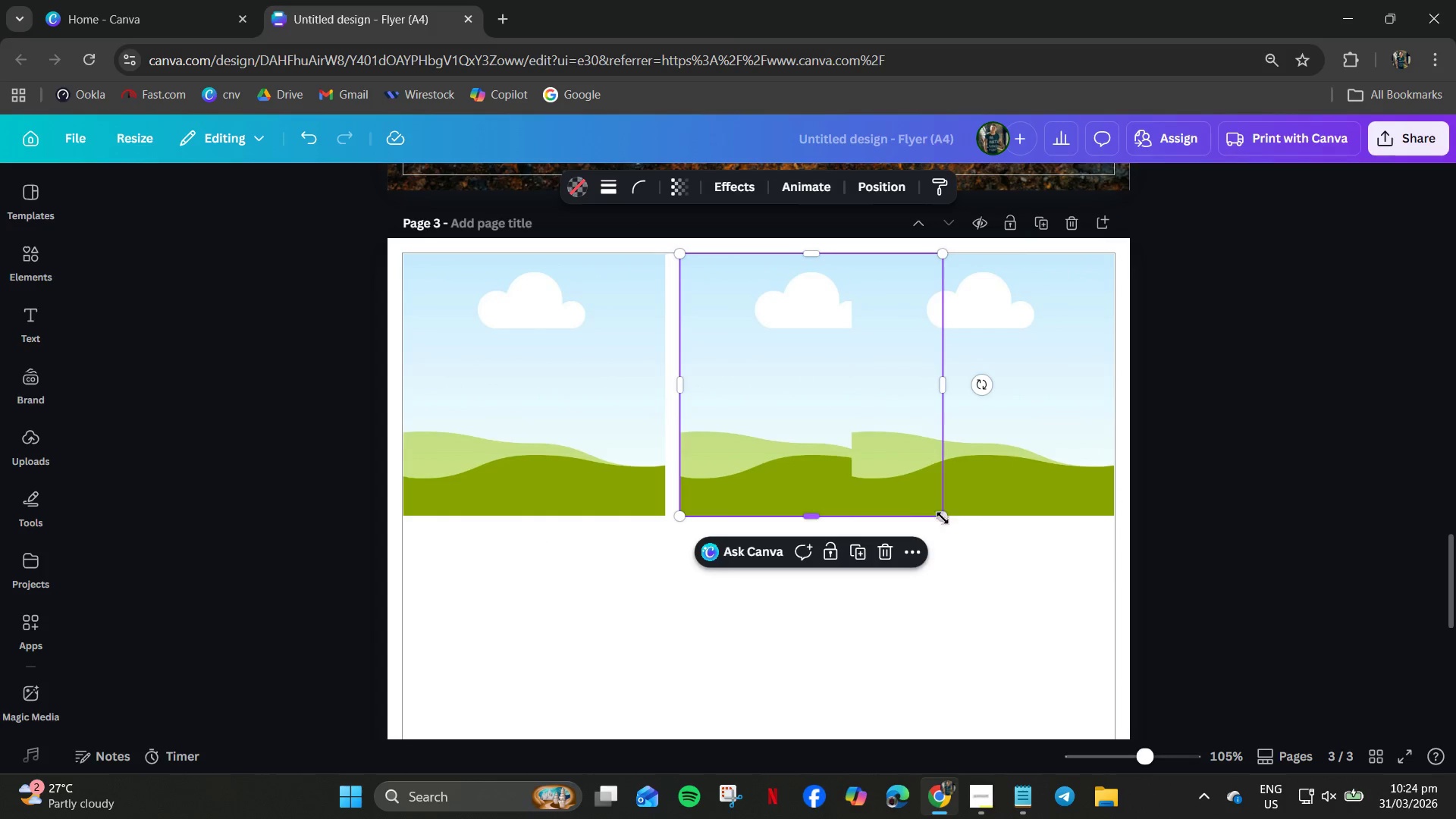 
left_click_drag(start_coordinate=[946, 516], to_coordinate=[899, 489])
 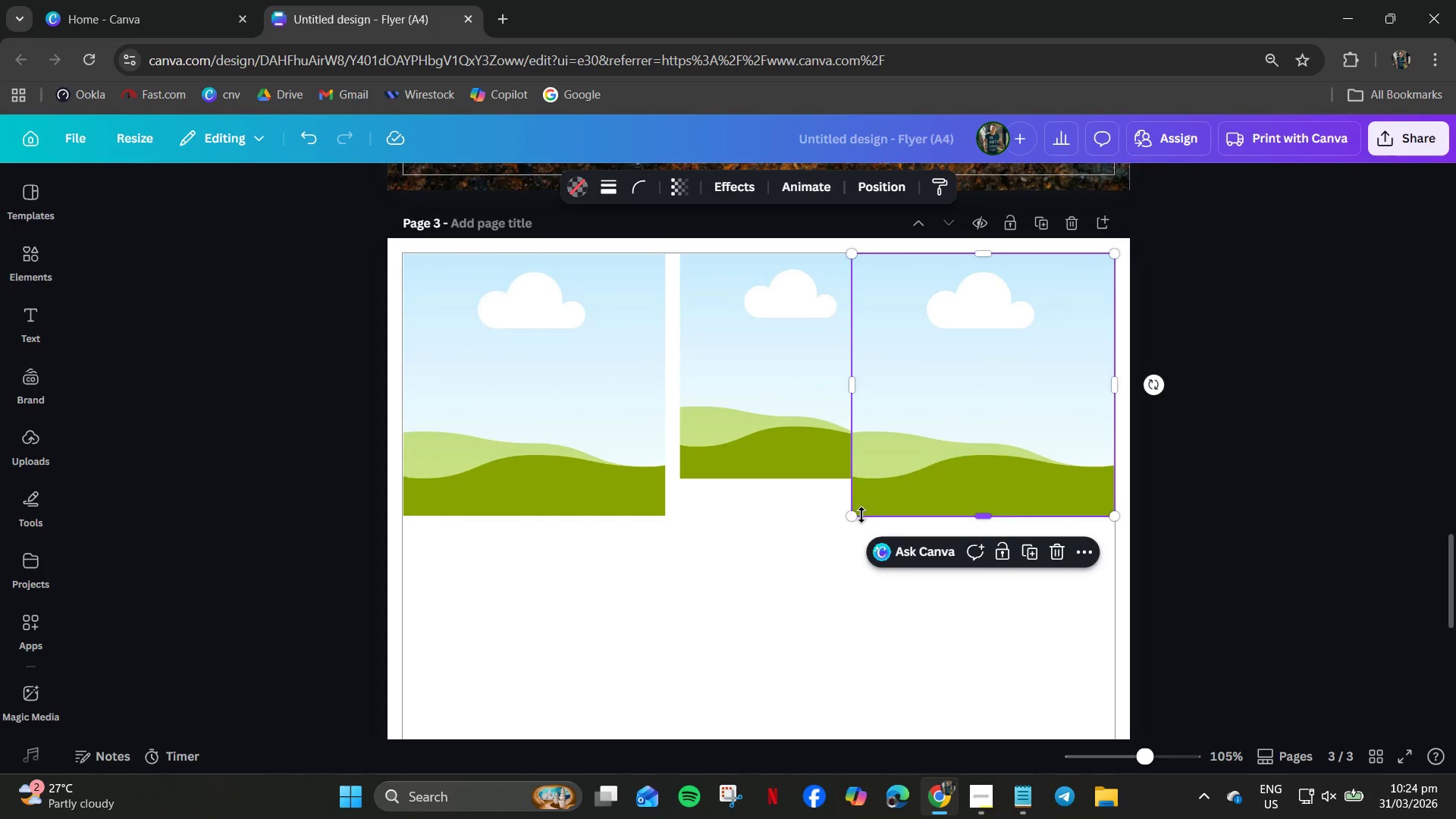 
left_click_drag(start_coordinate=[857, 516], to_coordinate=[898, 491])
 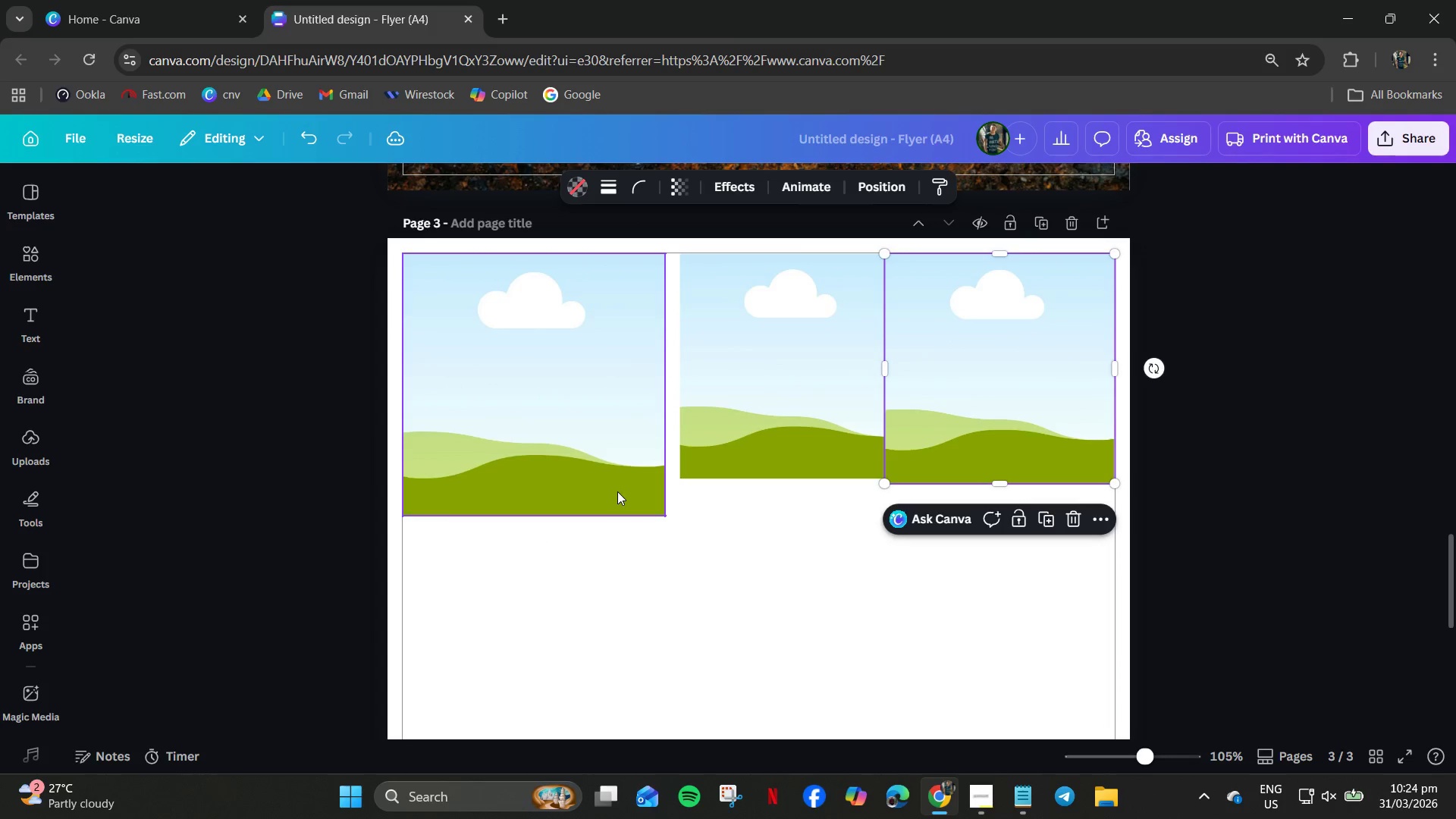 
left_click([616, 491])
 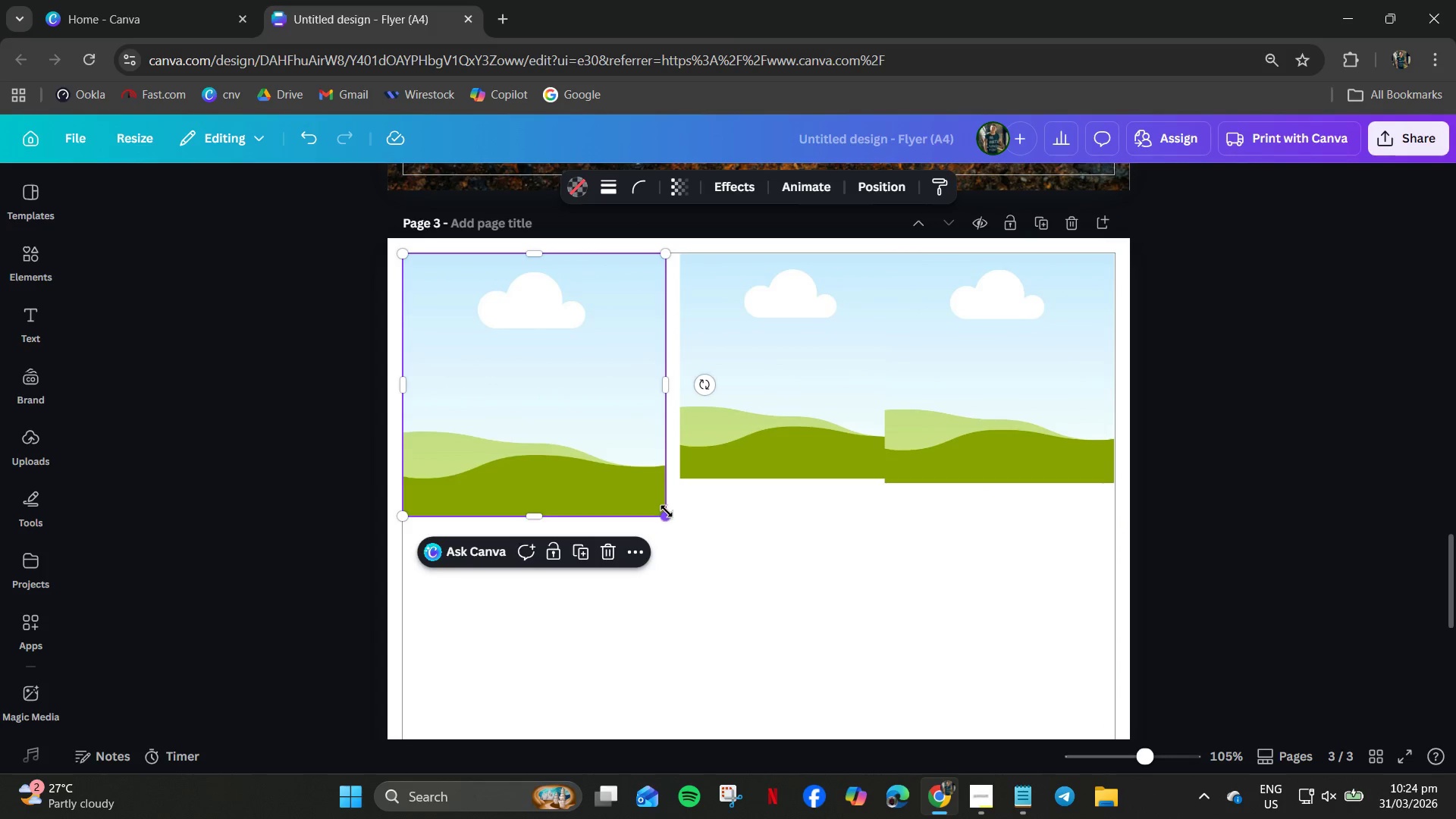 
left_click_drag(start_coordinate=[667, 513], to_coordinate=[634, 479])
 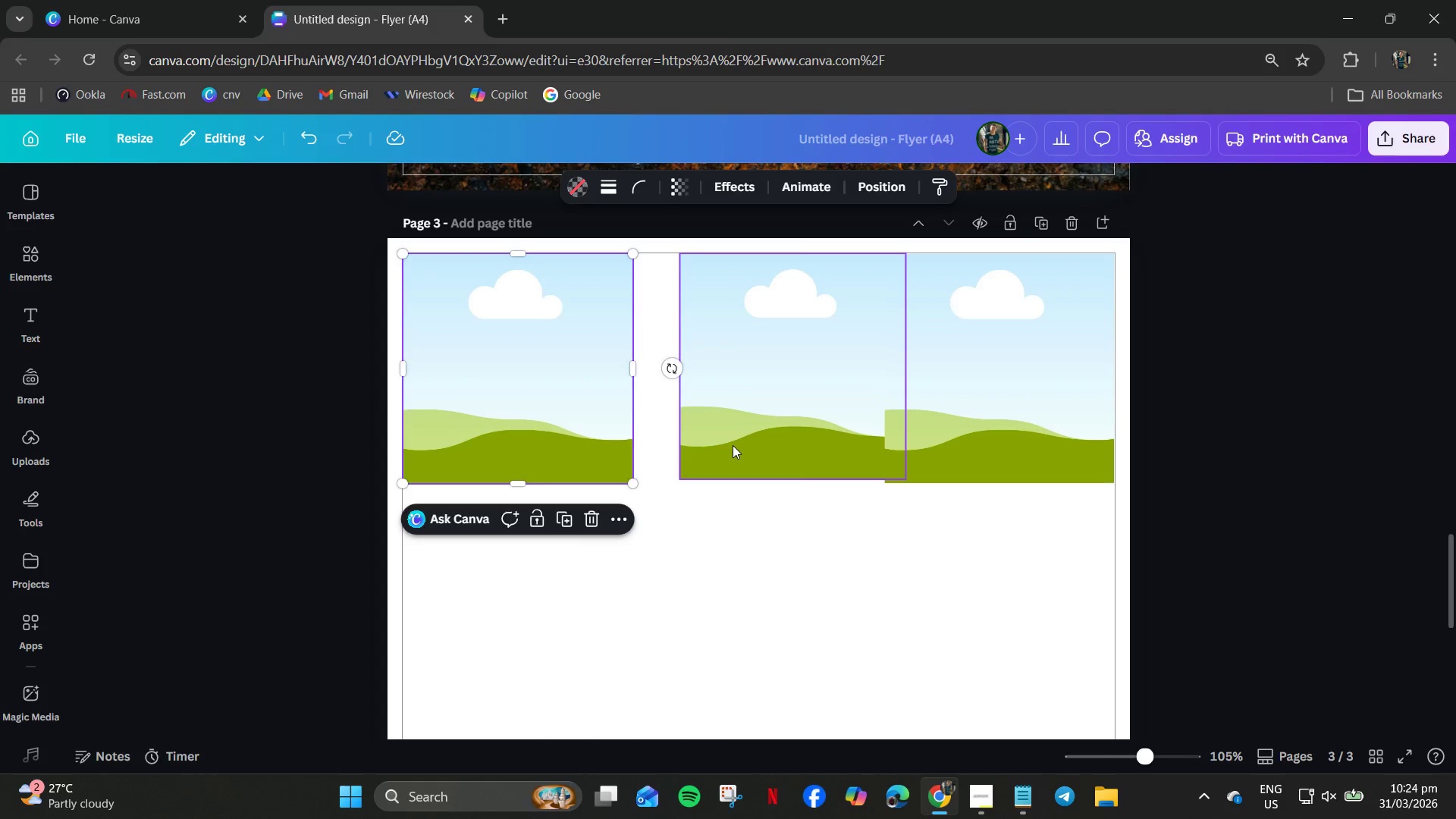 
left_click([733, 445])
 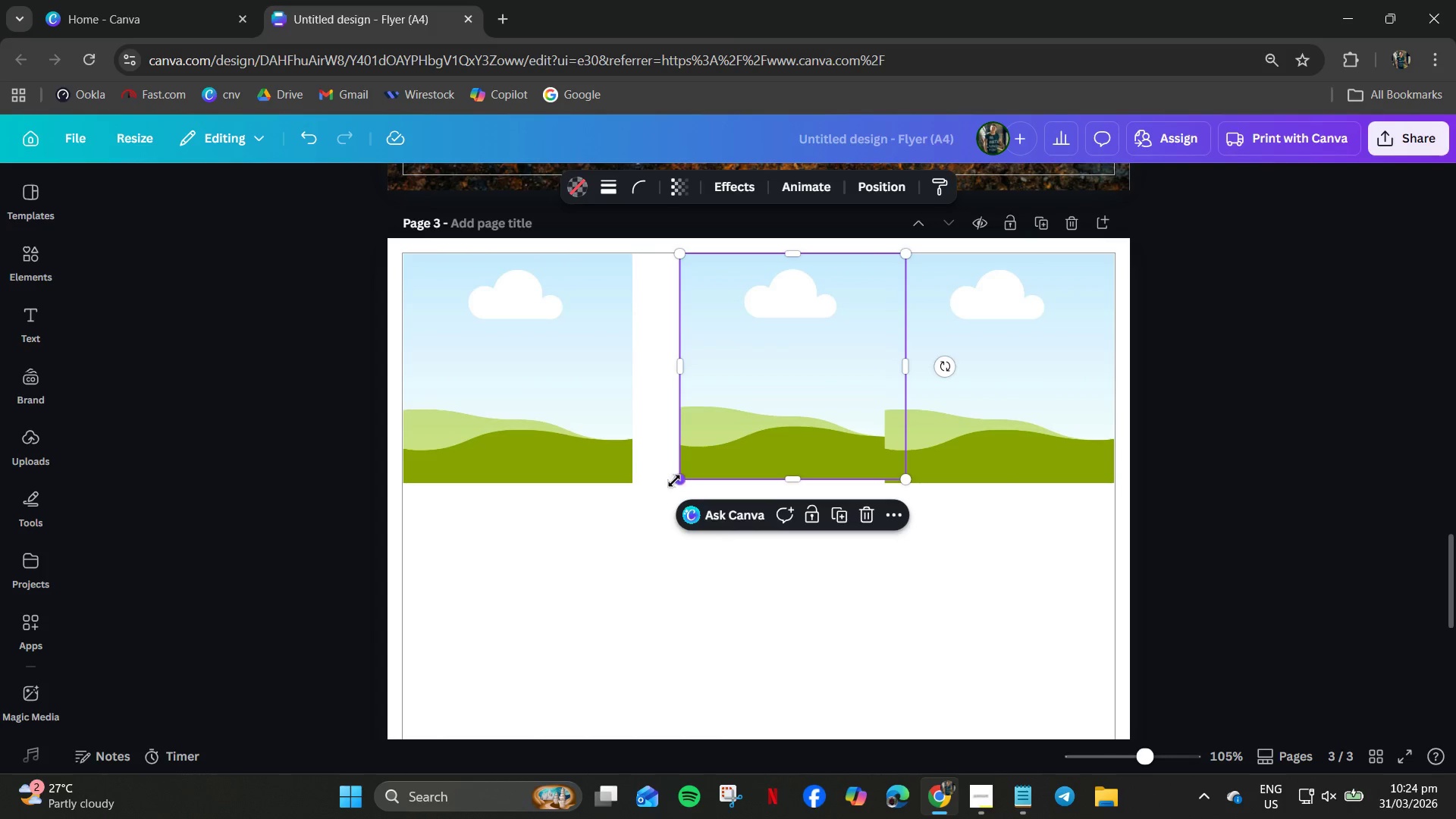 
left_click_drag(start_coordinate=[674, 481], to_coordinate=[669, 485])
 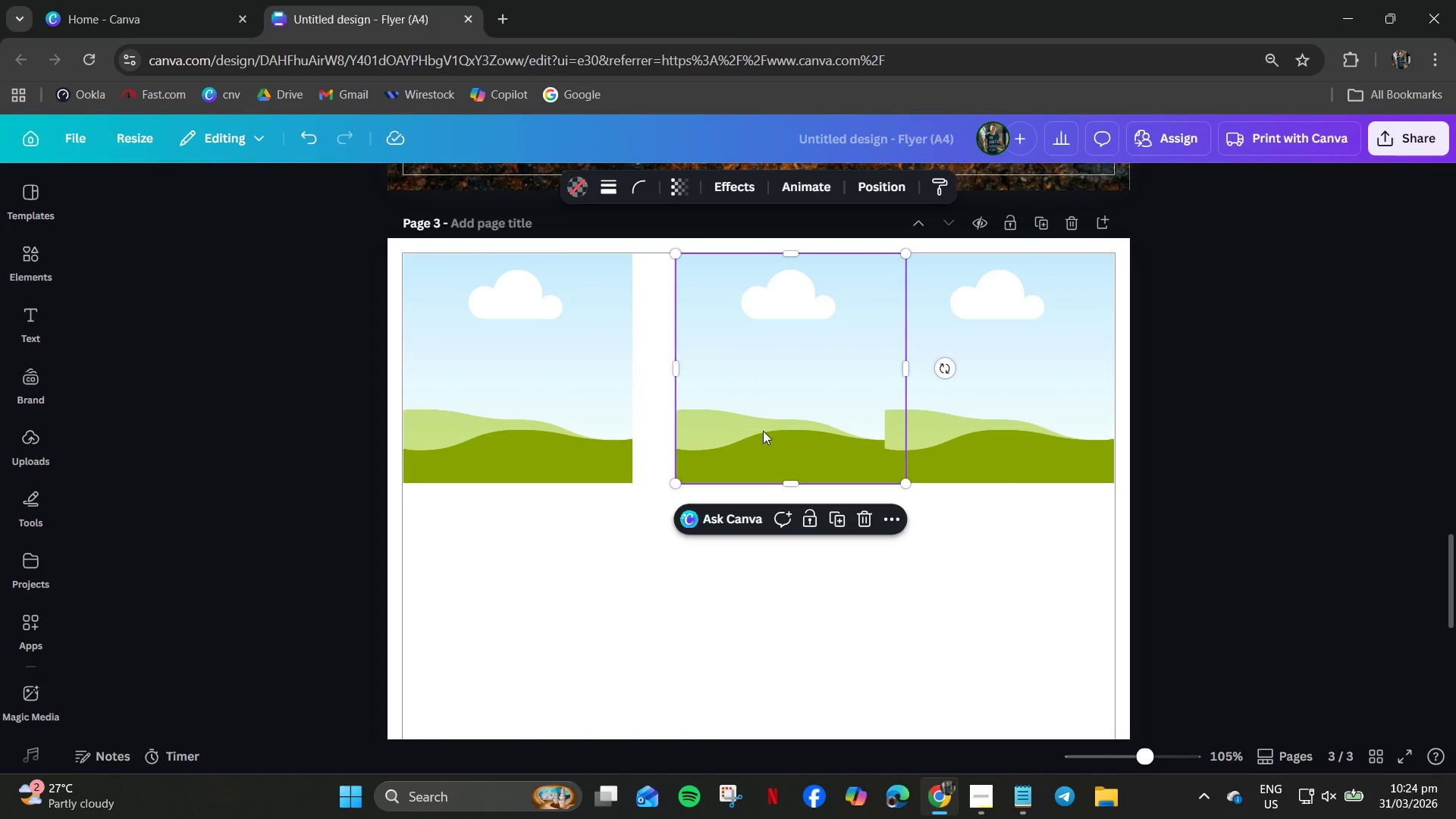 
left_click([763, 431])
 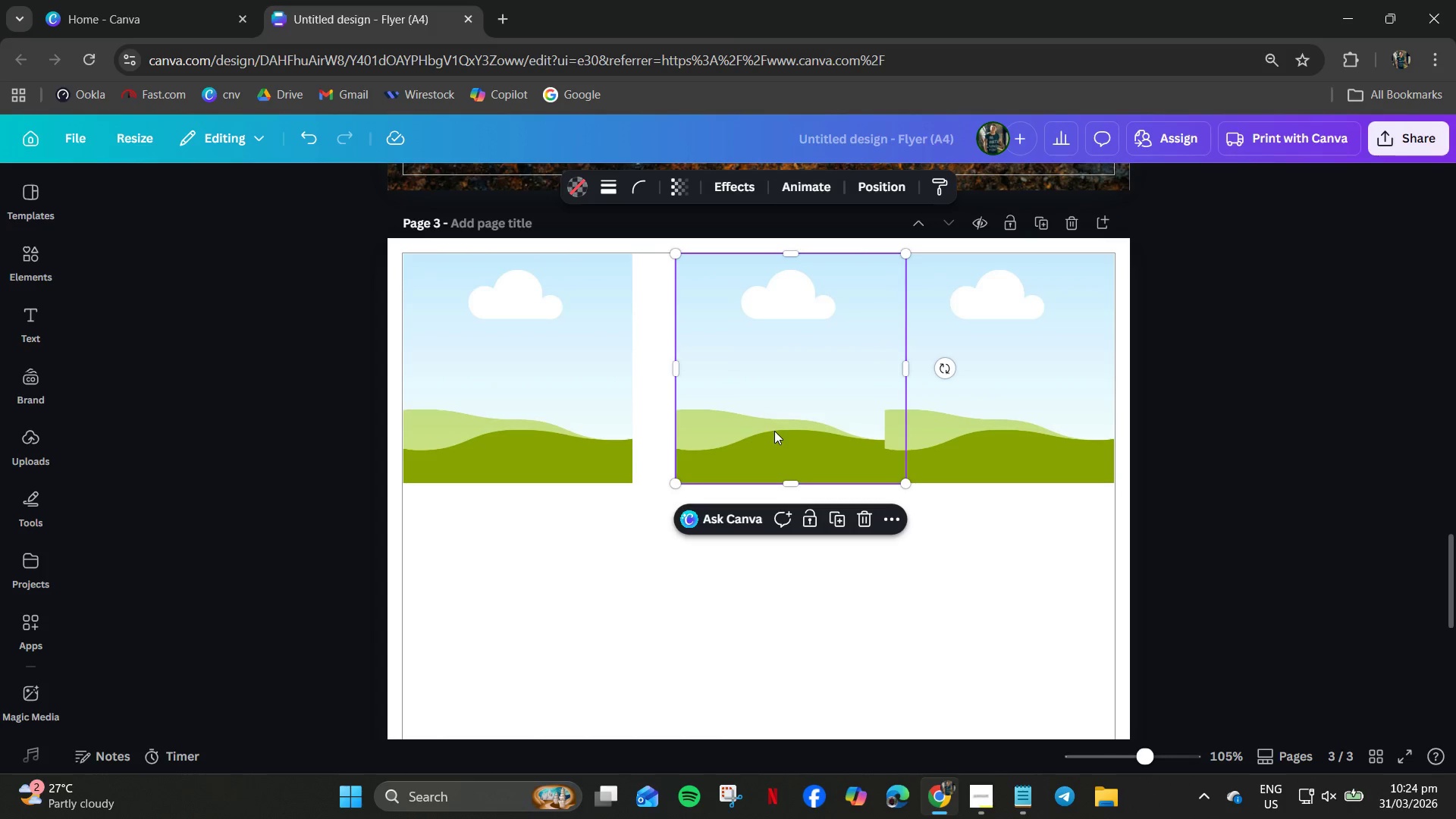 
hold_key(key=ArrowLeft, duration=0.52)
 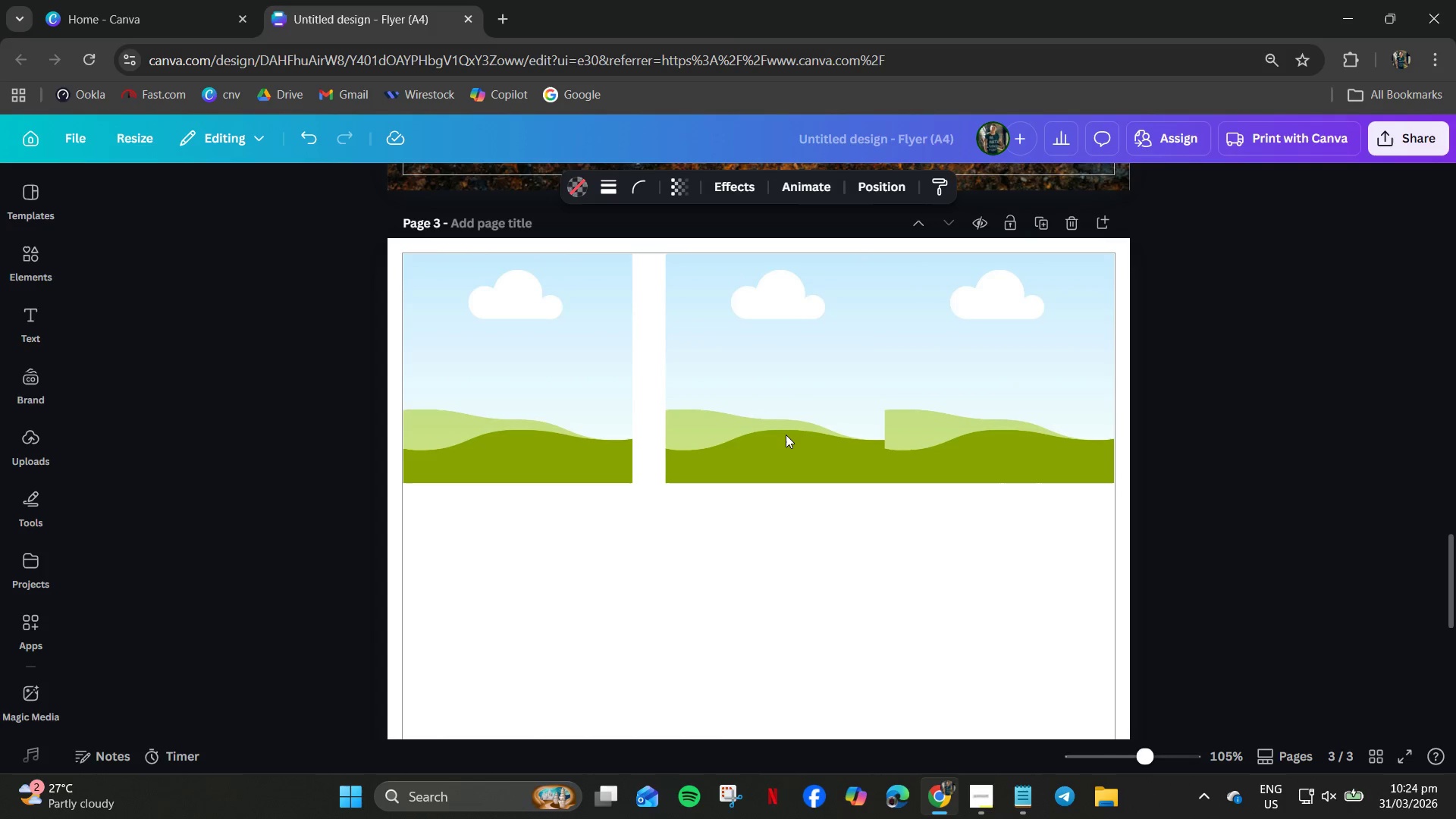 
hold_key(key=ArrowLeft, duration=0.8)
 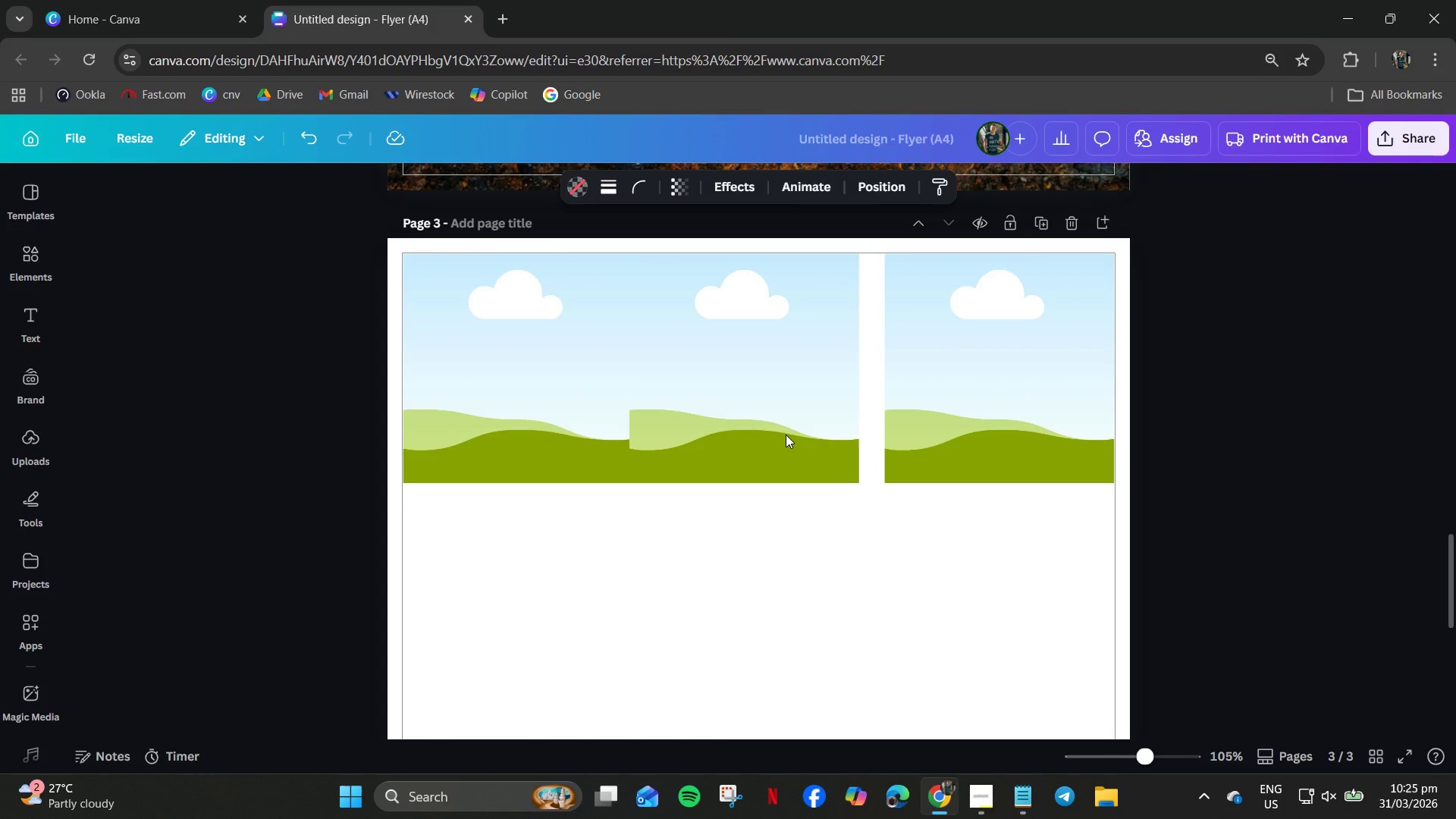 
key(ArrowRight)
 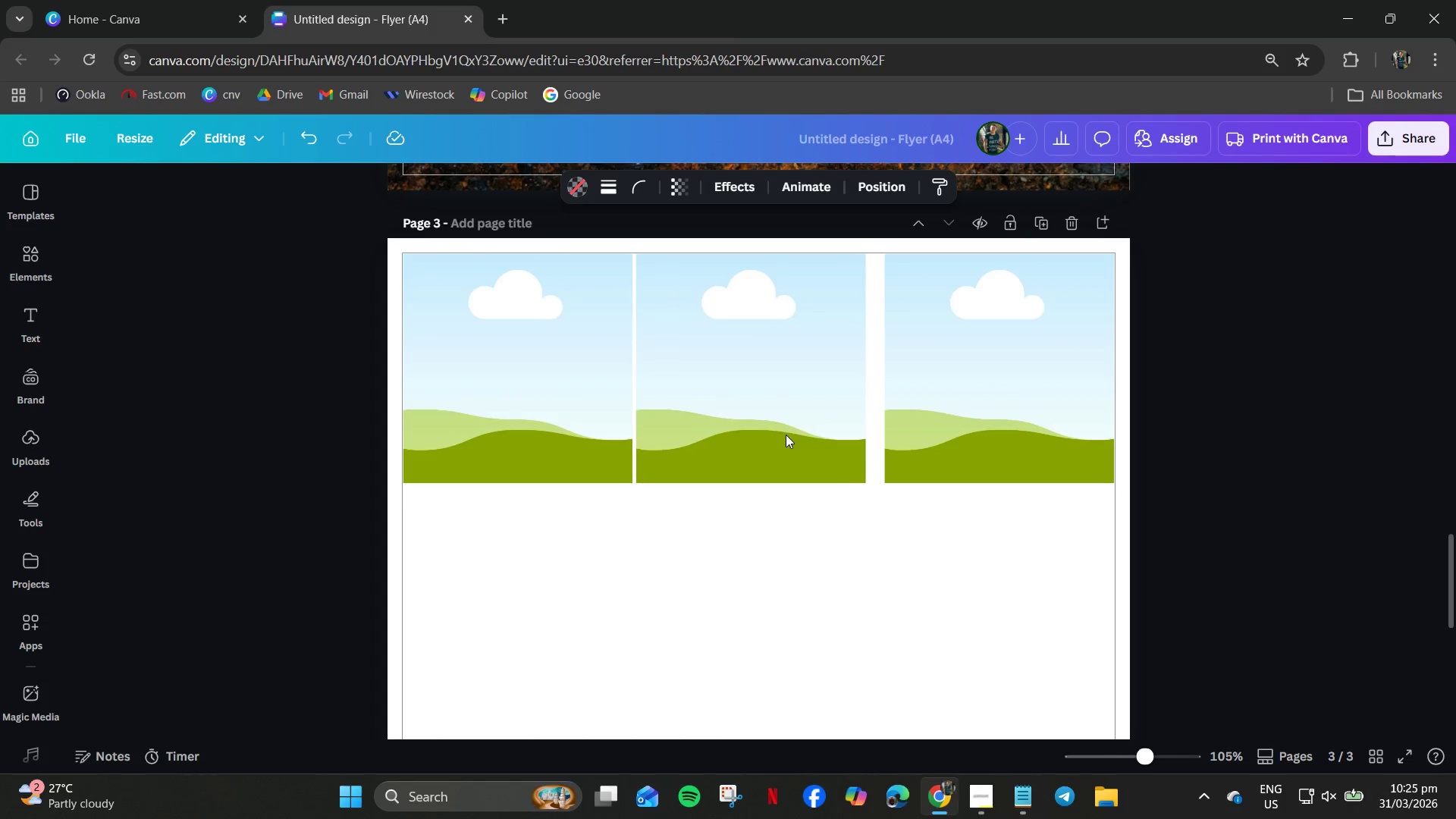 
key(ArrowRight)
 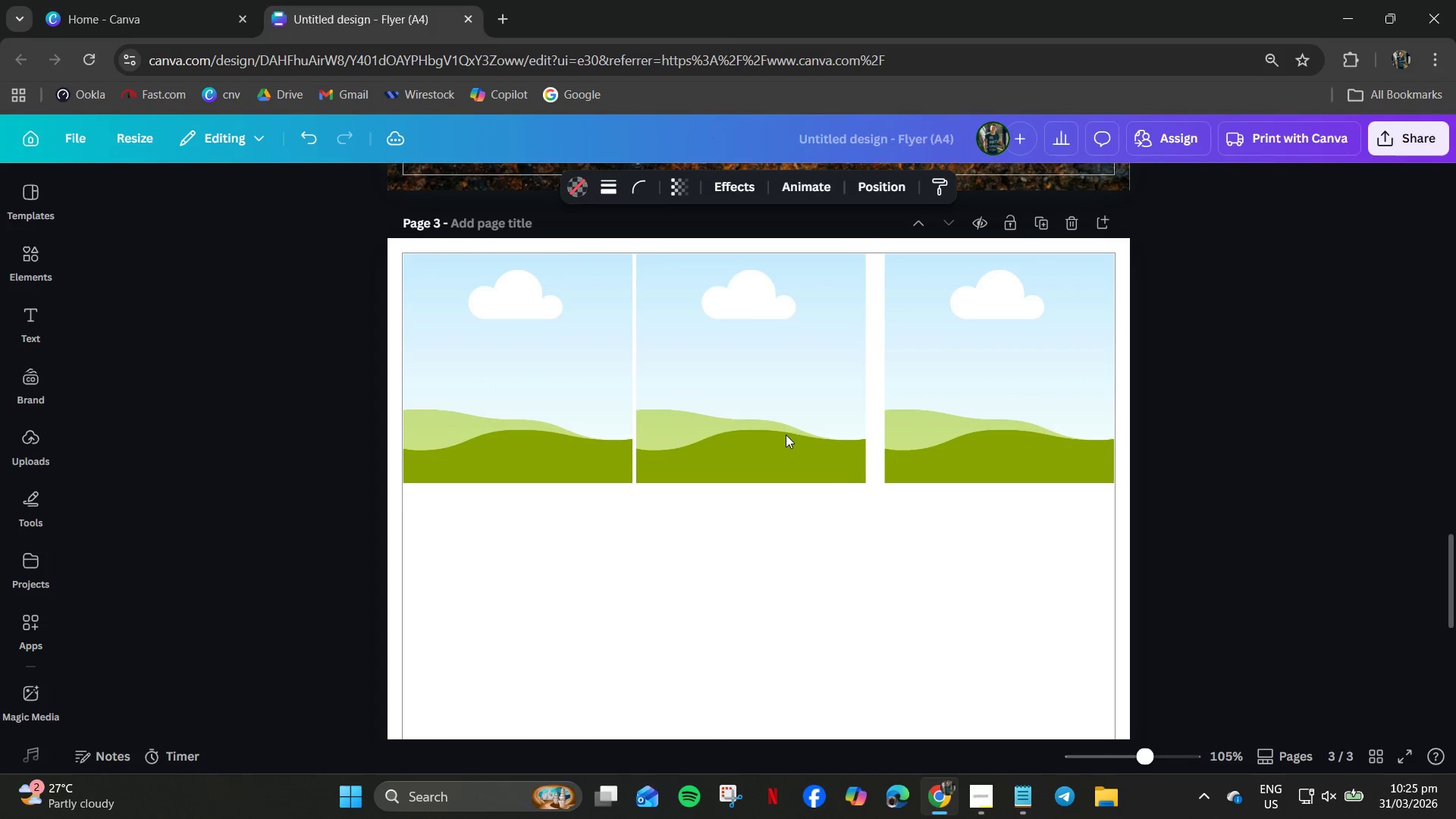 
key(ArrowRight)
 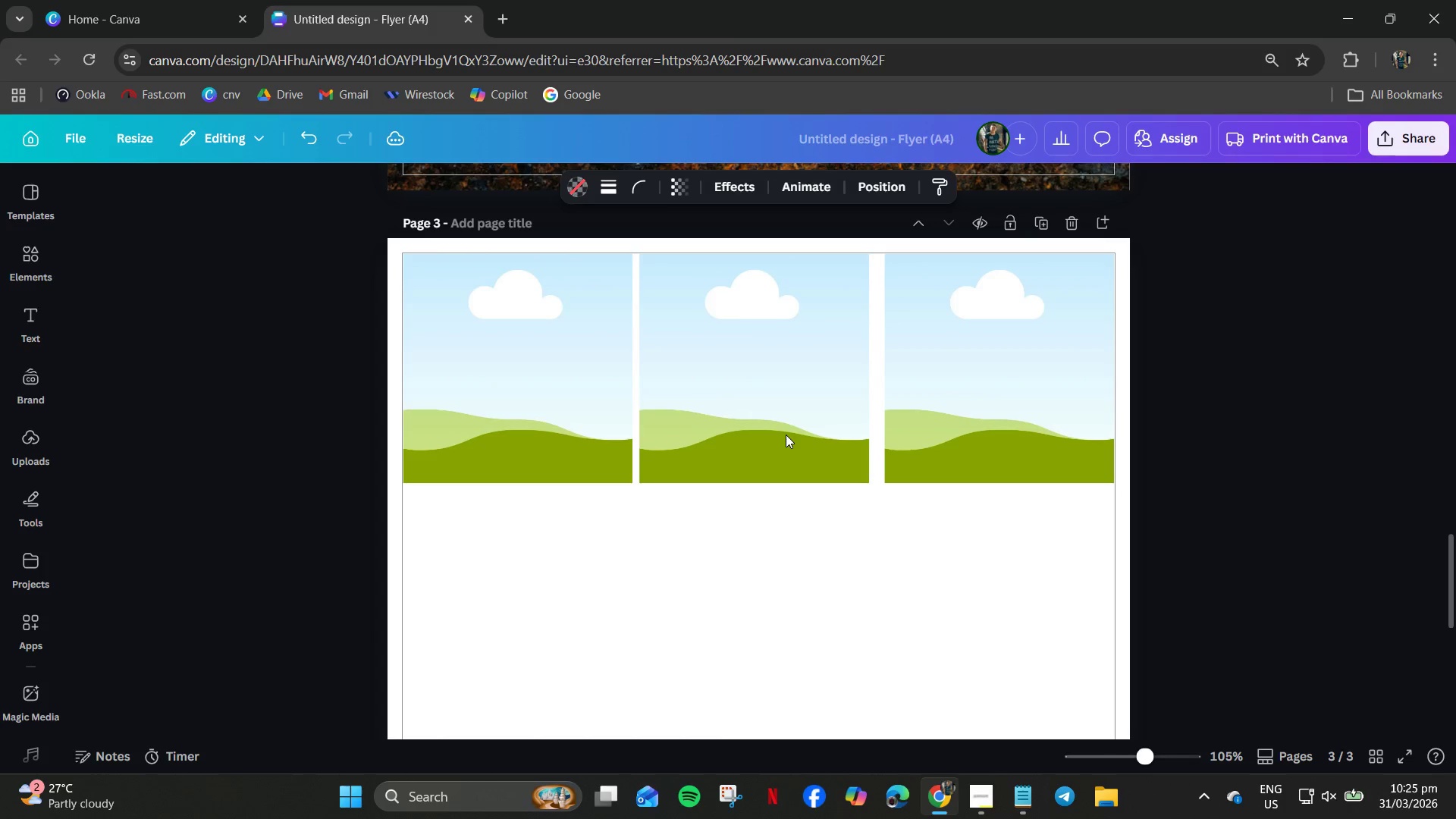 
key(ArrowRight)
 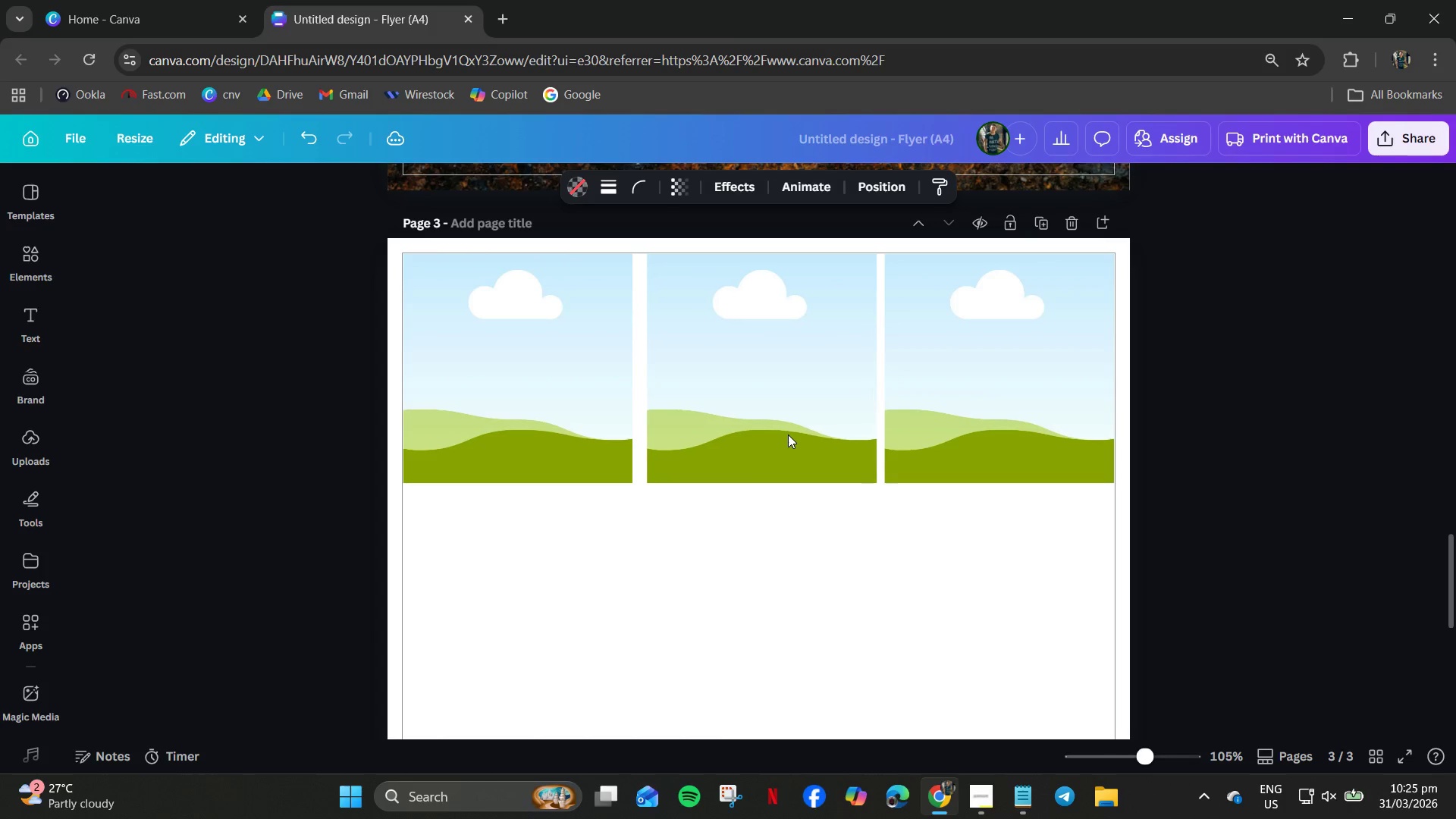 
key(ArrowRight)
 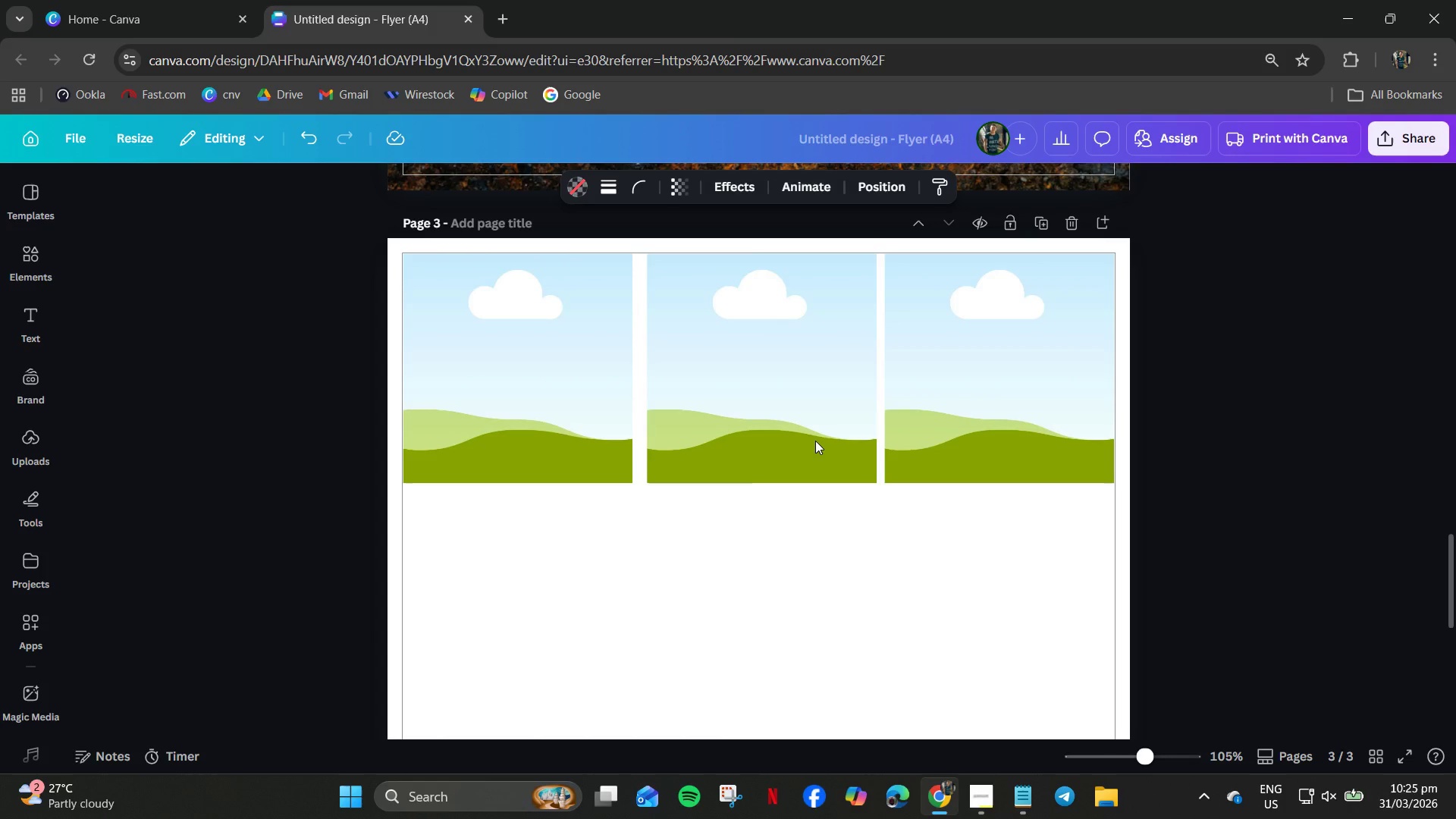 
key(ArrowLeft)
 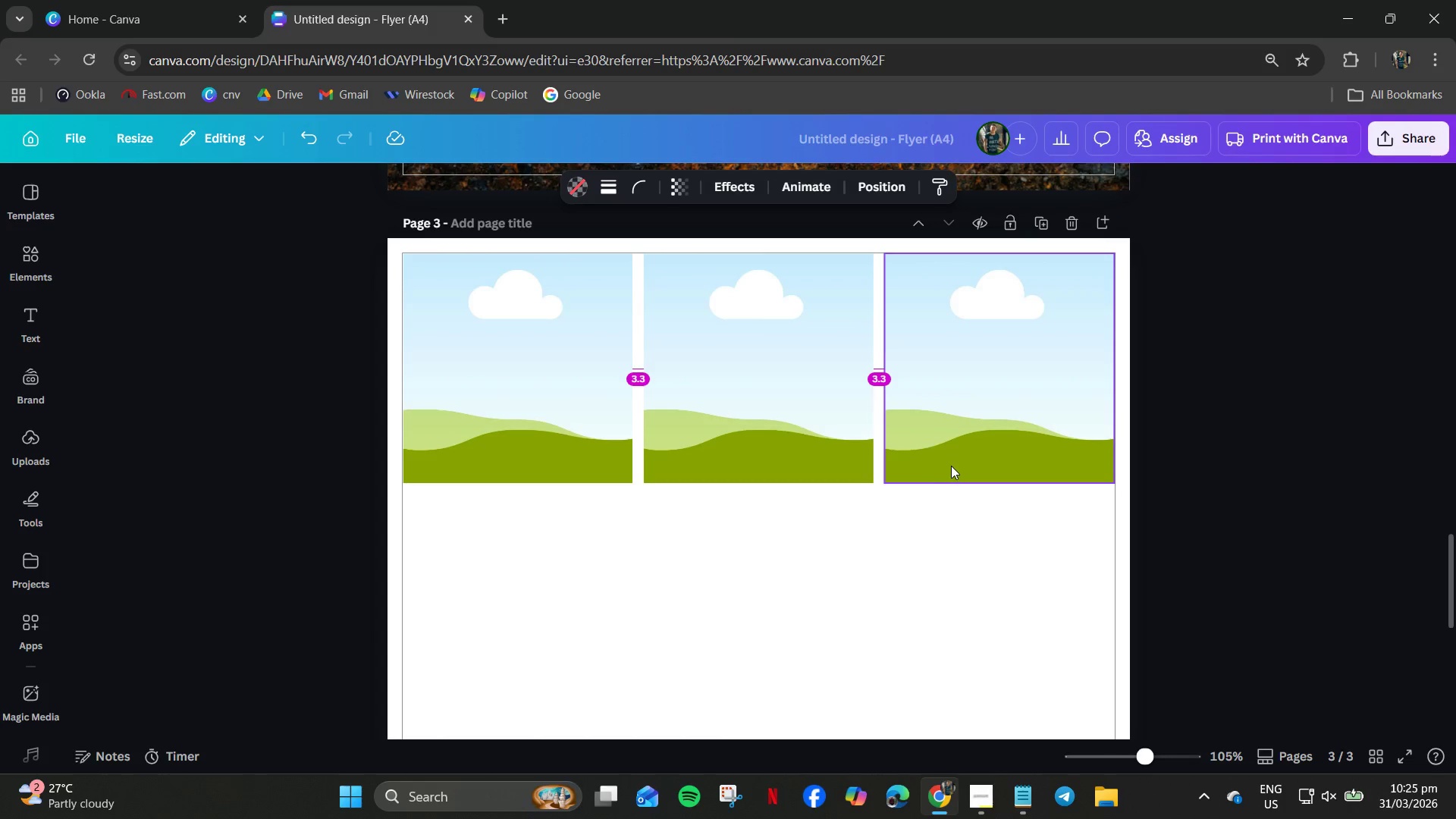 
left_click([952, 465])
 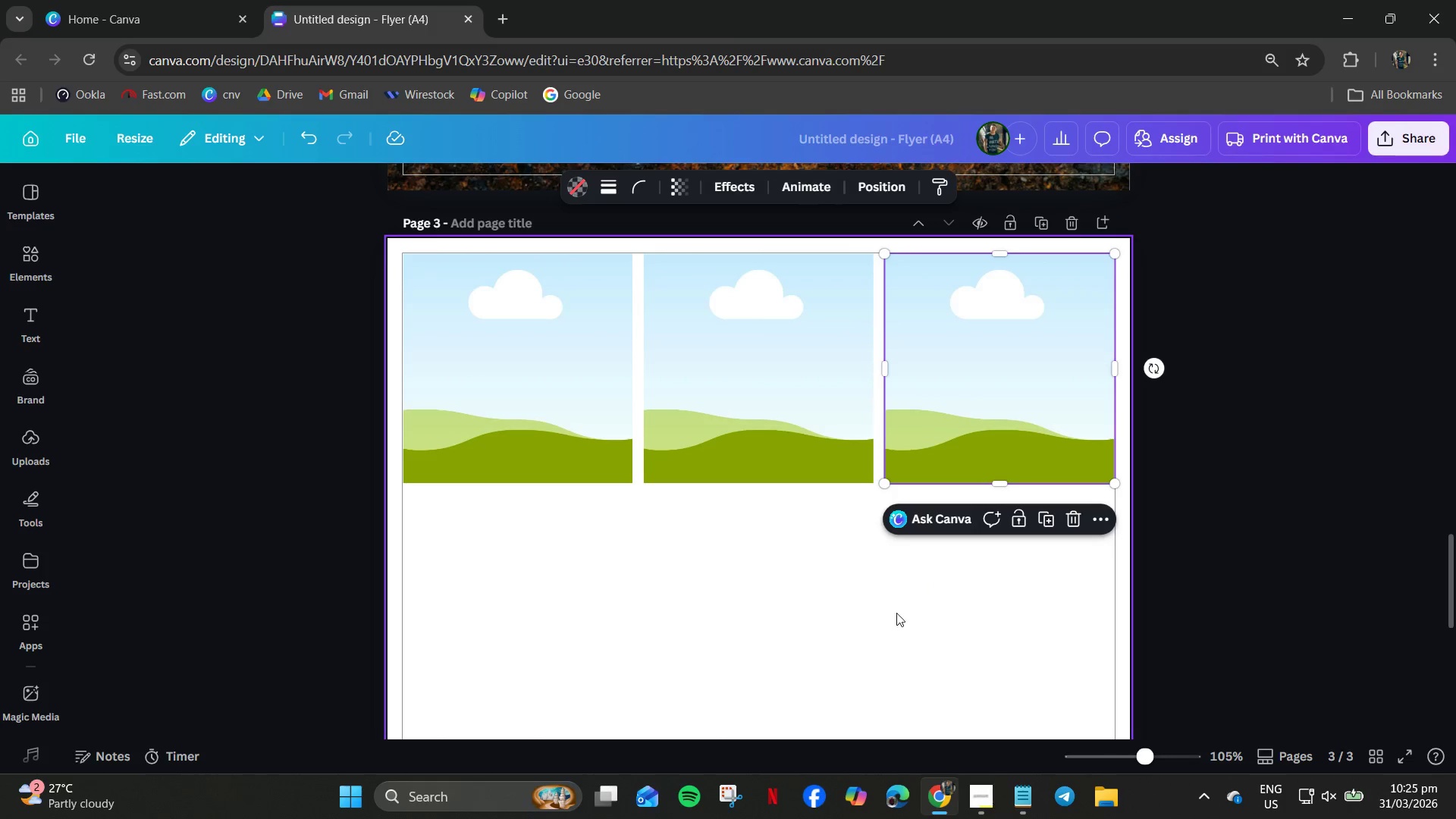 
left_click([839, 637])
 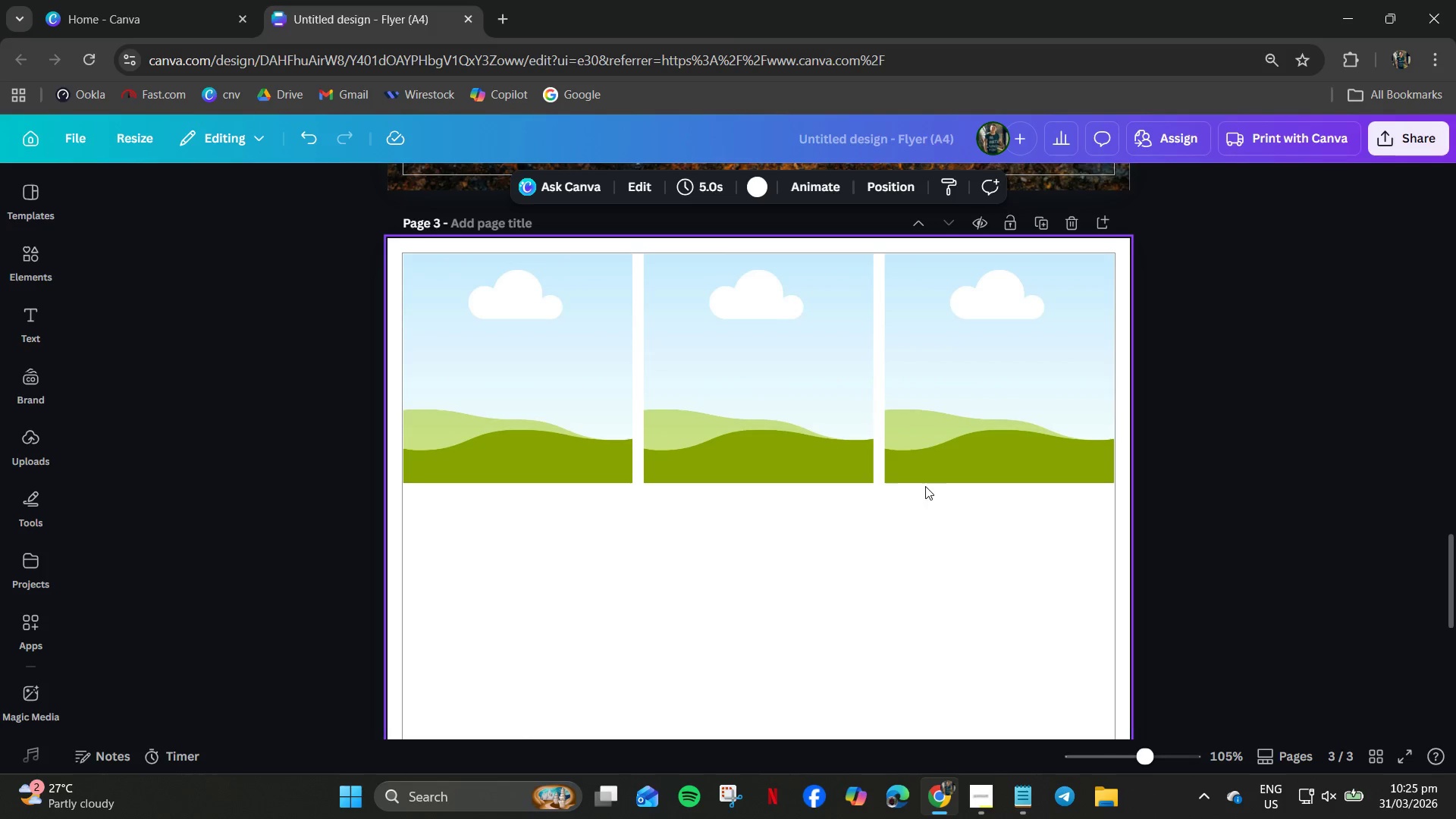 
left_click([504, 439])
 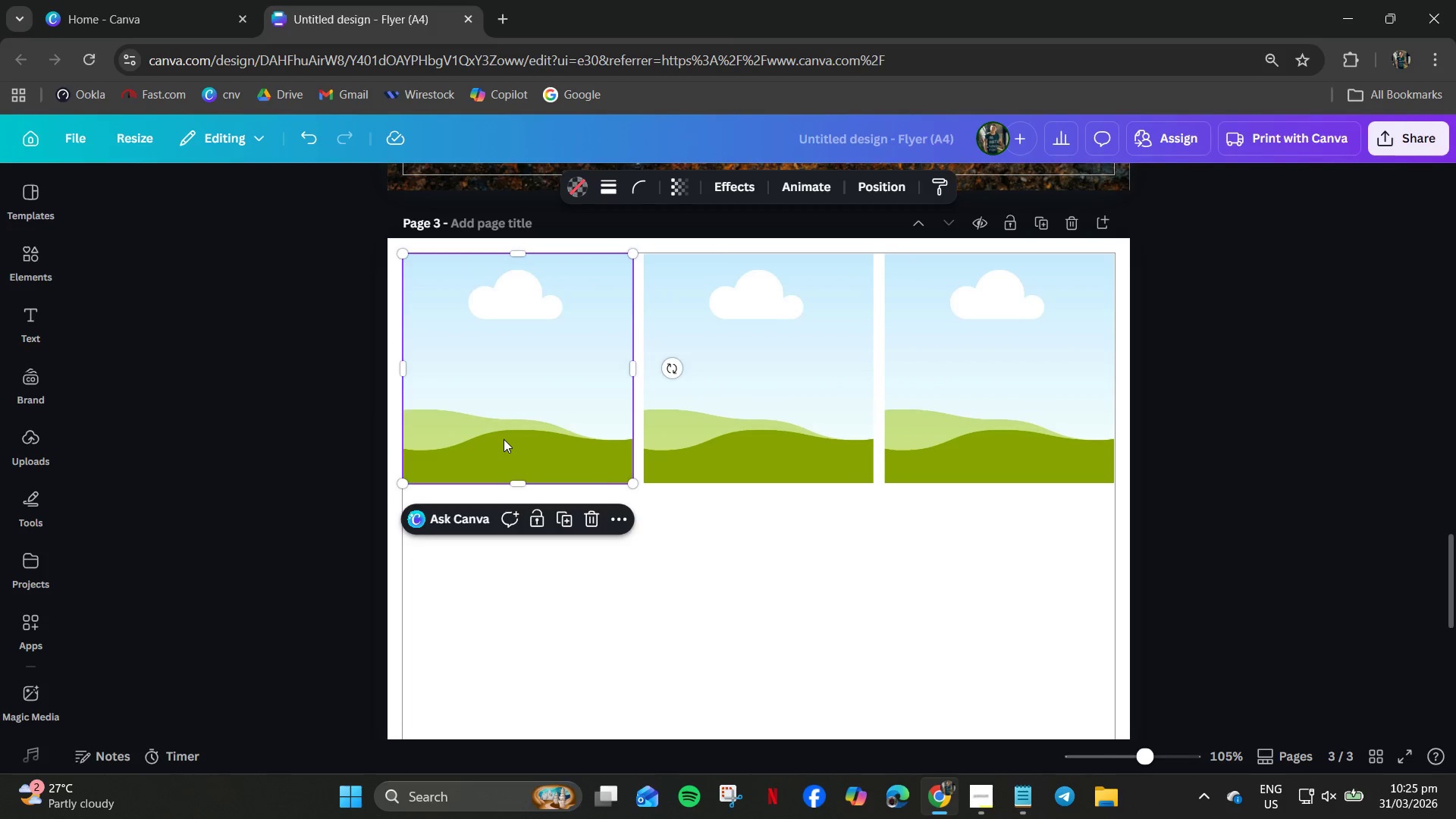 
key(ArrowLeft)
 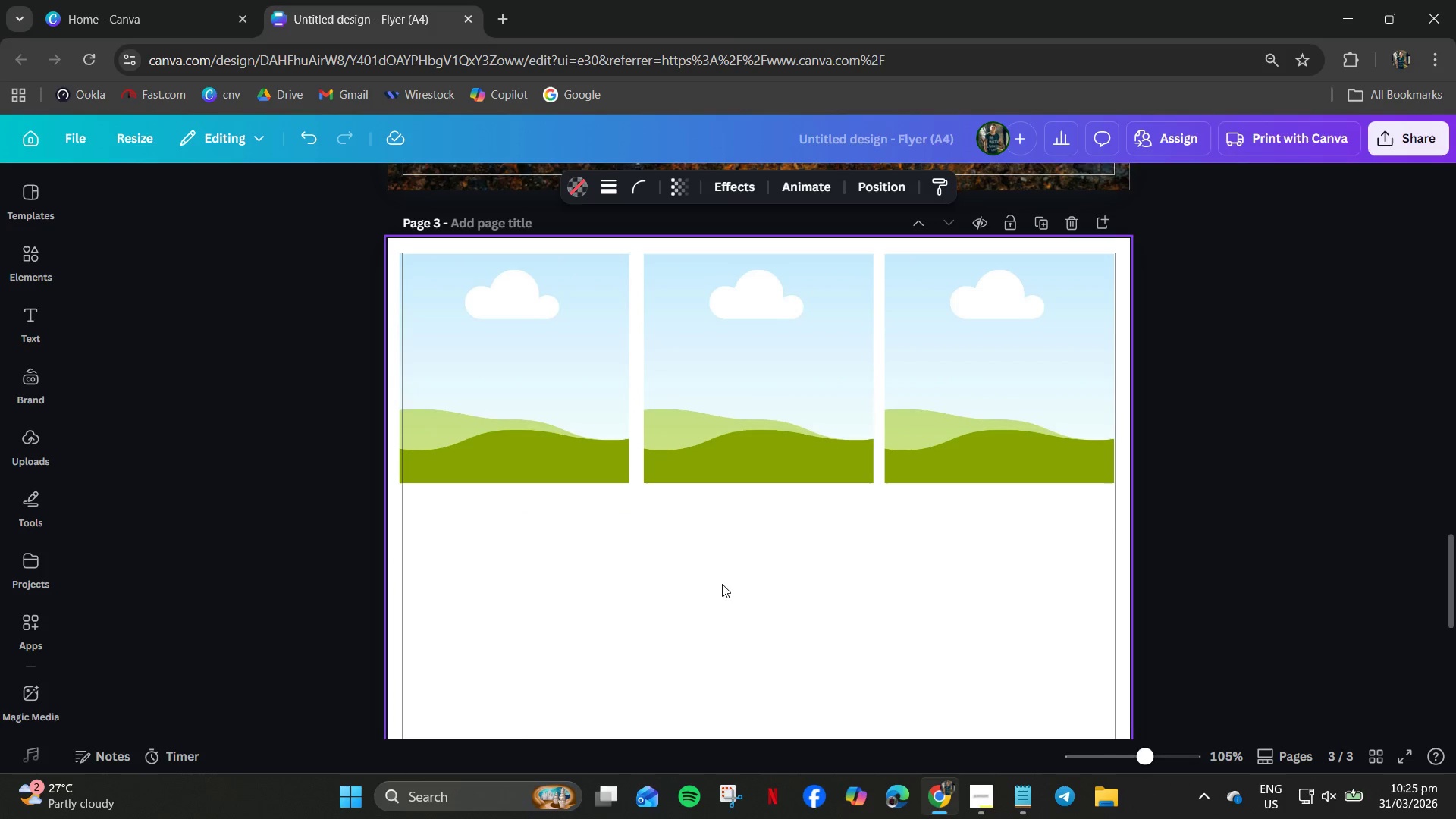 
key(ArrowRight)
 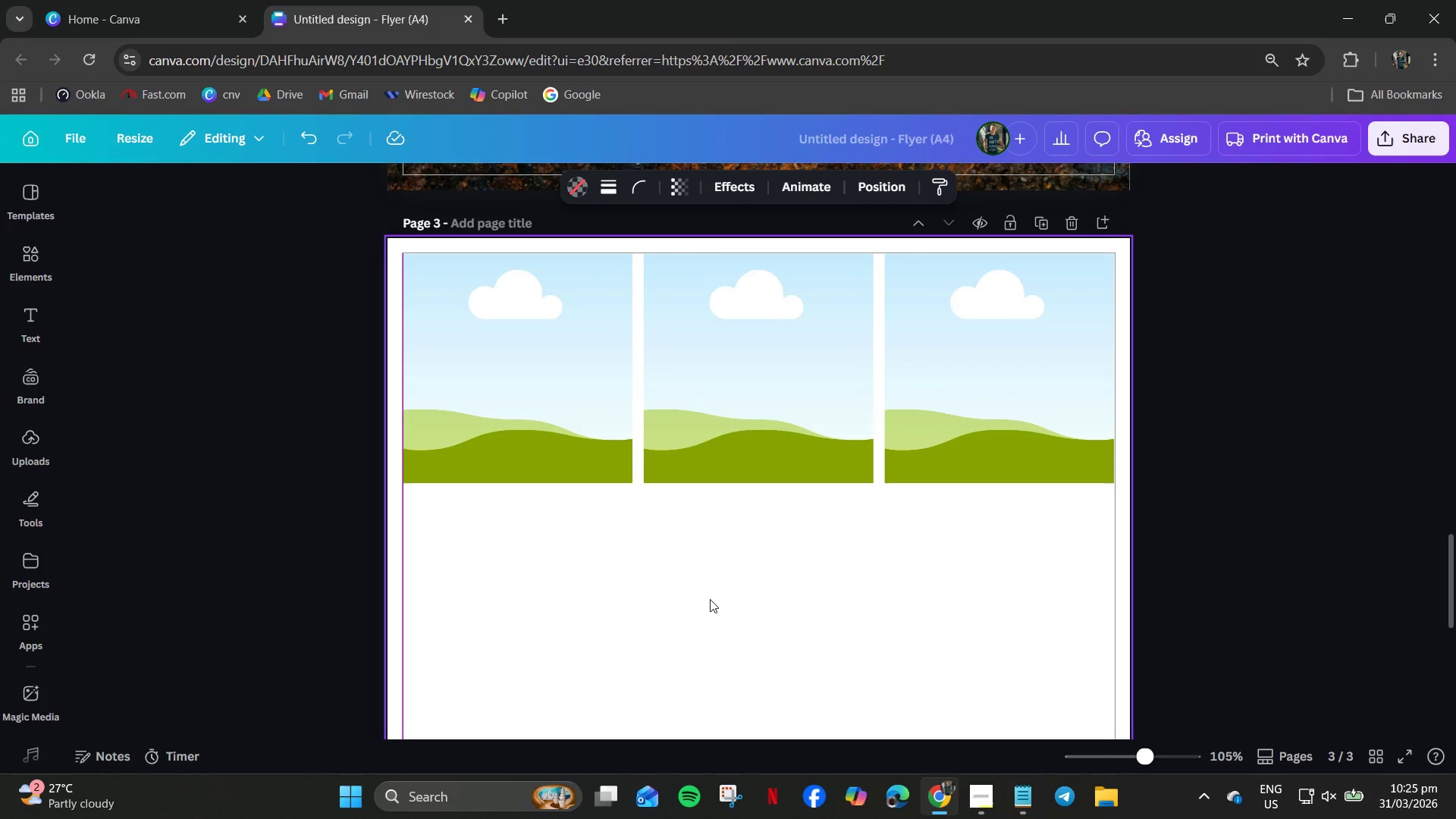 
left_click([710, 599])
 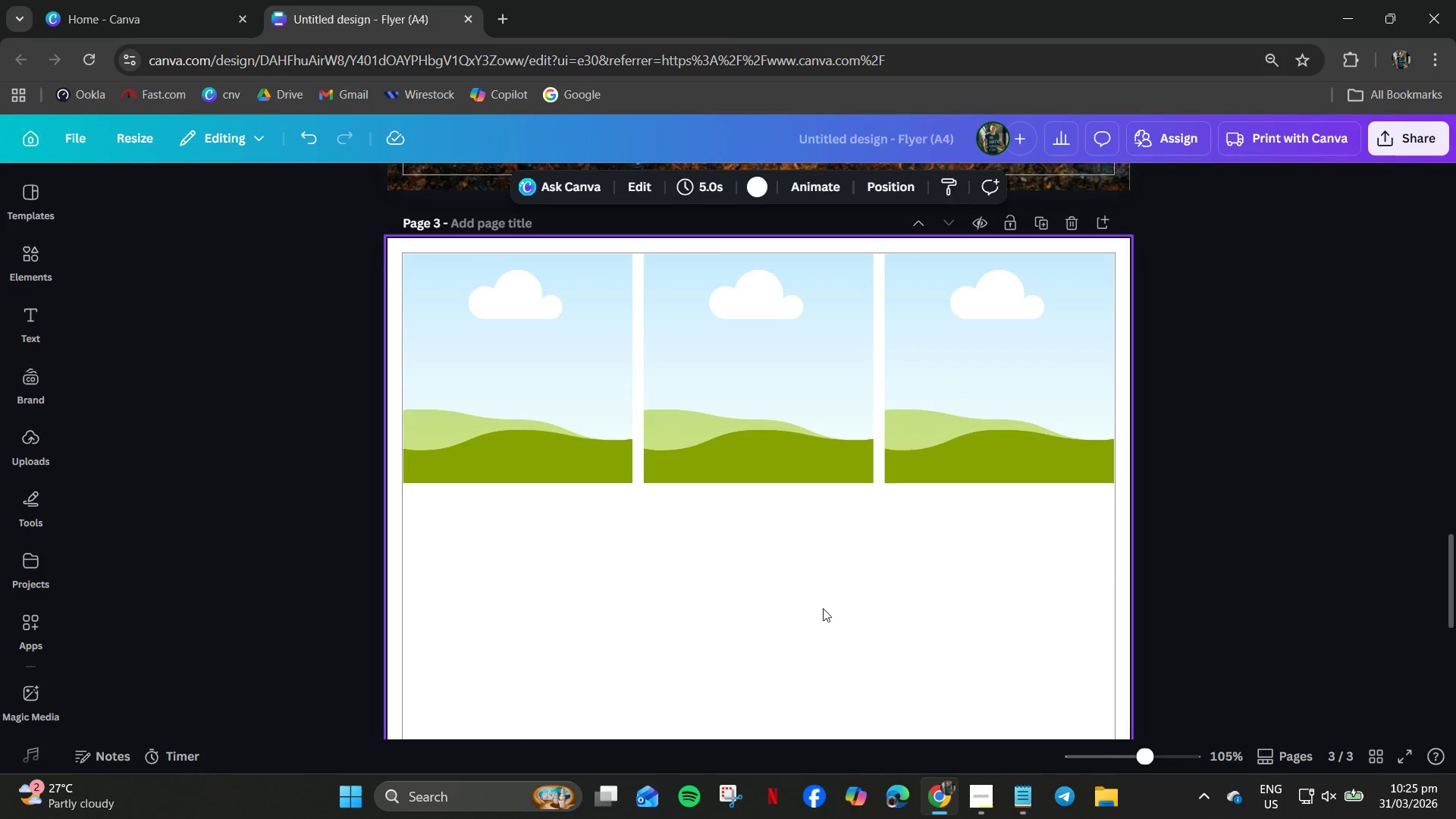 
left_click_drag(start_coordinate=[1297, 385], to_coordinate=[435, 379])
 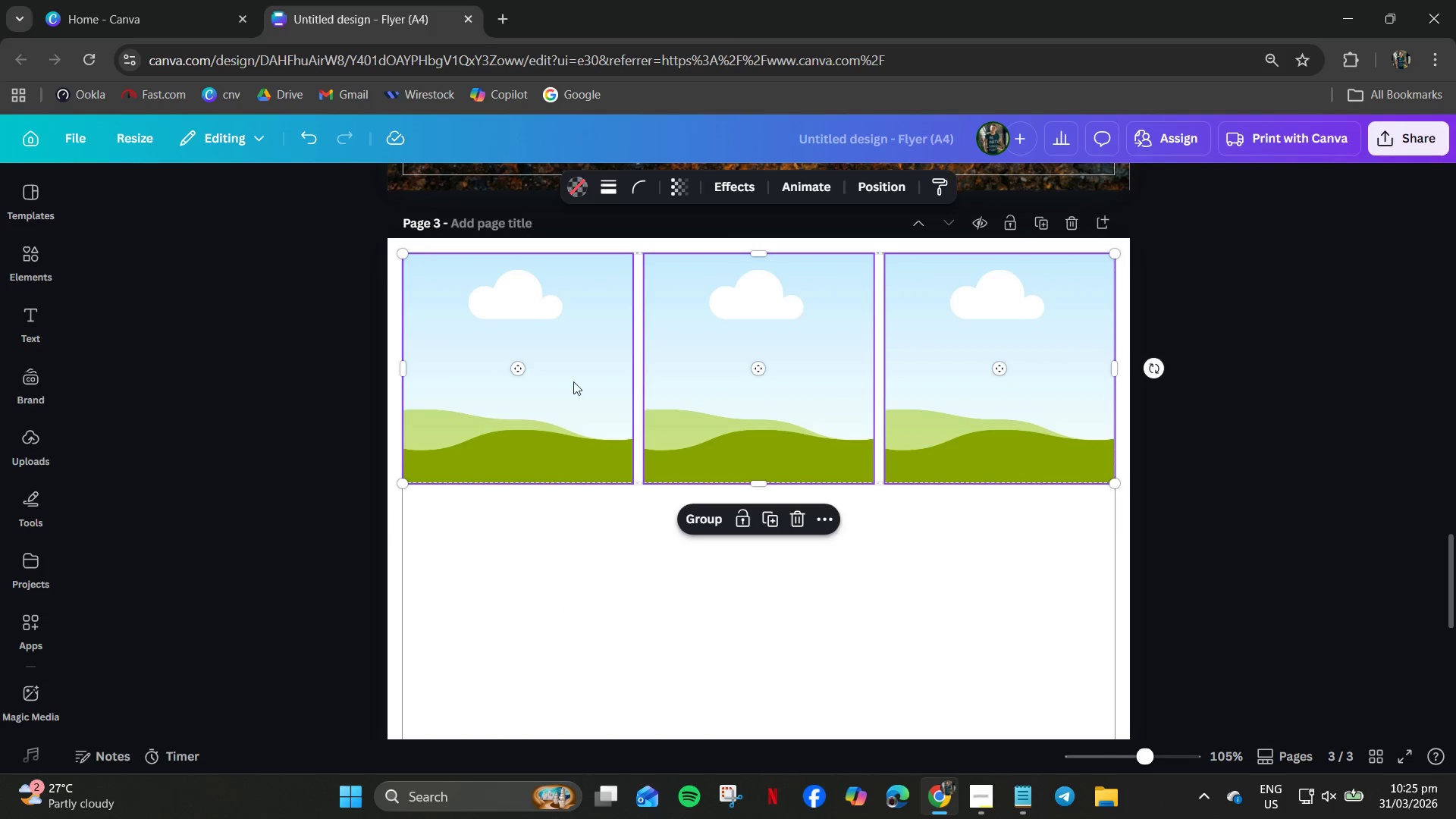 
hold_key(key=ControlLeft, duration=0.73)
scroll: coordinate [652, 407], scroll_direction: up, amount: 4.0
 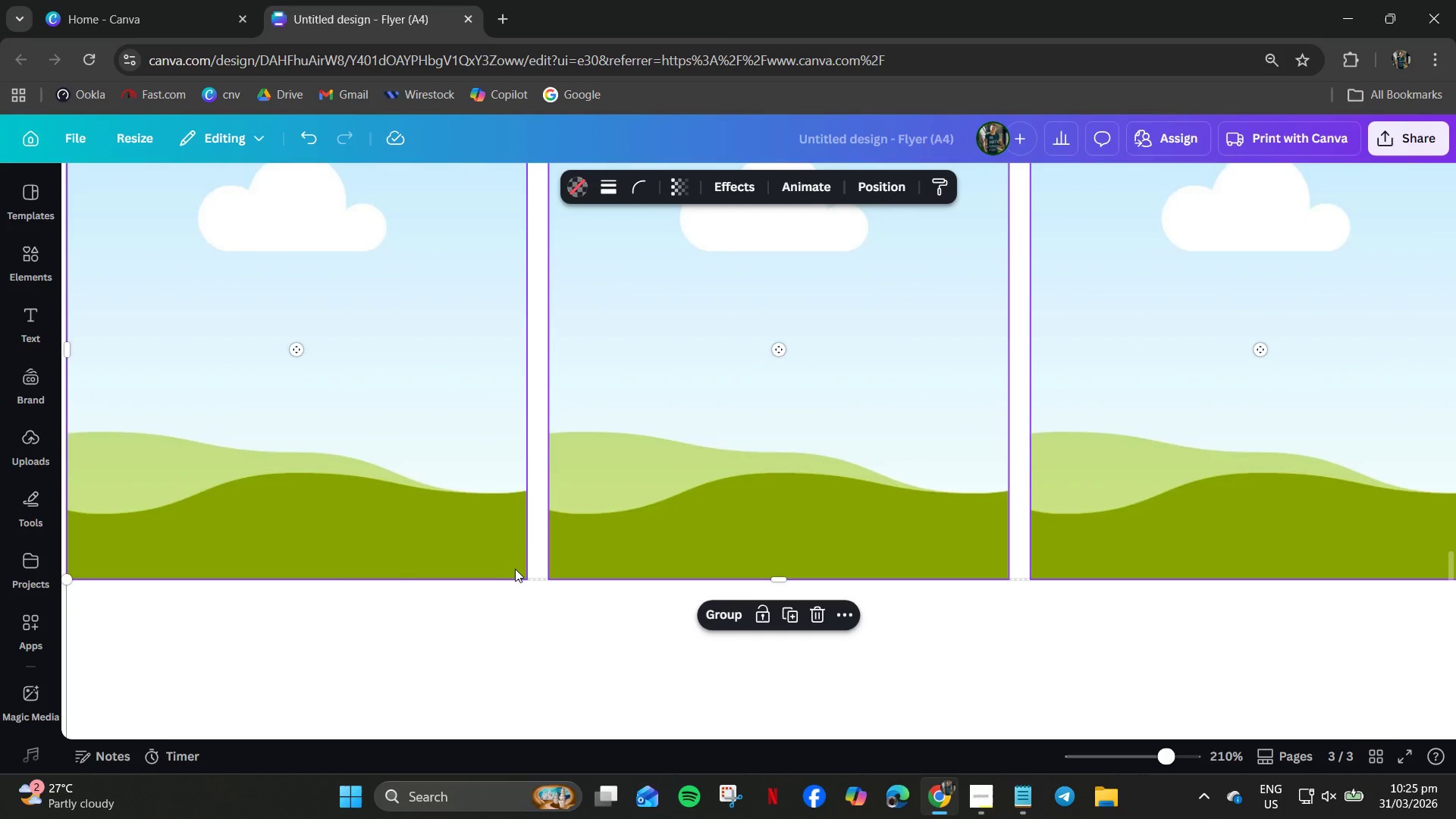 
left_click([505, 554])
 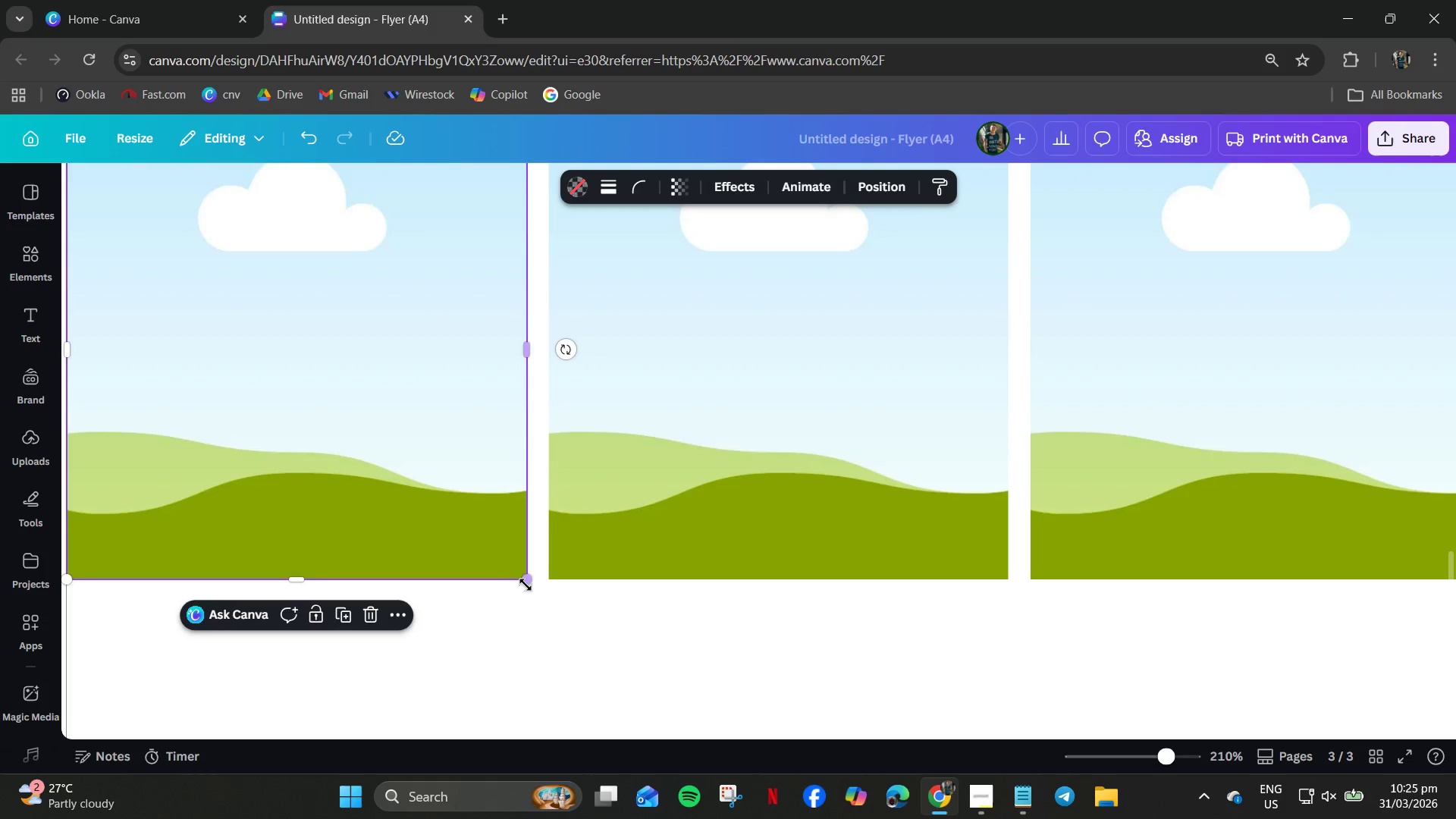 
left_click_drag(start_coordinate=[524, 584], to_coordinate=[534, 595])
 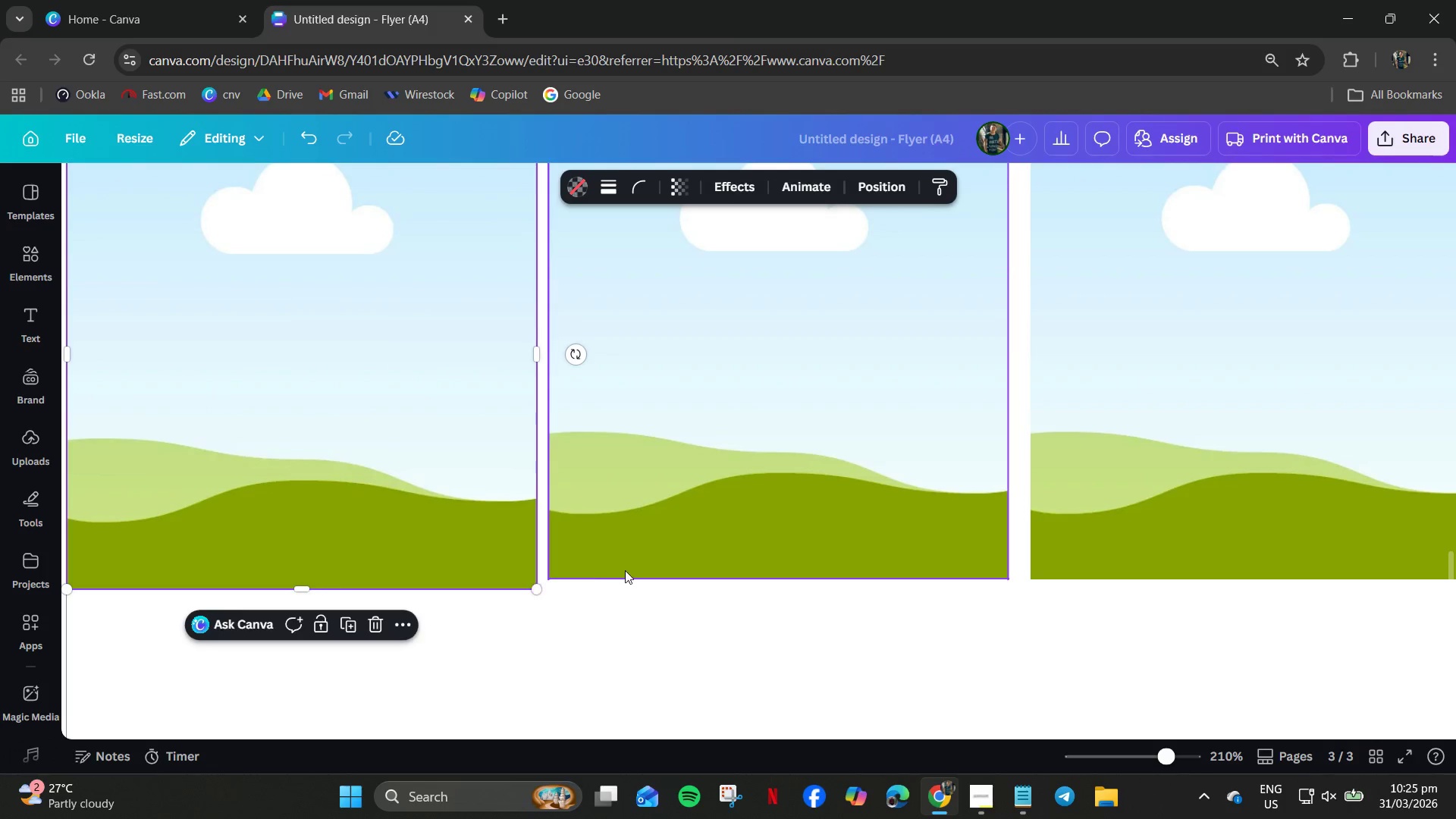 
left_click([625, 570])
 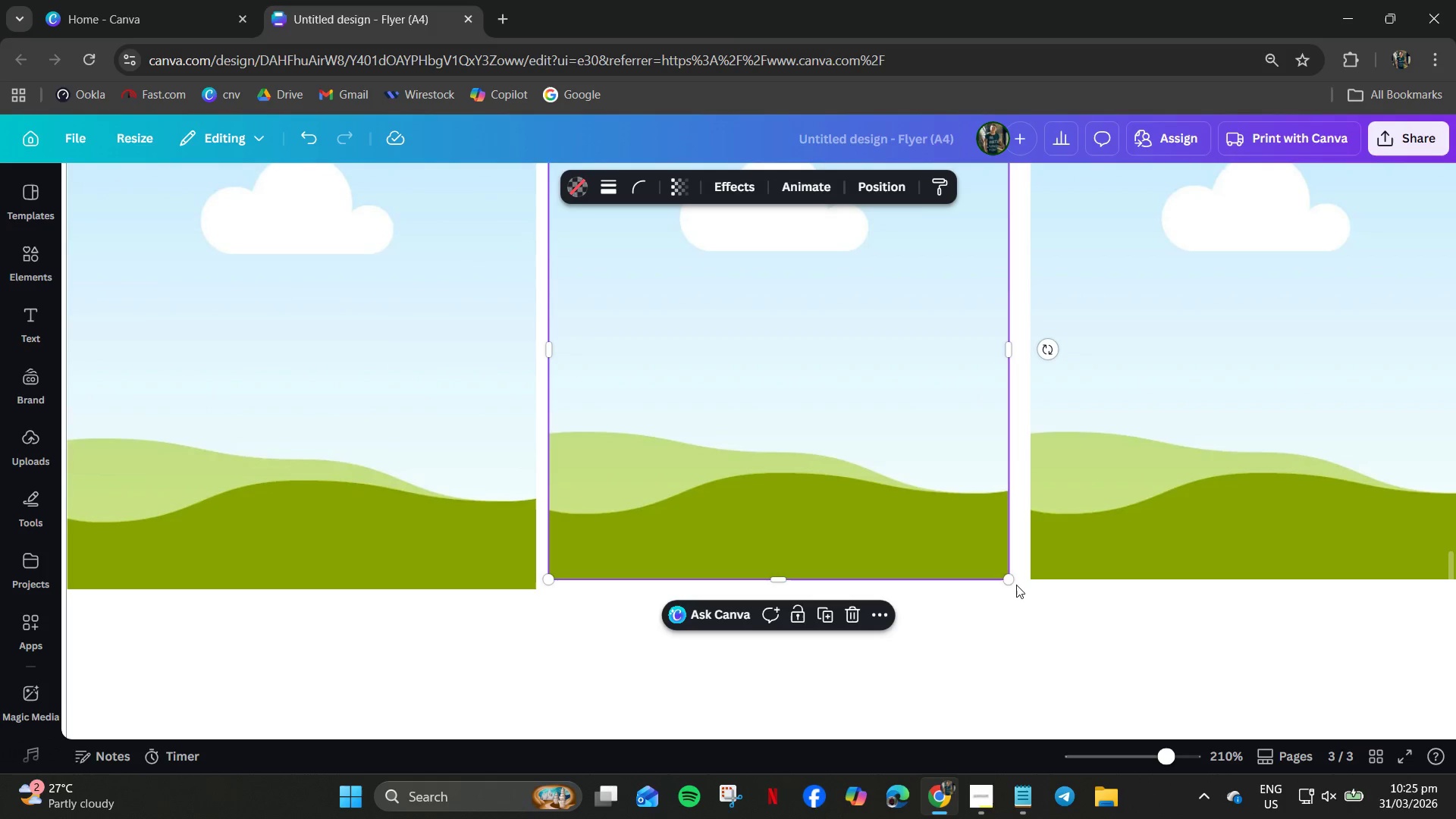 
left_click_drag(start_coordinate=[1012, 582], to_coordinate=[1019, 592])
 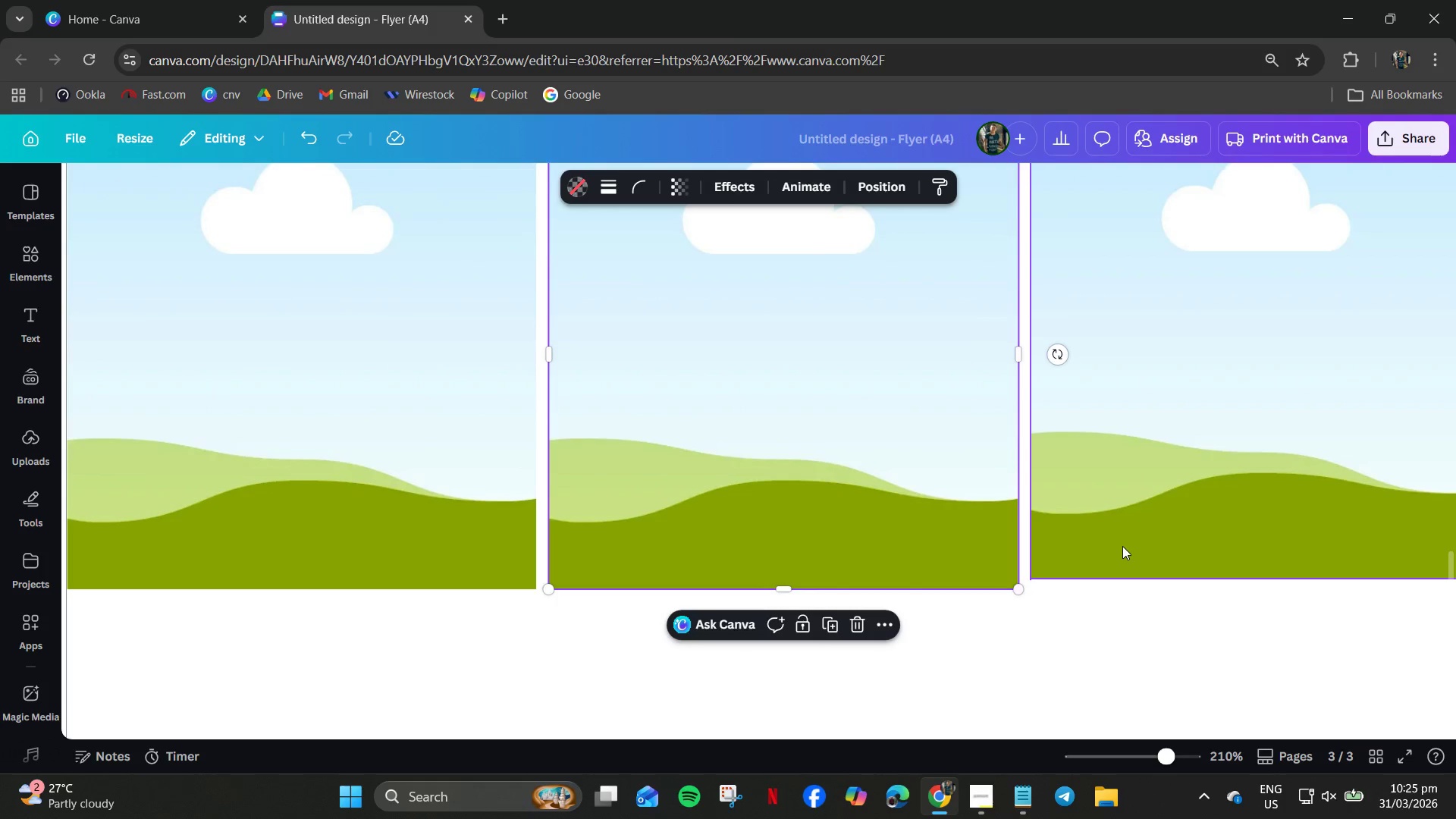 
left_click([1122, 546])
 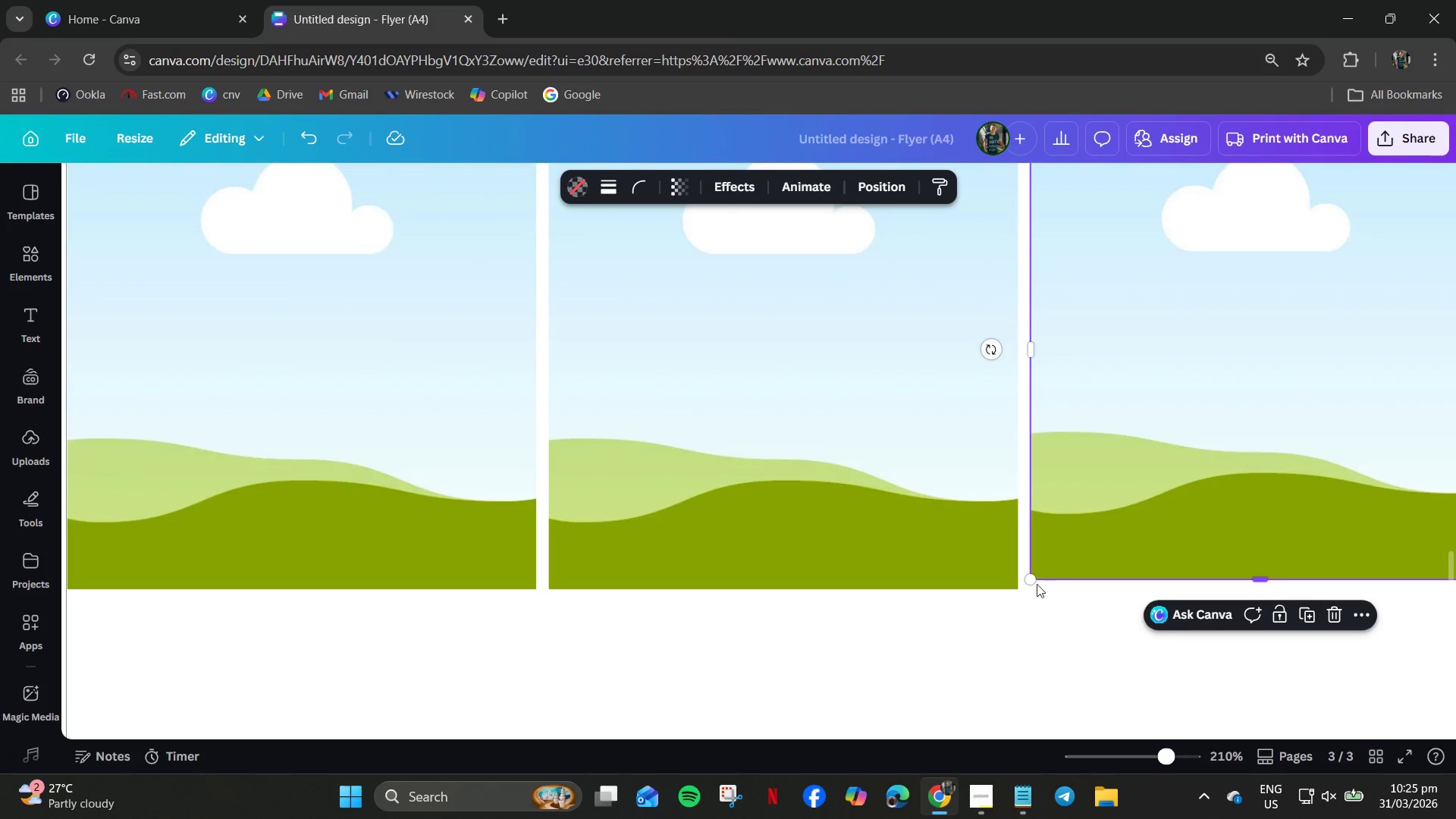 
left_click_drag(start_coordinate=[1034, 584], to_coordinate=[1027, 592])
 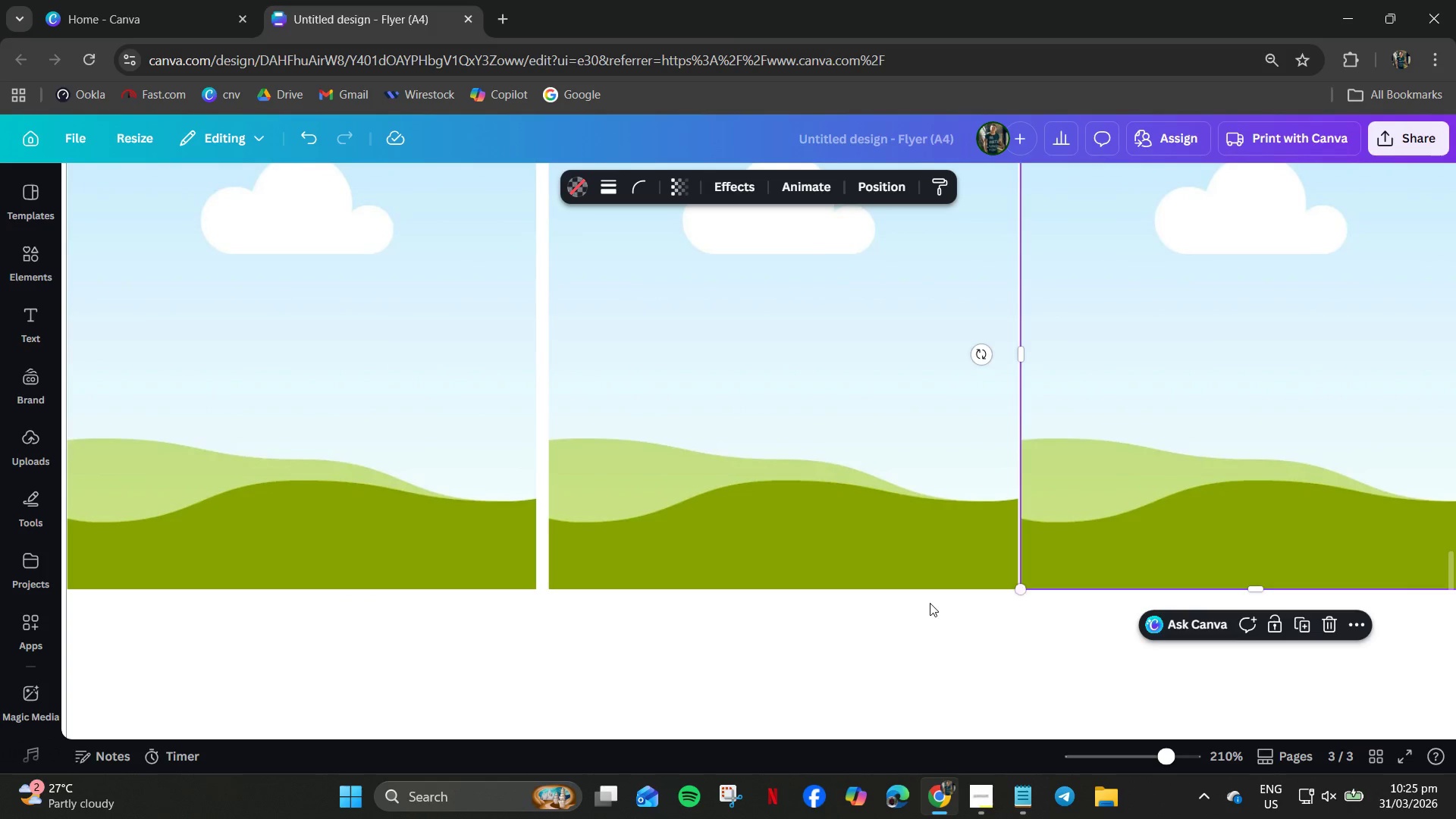 
left_click([930, 603])
 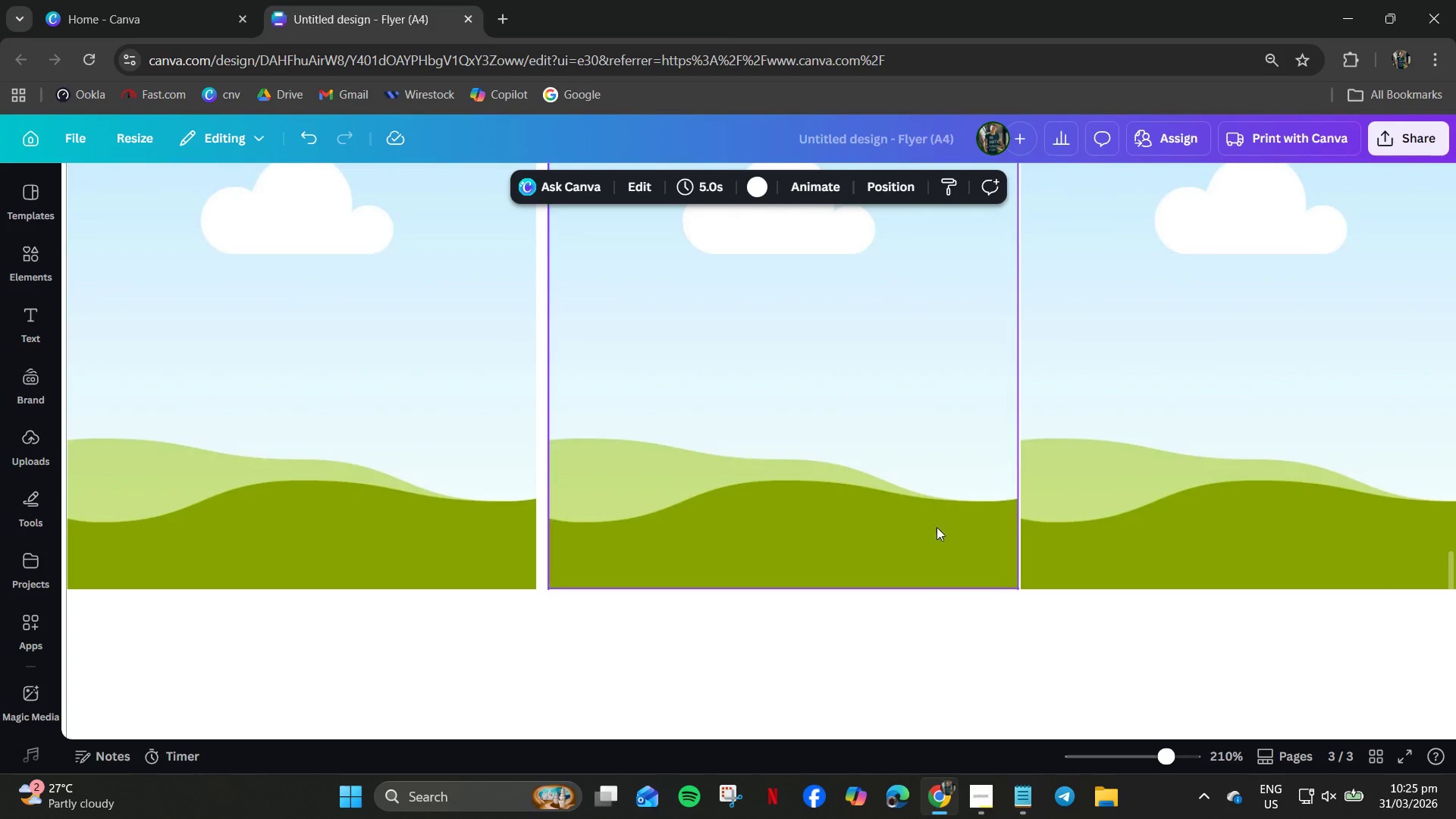 
left_click([934, 519])
 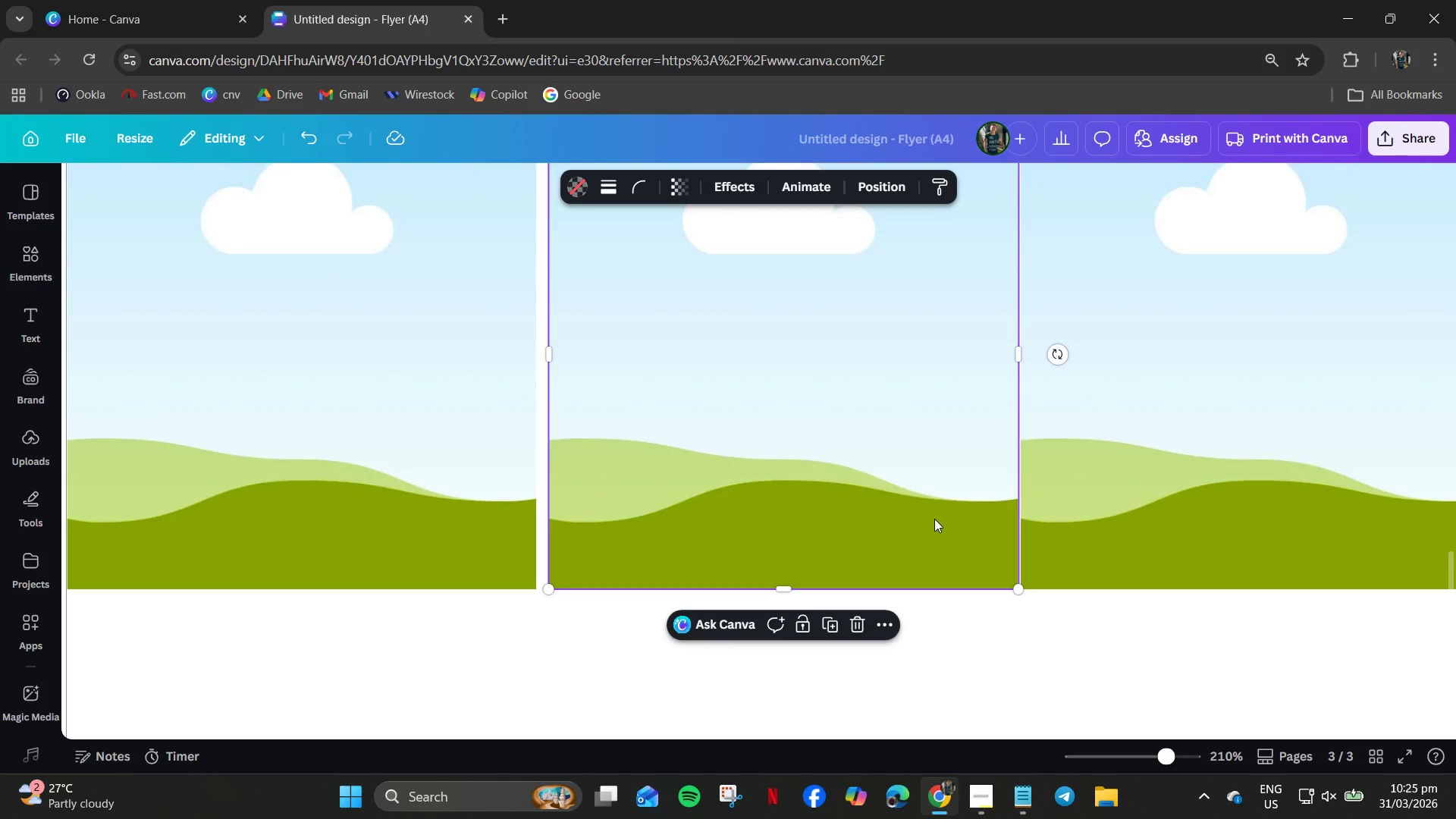 
key(ArrowLeft)
 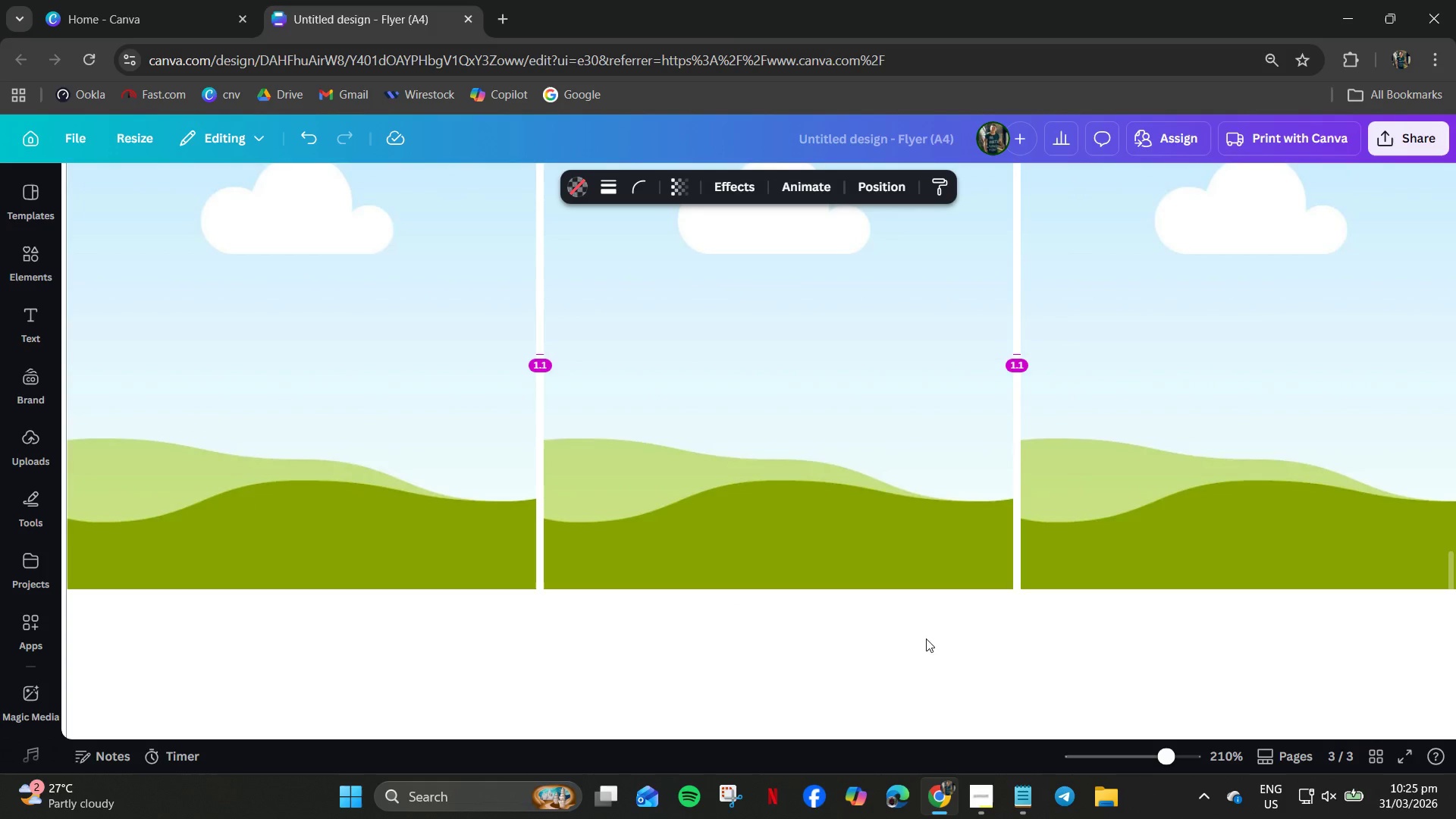 
left_click([861, 677])
 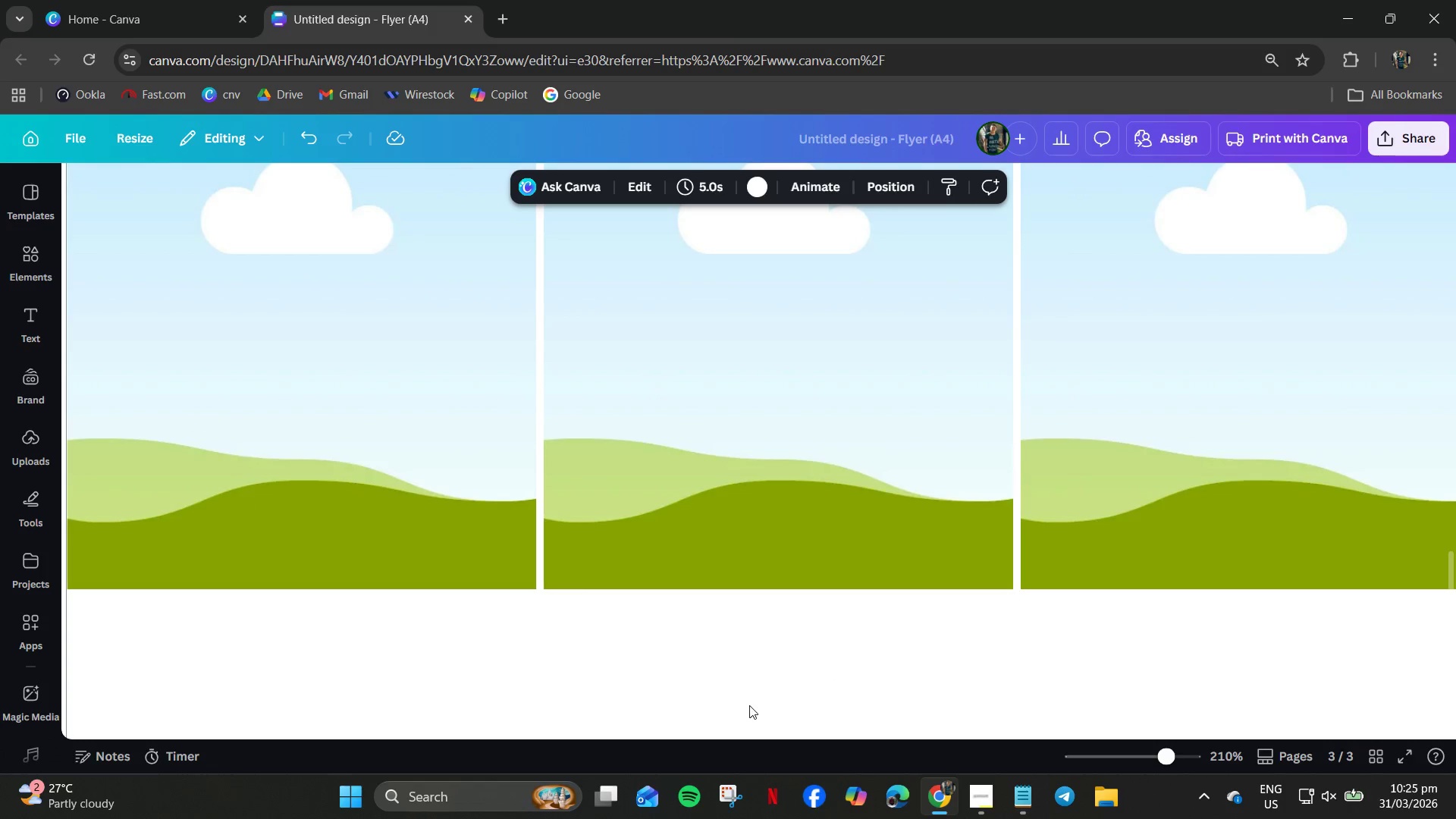 
hold_key(key=ControlLeft, duration=0.58)
scroll: coordinate [801, 689], scroll_direction: down, amount: 4.0
 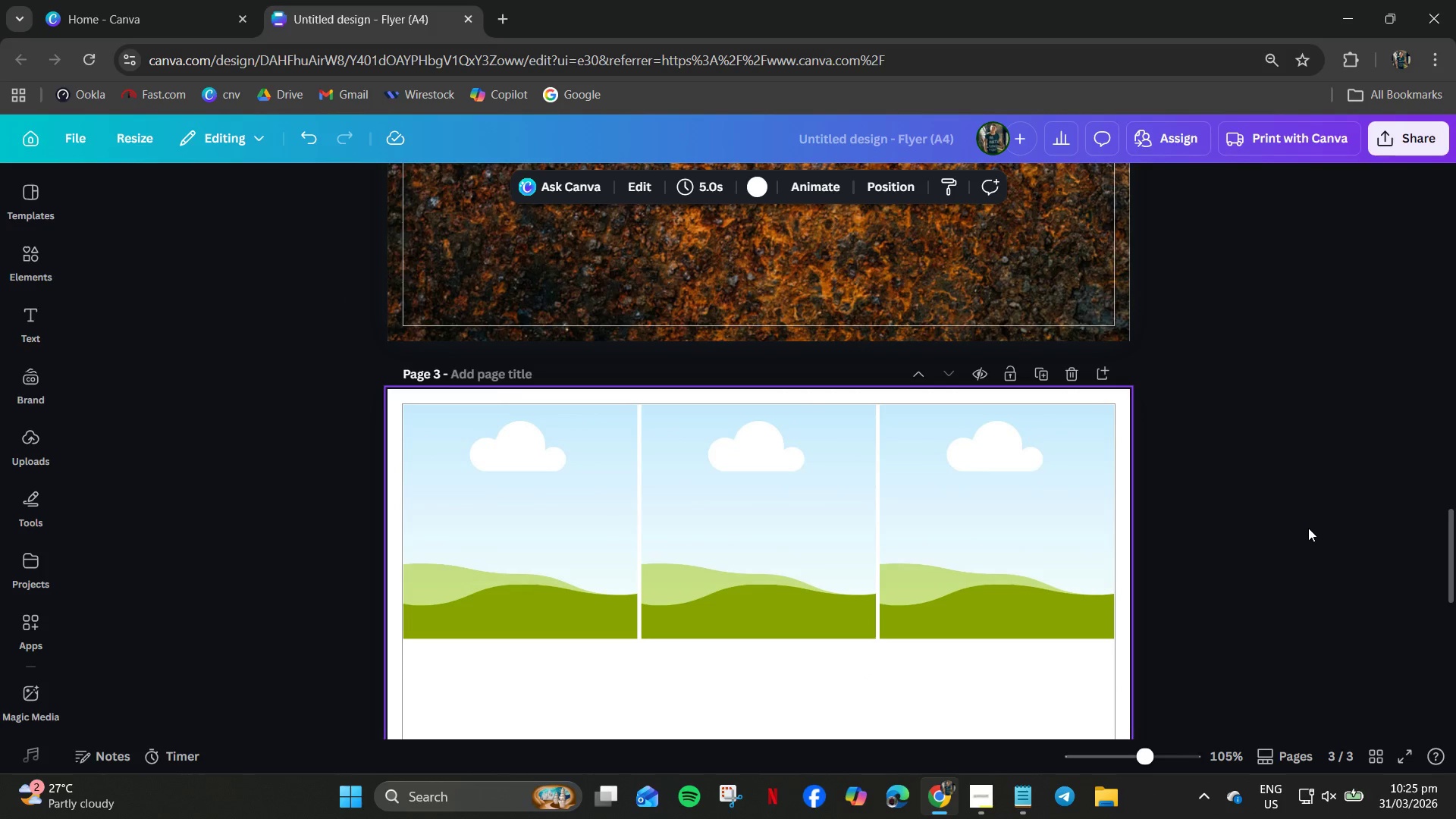 
left_click_drag(start_coordinate=[1283, 528], to_coordinate=[375, 525])
 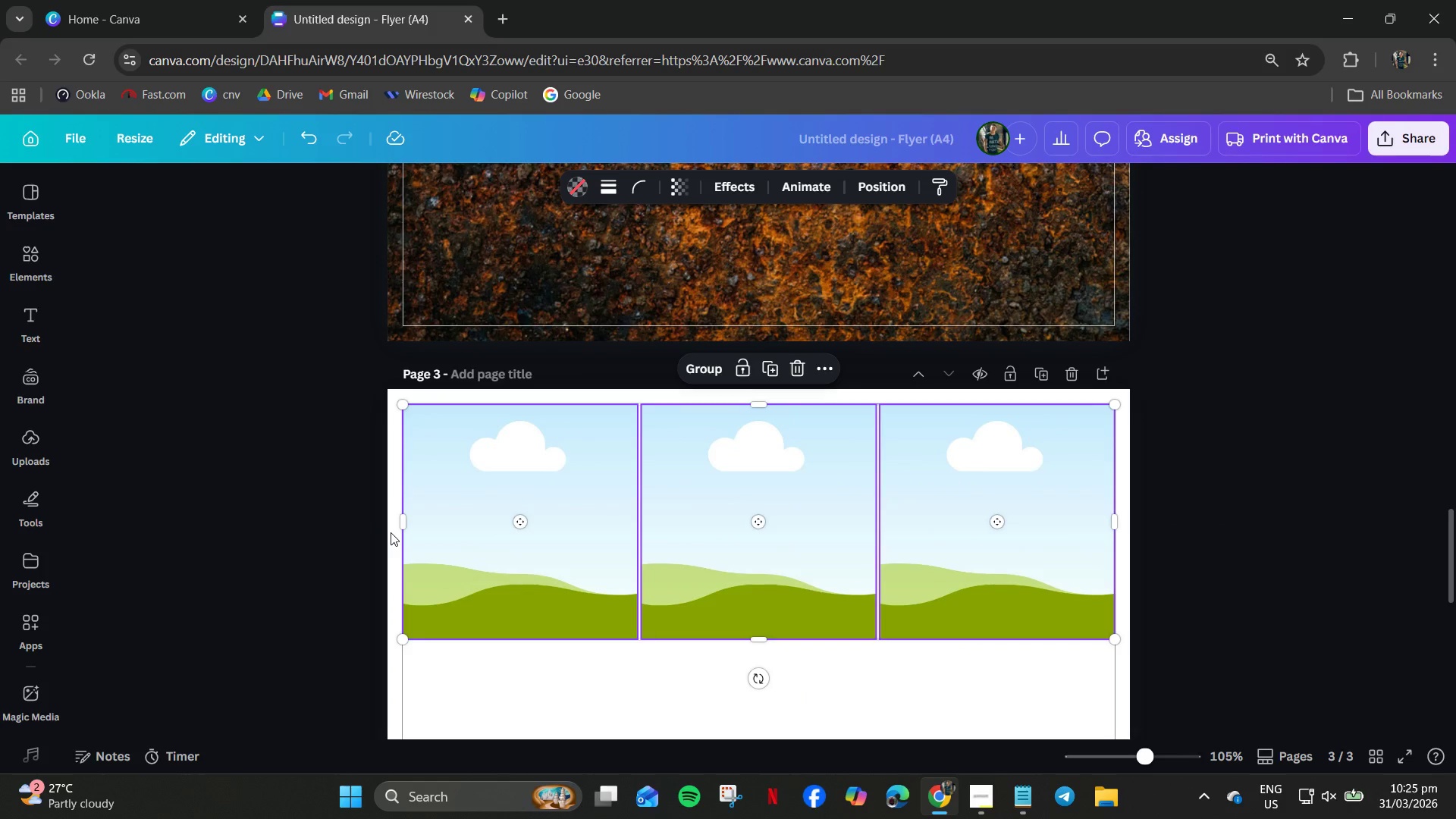 
key(Control+C)
 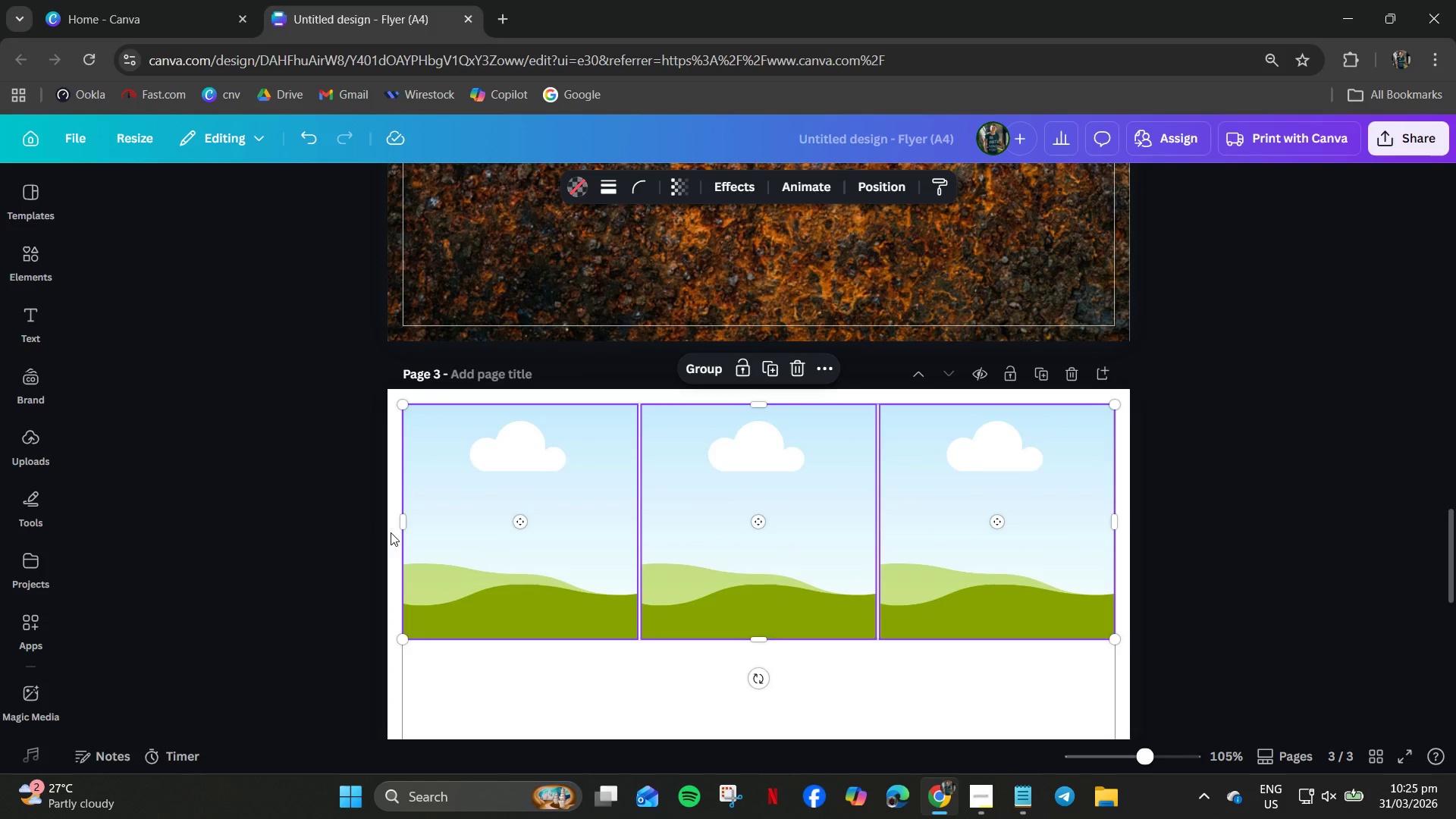 
key(Control+V)
 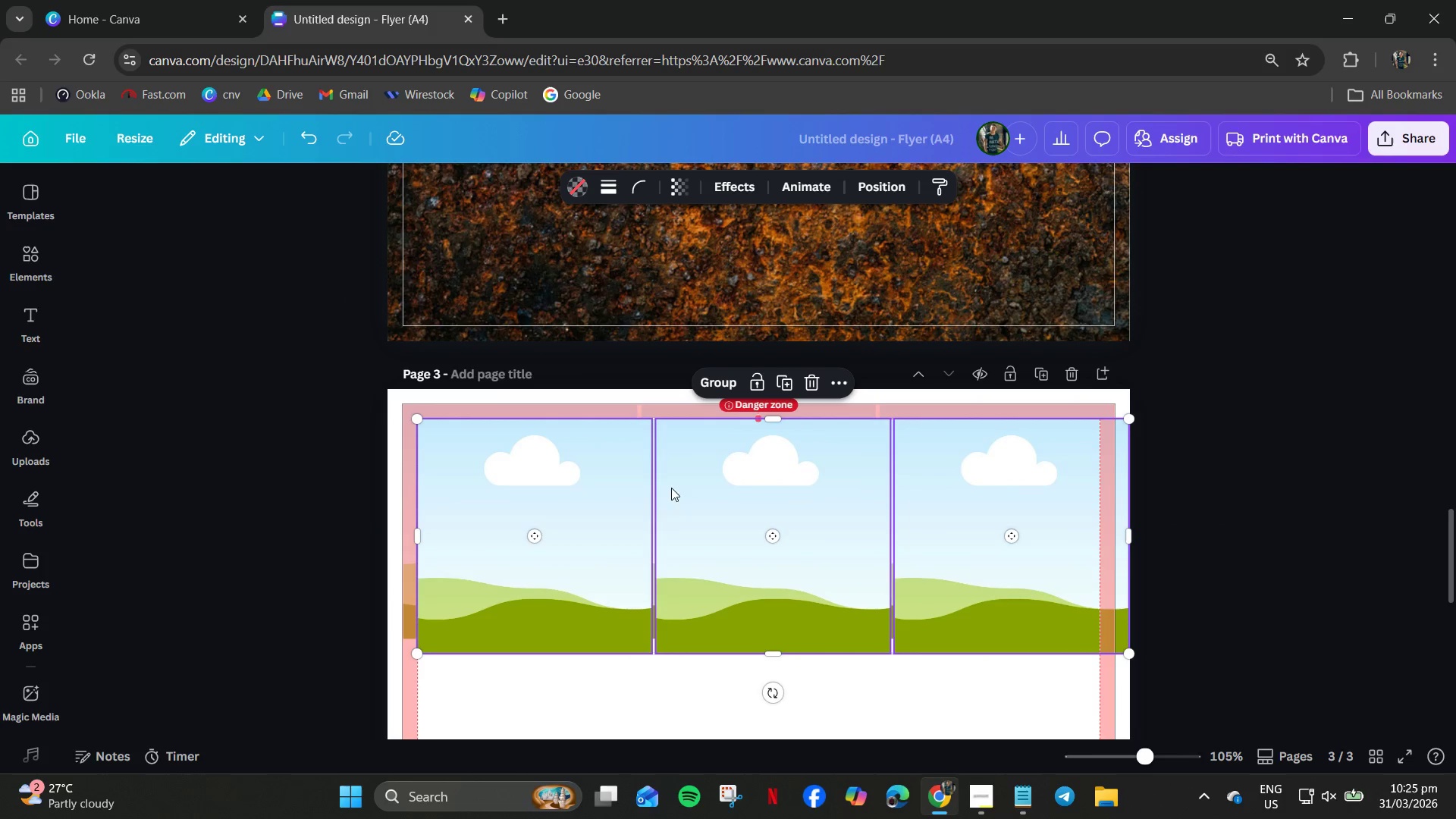 
left_click_drag(start_coordinate=[540, 389], to_coordinate=[526, 617])
 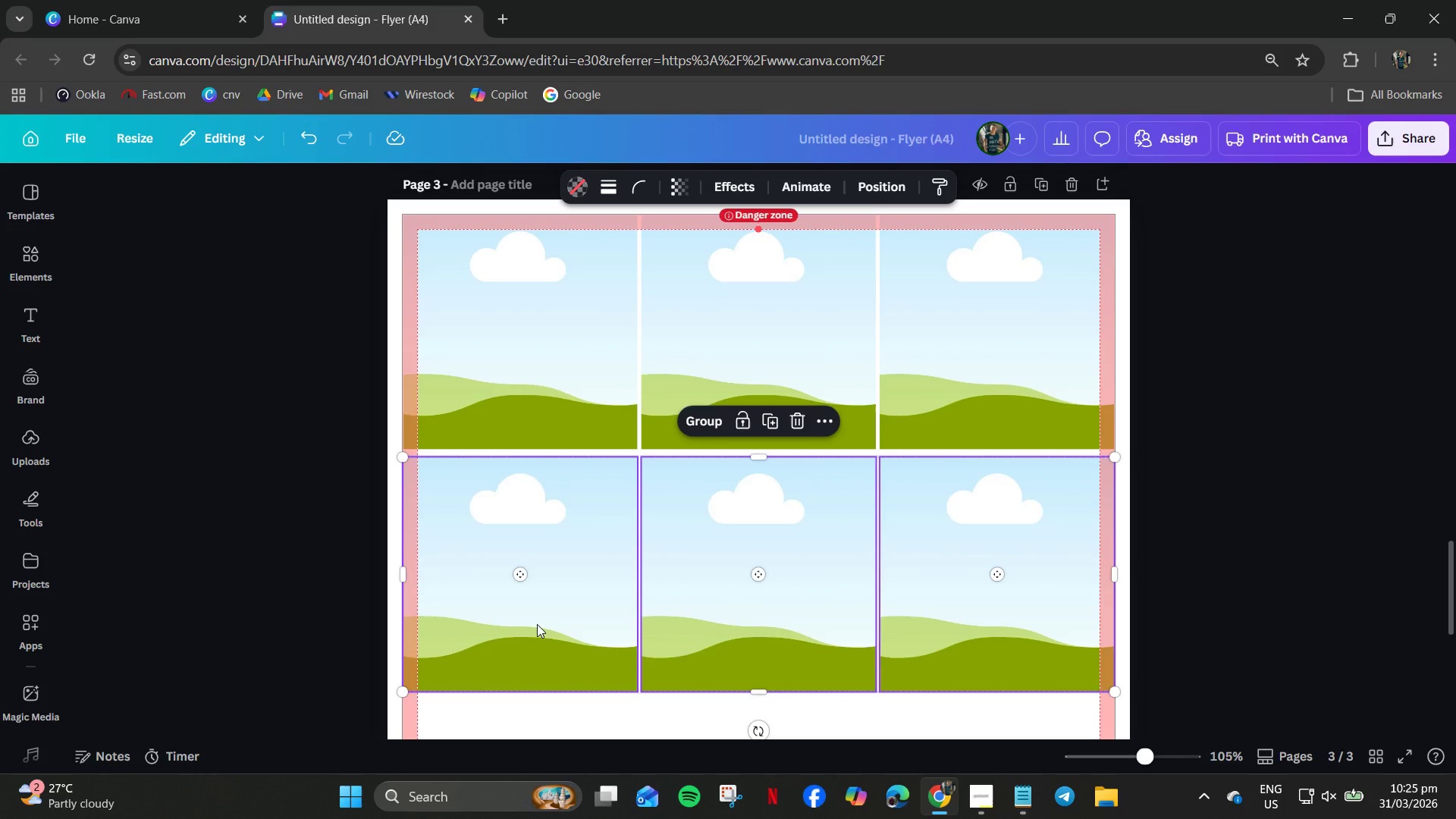 
scroll: coordinate [643, 518], scroll_direction: down, amount: 2.0
 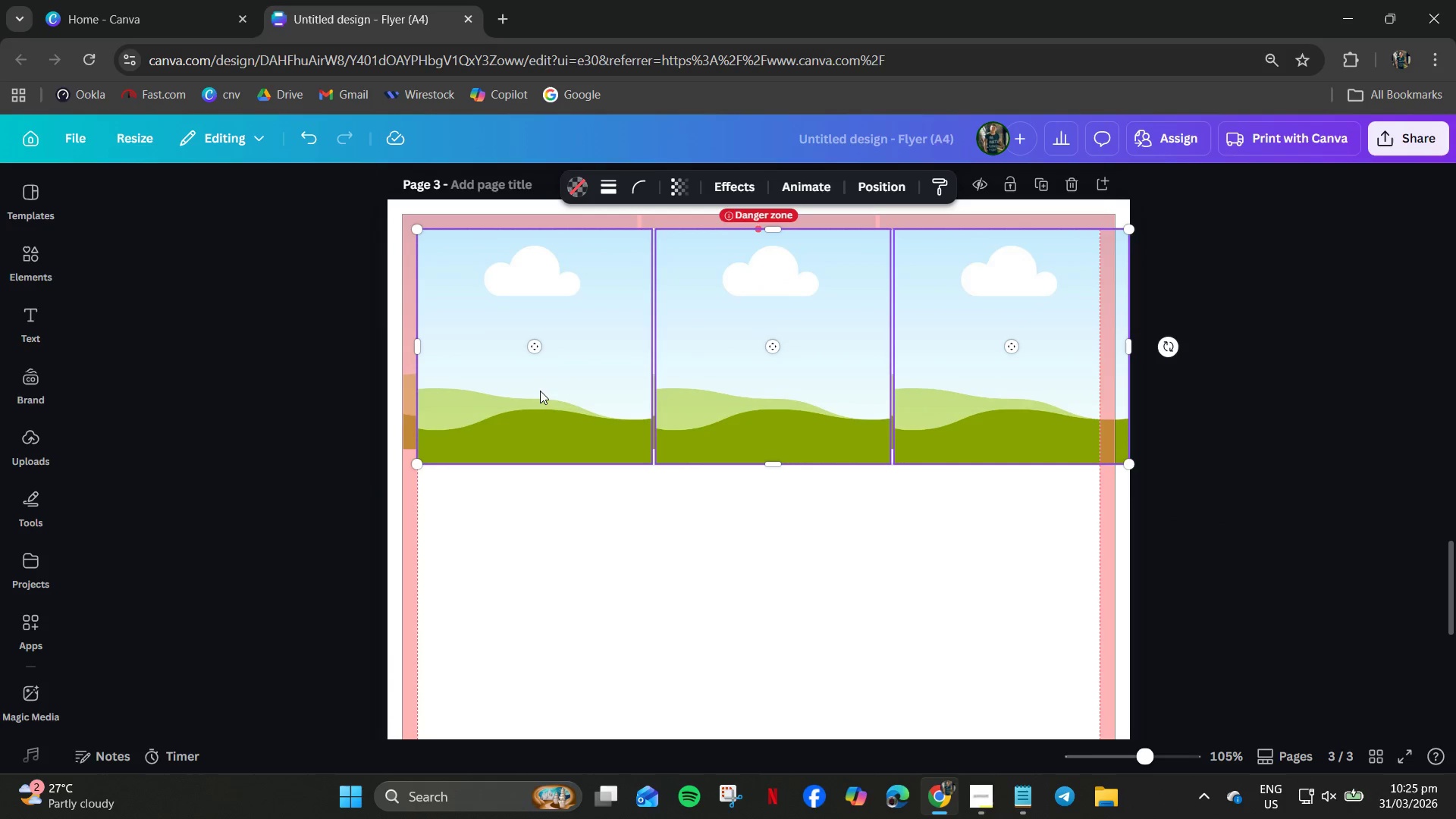 
key(ArrowUp)
 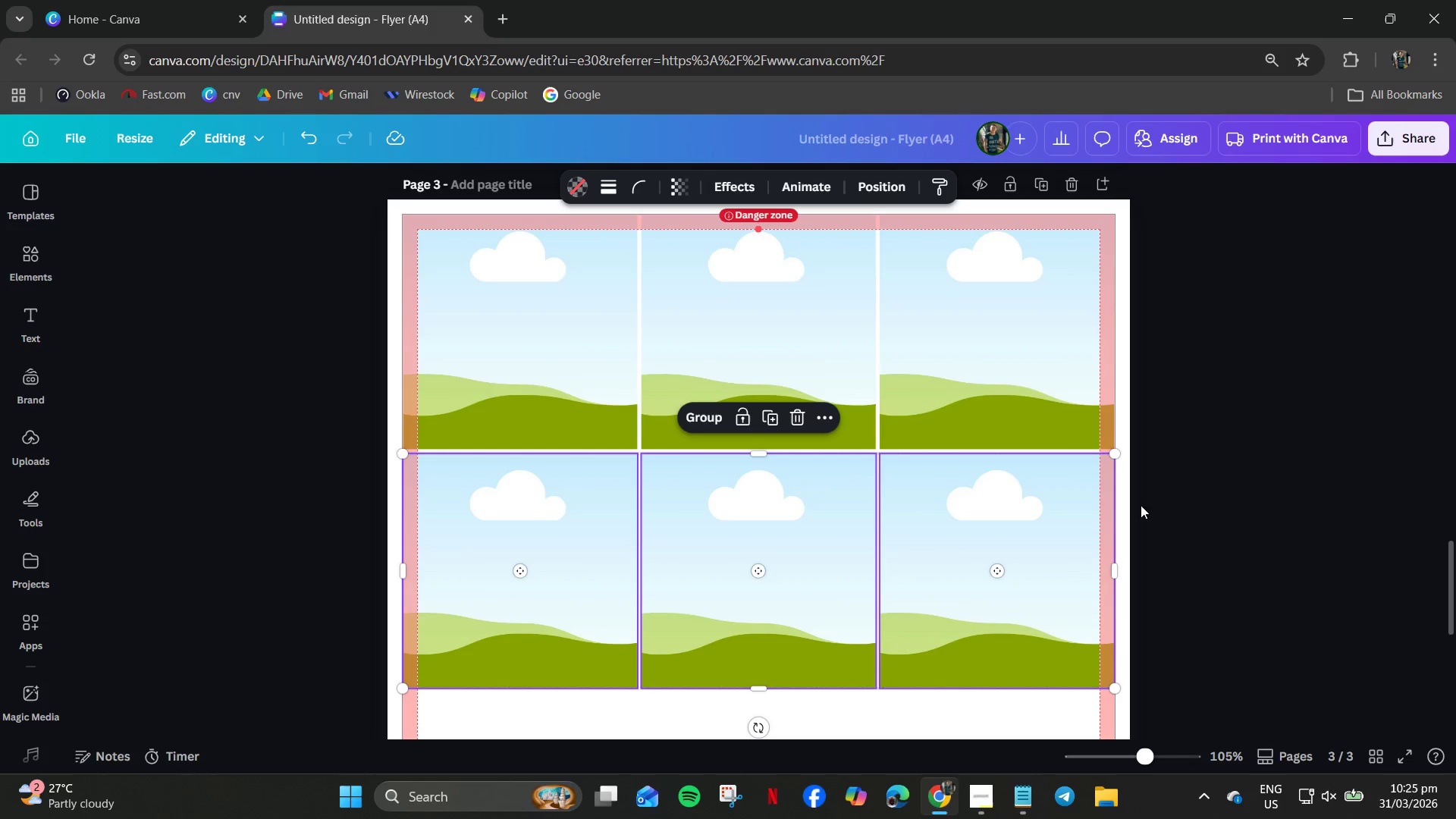 
double_click([1293, 467])
 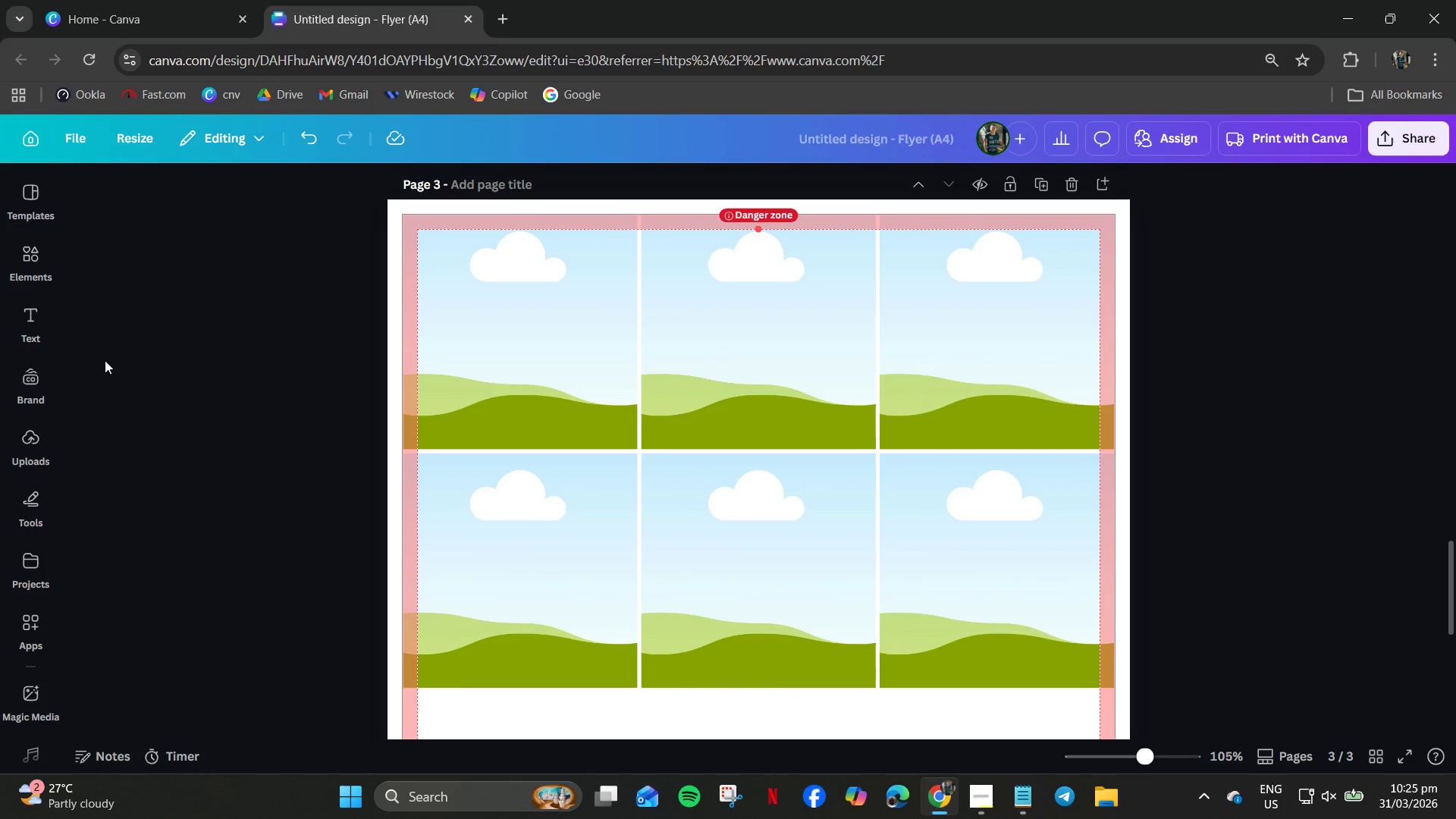 
wait(11.45)
 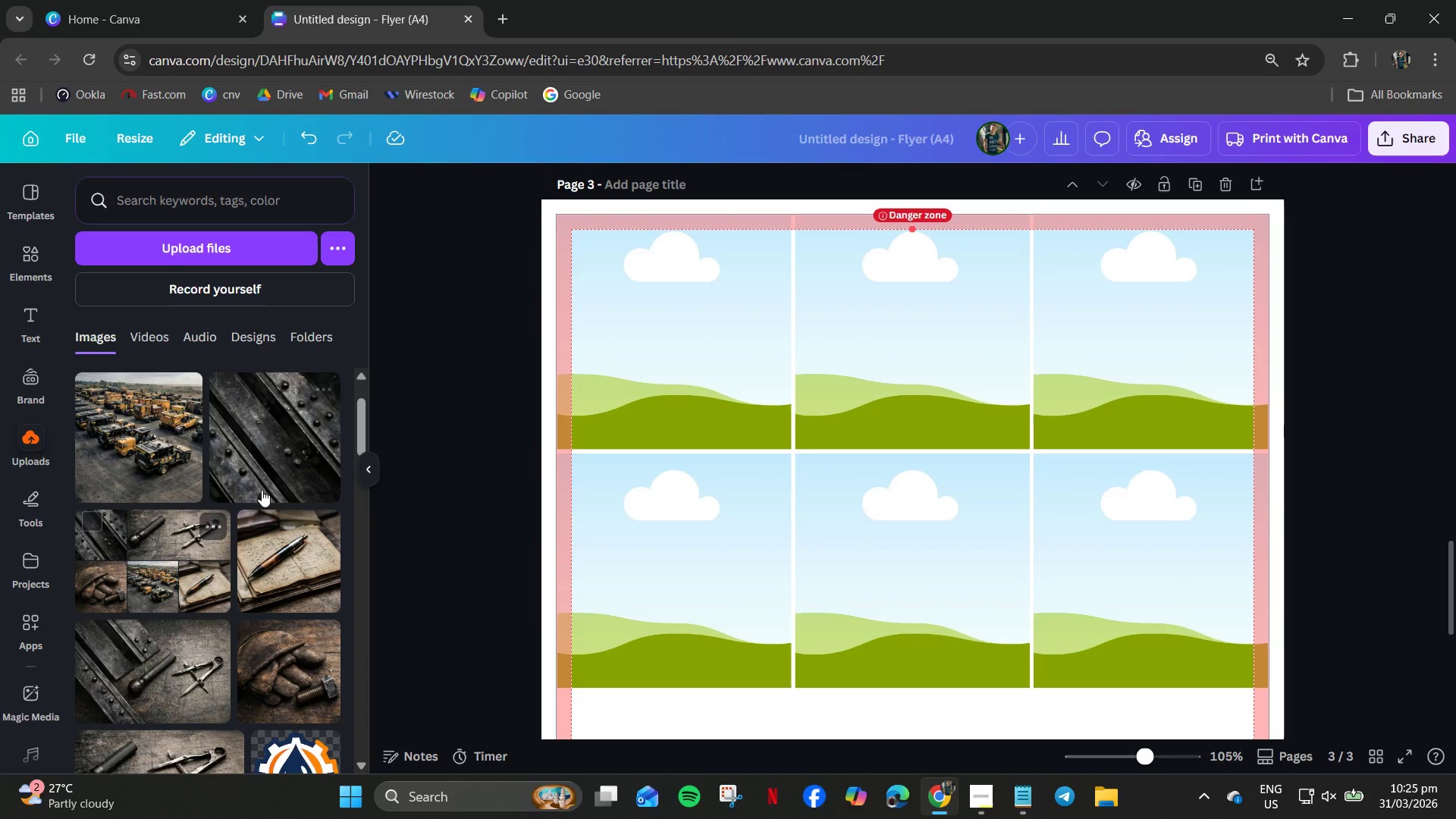 
left_click_drag(start_coordinate=[267, 476], to_coordinate=[634, 395])
 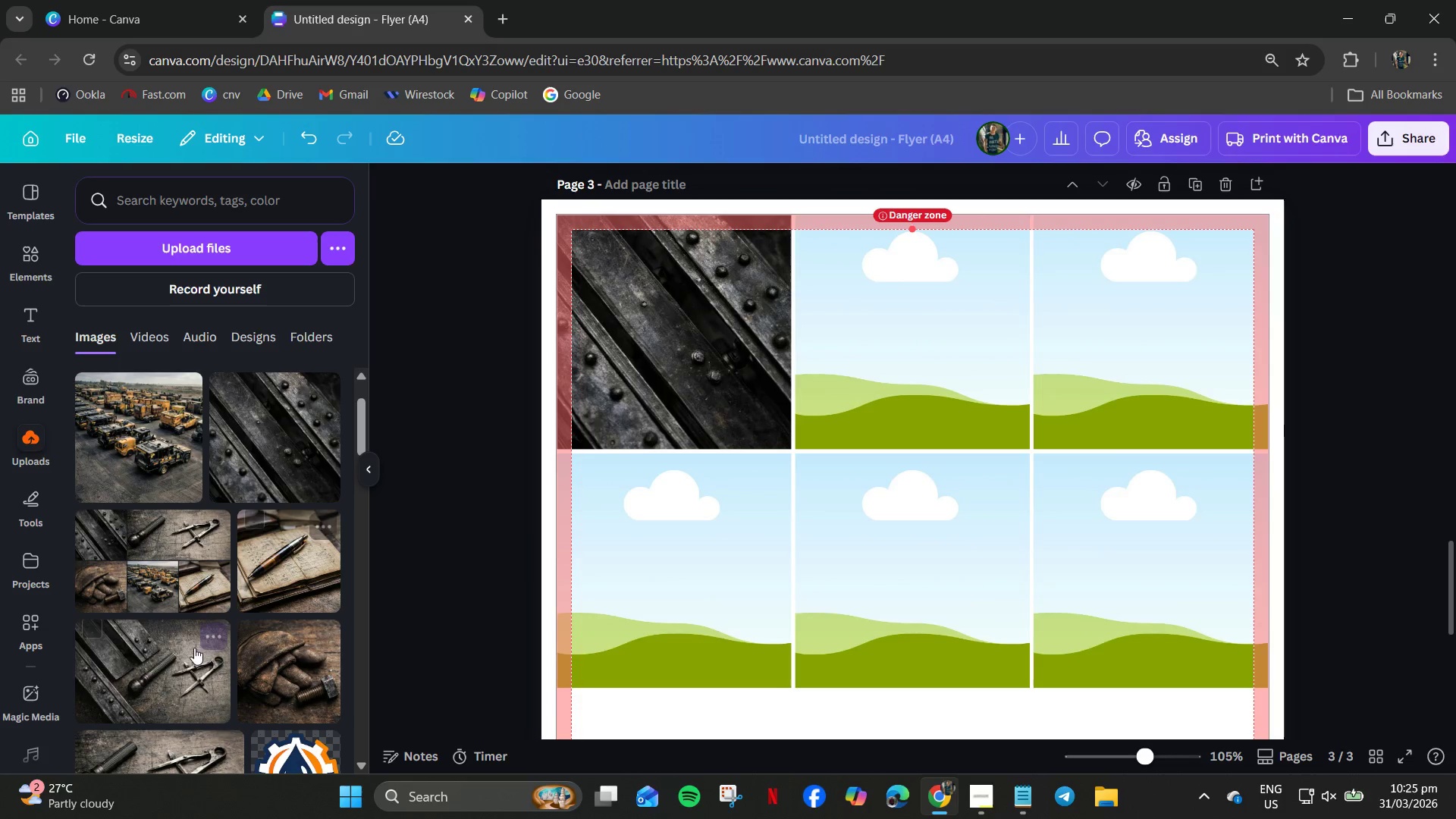 
scroll: coordinate [224, 500], scroll_direction: up, amount: 1.0
 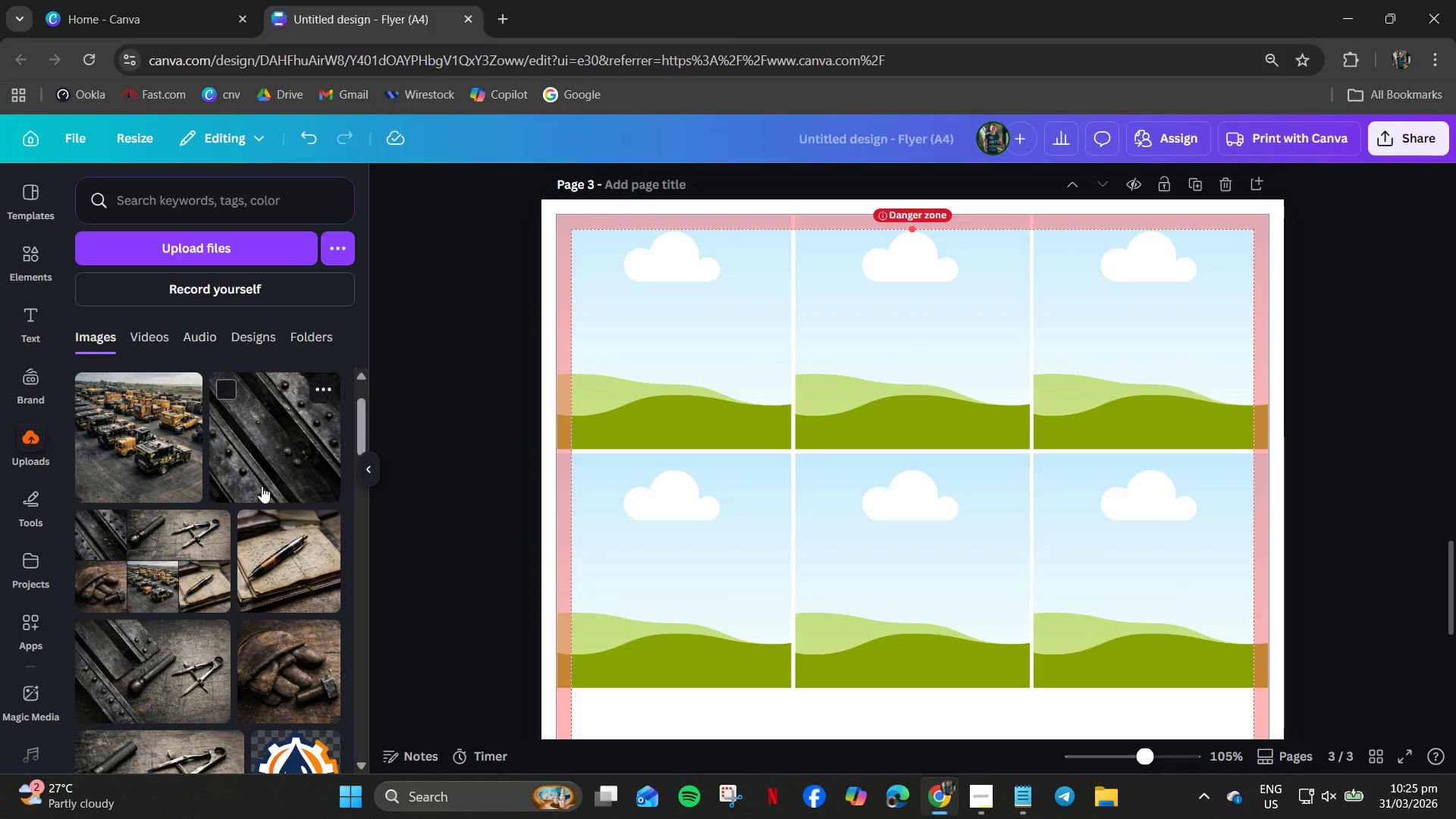 
left_click_drag(start_coordinate=[168, 664], to_coordinate=[809, 286])
 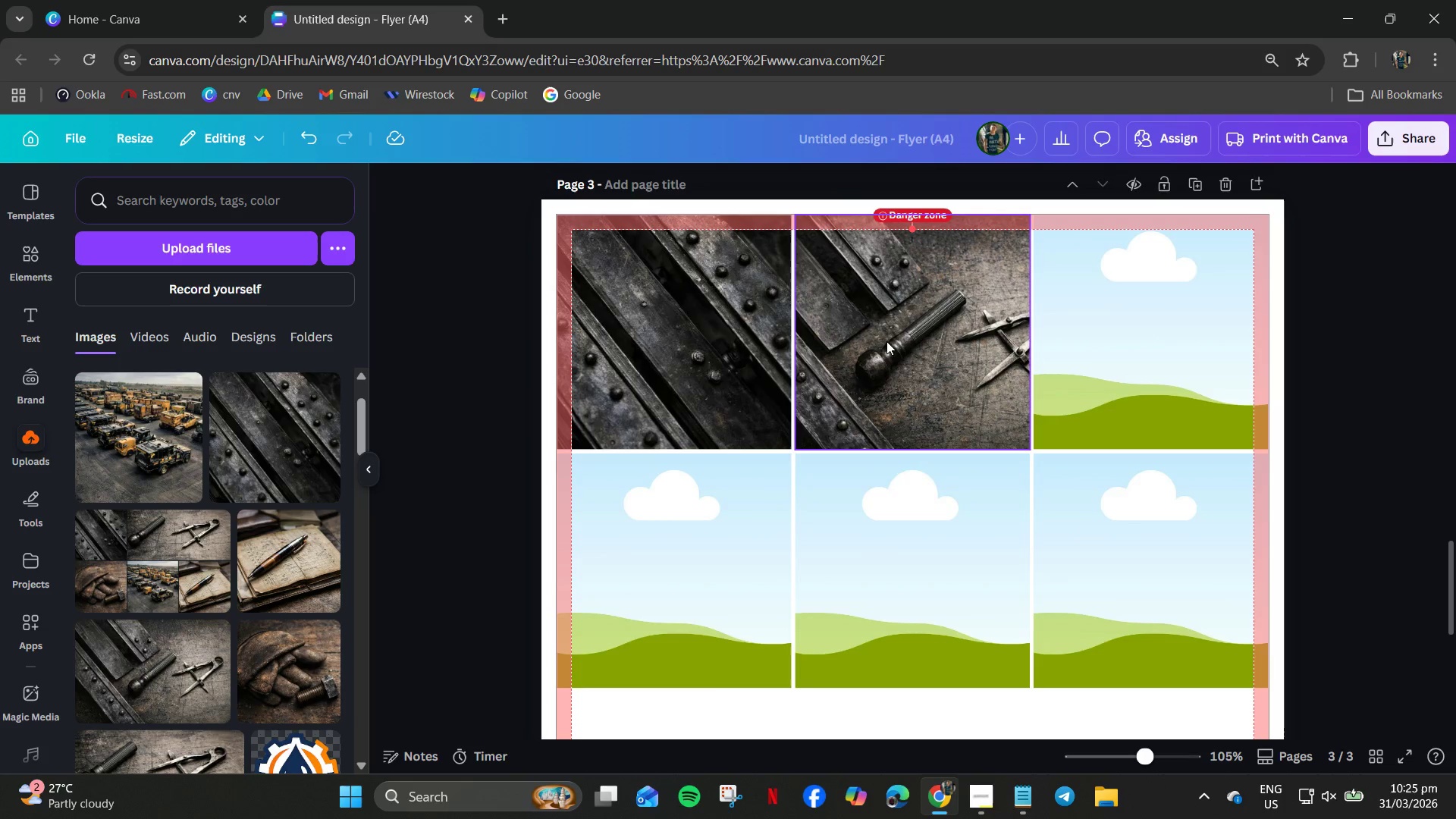 
double_click([886, 341])
 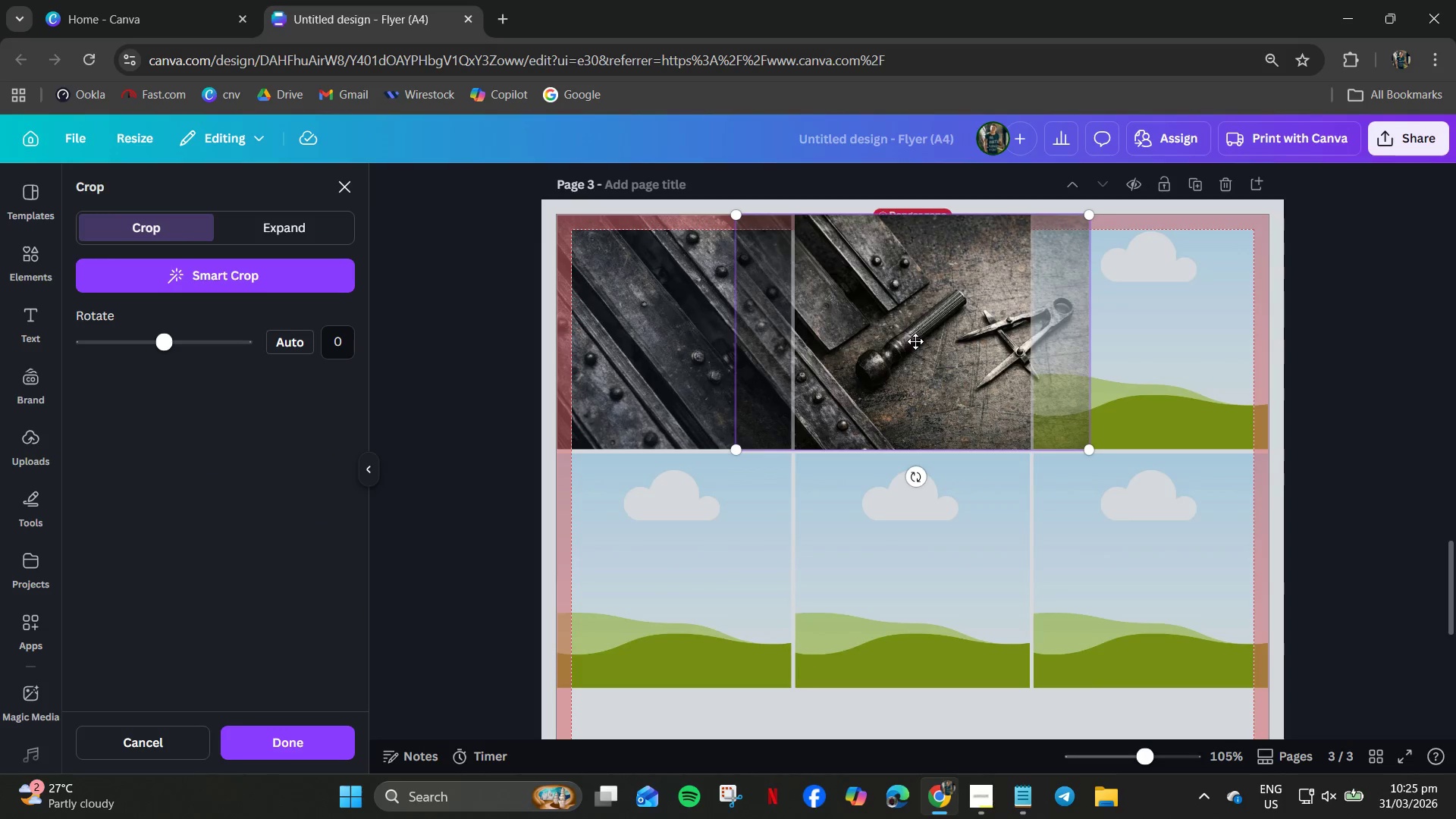 
left_click_drag(start_coordinate=[915, 341], to_coordinate=[841, 344])
 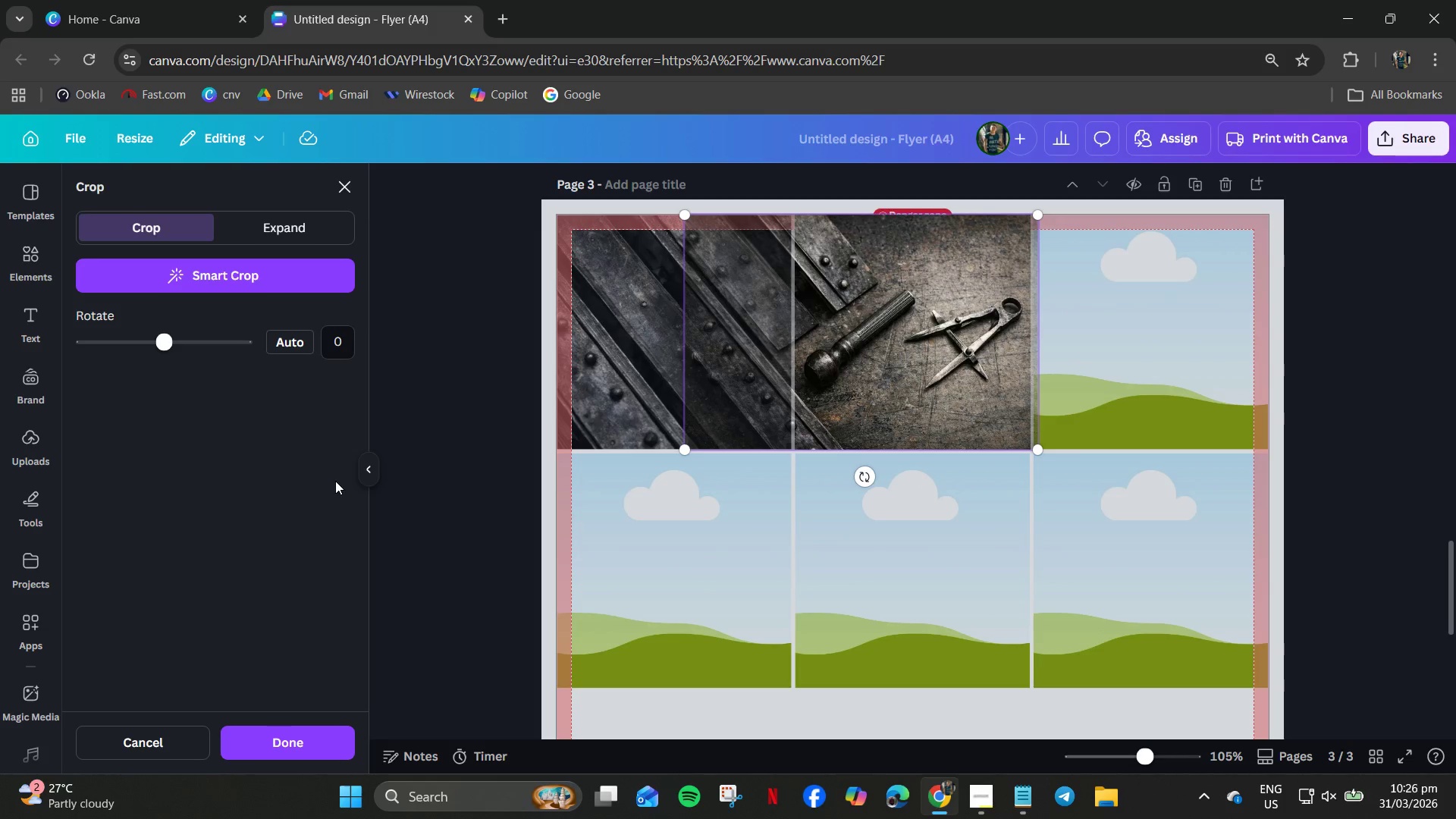 
left_click_drag(start_coordinate=[335, 481], to_coordinate=[342, 483])
 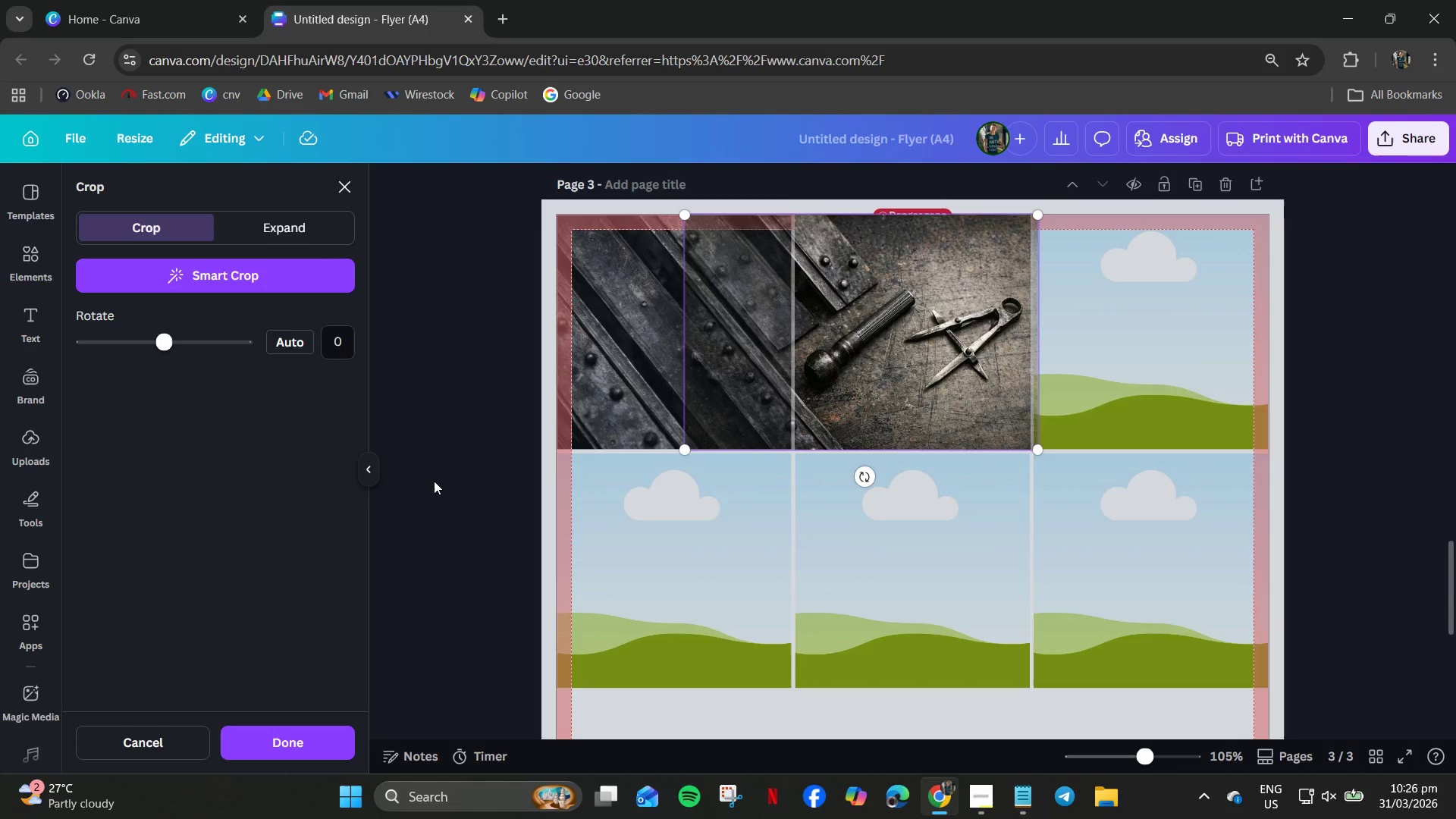 
double_click([435, 480])
 